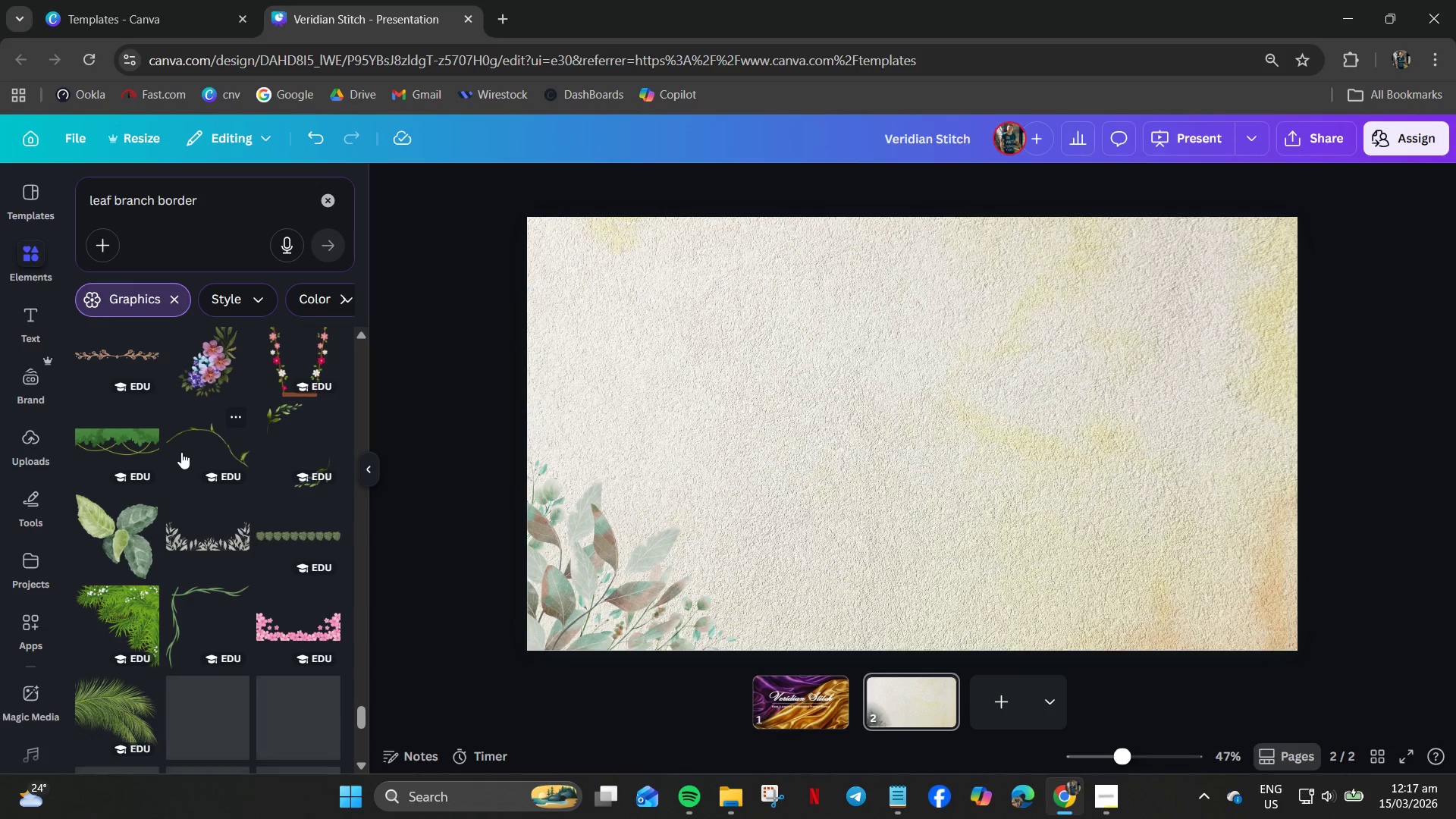 
scroll: coordinate [194, 475], scroll_direction: down, amount: 5.0
 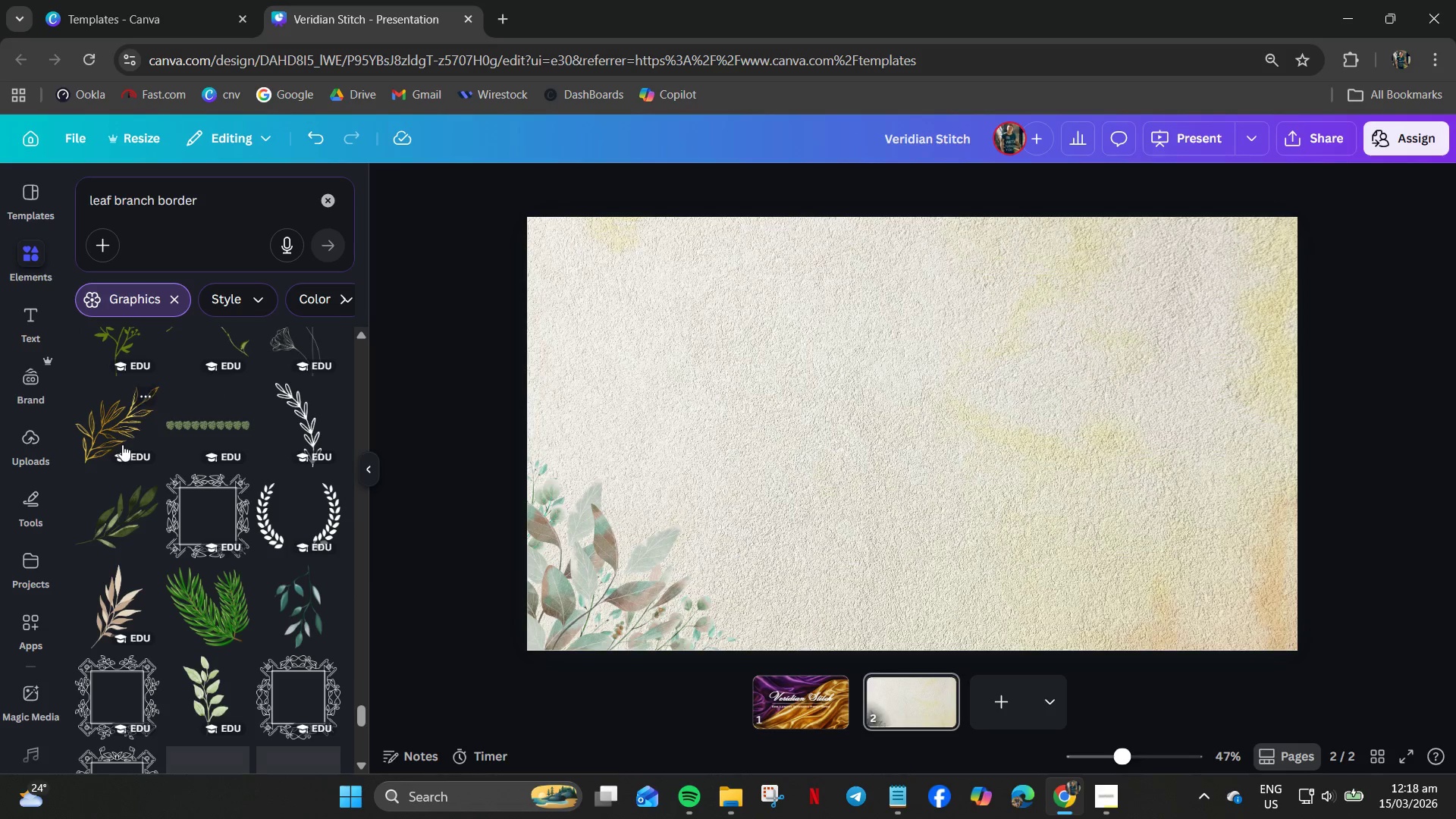 
left_click([108, 435])
 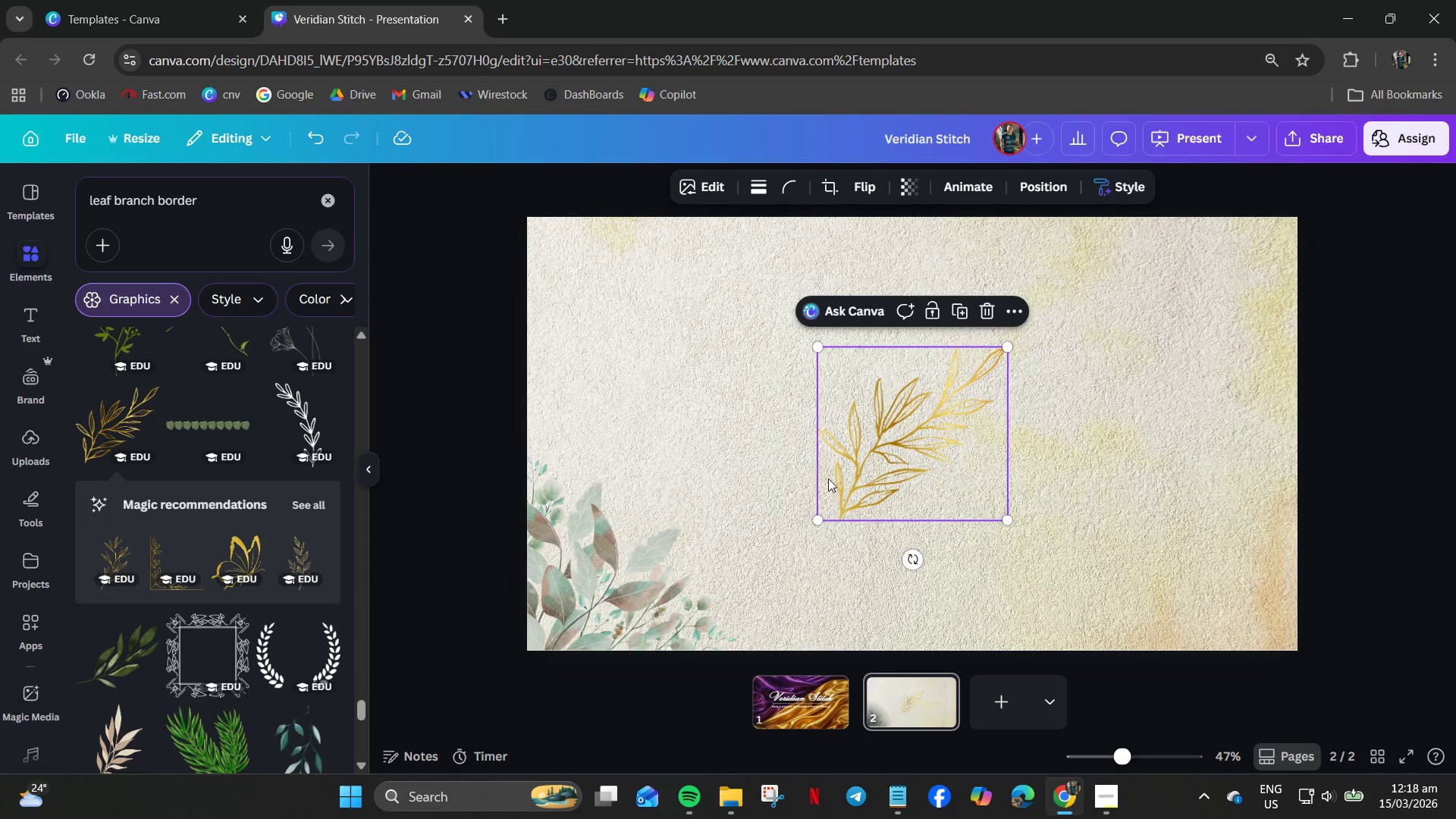 
key(Delete)
 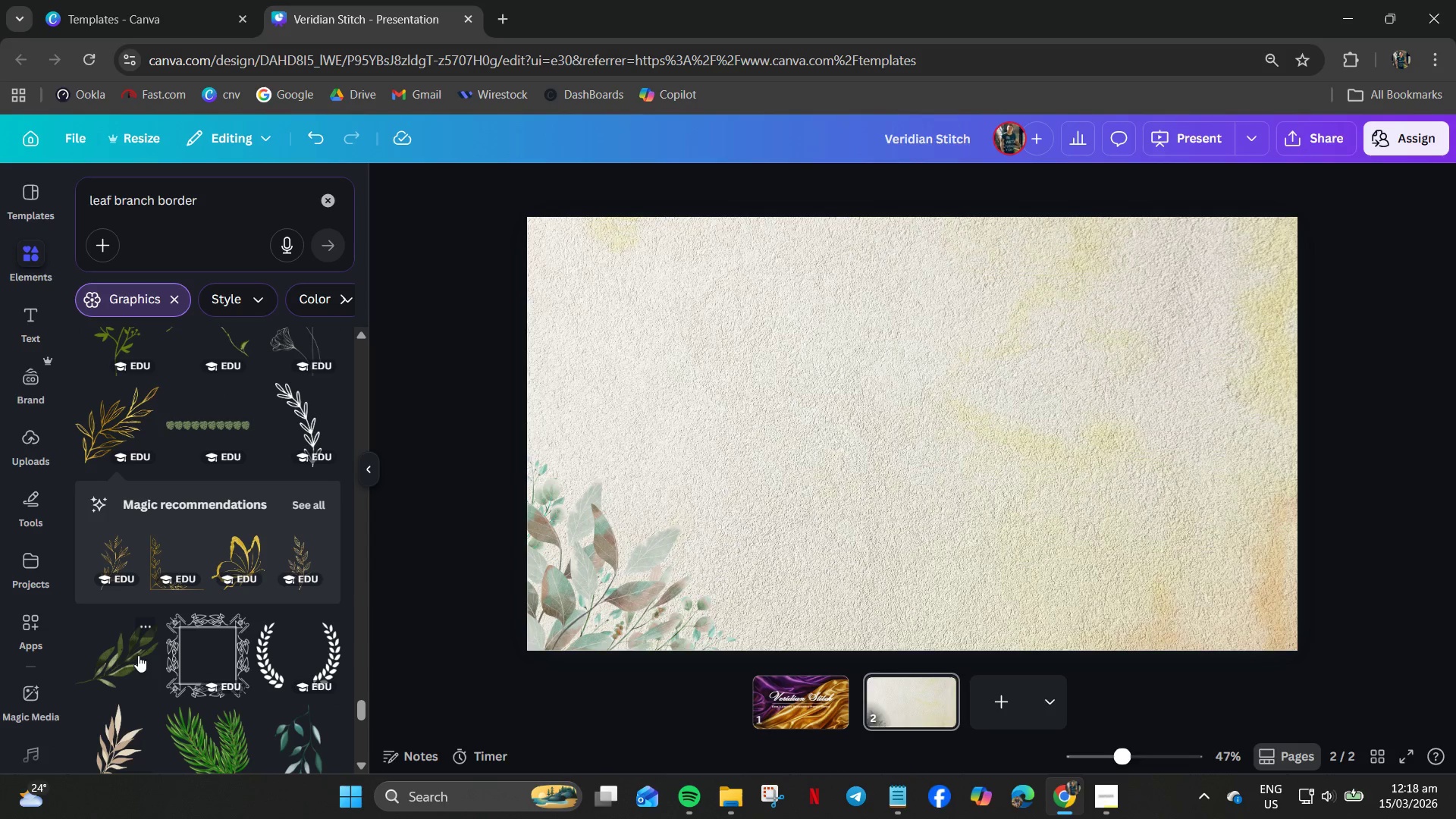 
left_click([138, 655])
 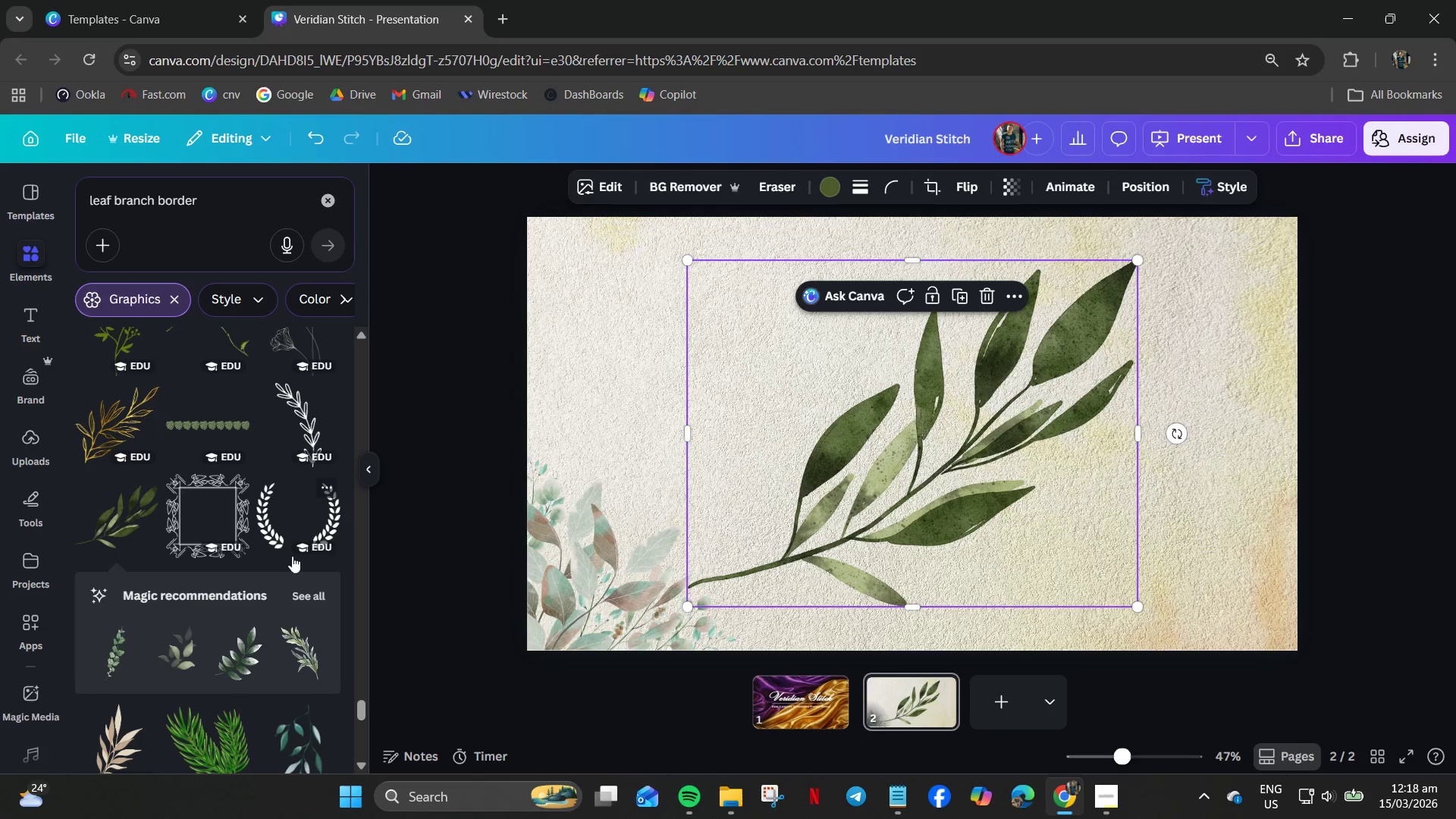 
scroll: coordinate [264, 568], scroll_direction: down, amount: 1.0
 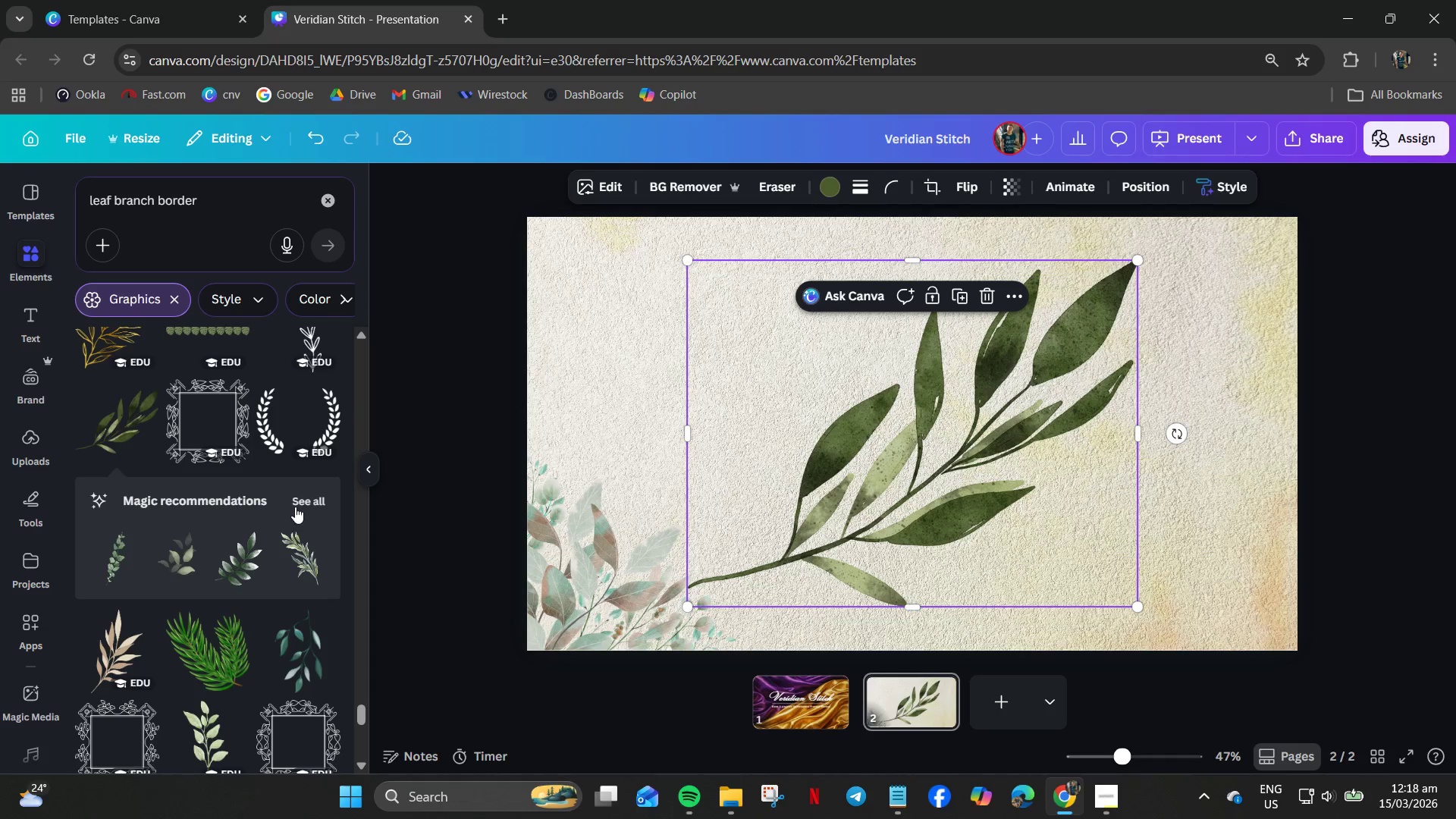 
left_click([297, 507])
 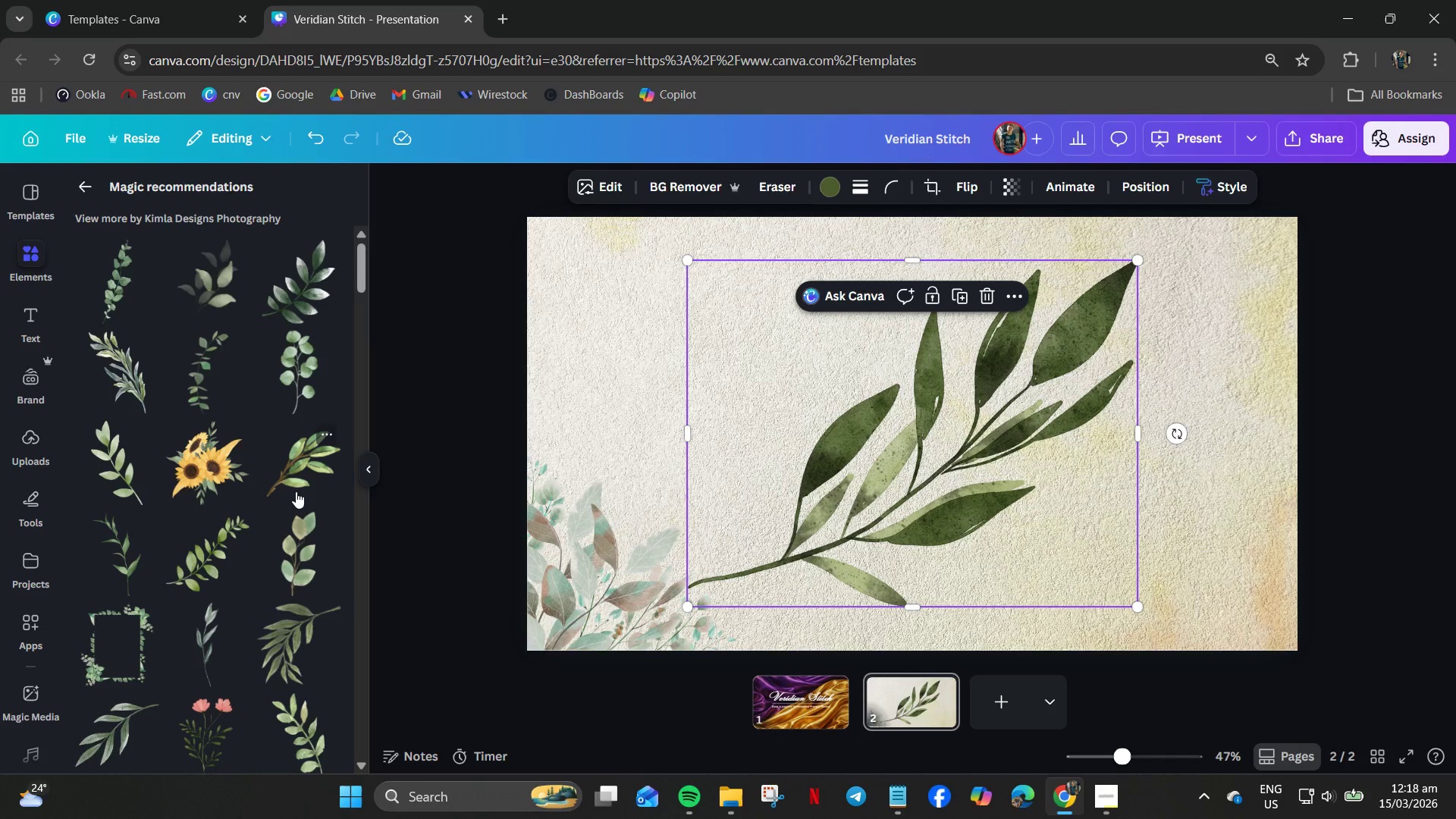 
scroll: coordinate [295, 491], scroll_direction: down, amount: 6.0
 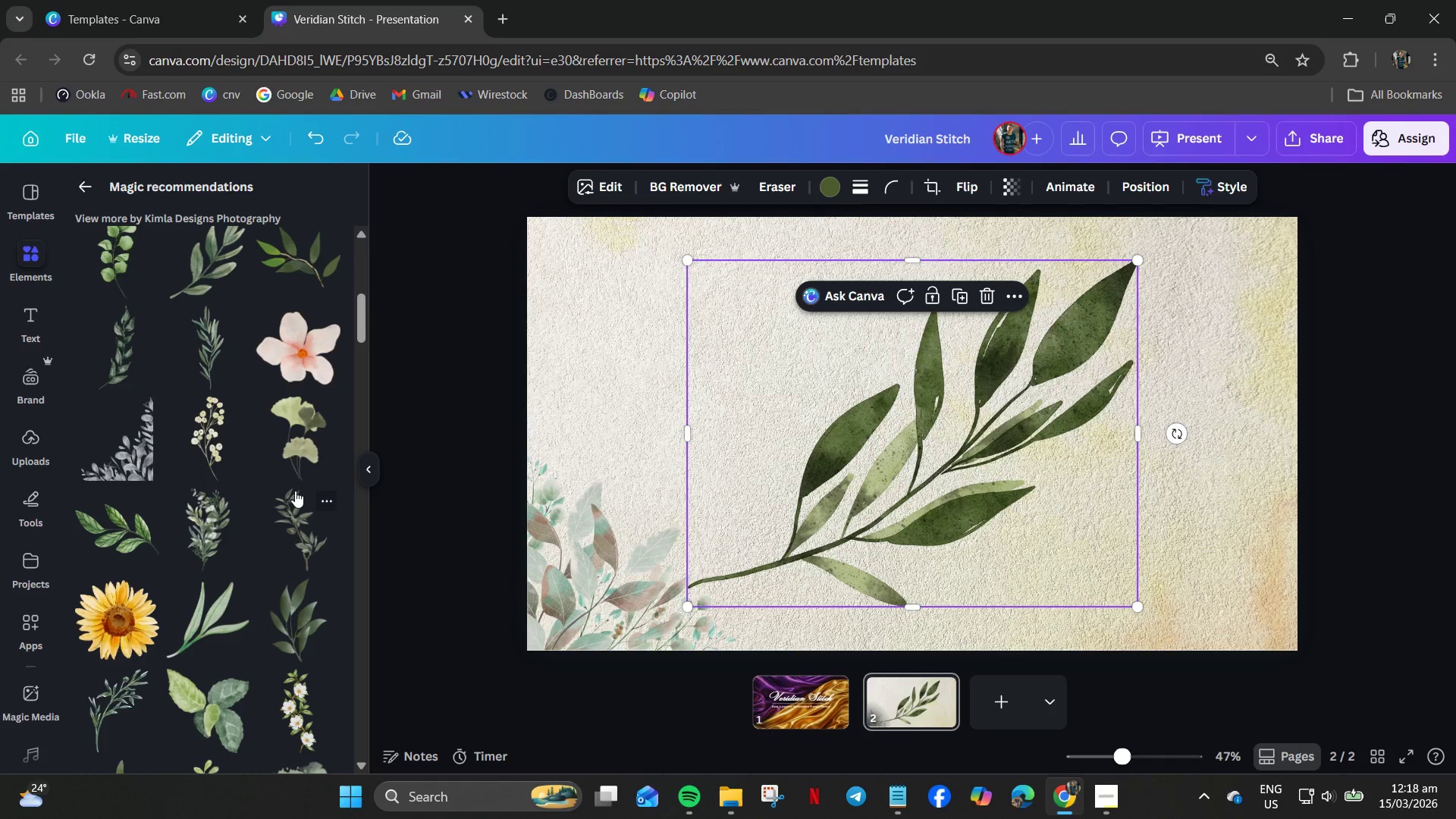 
mouse_move([165, 450])
 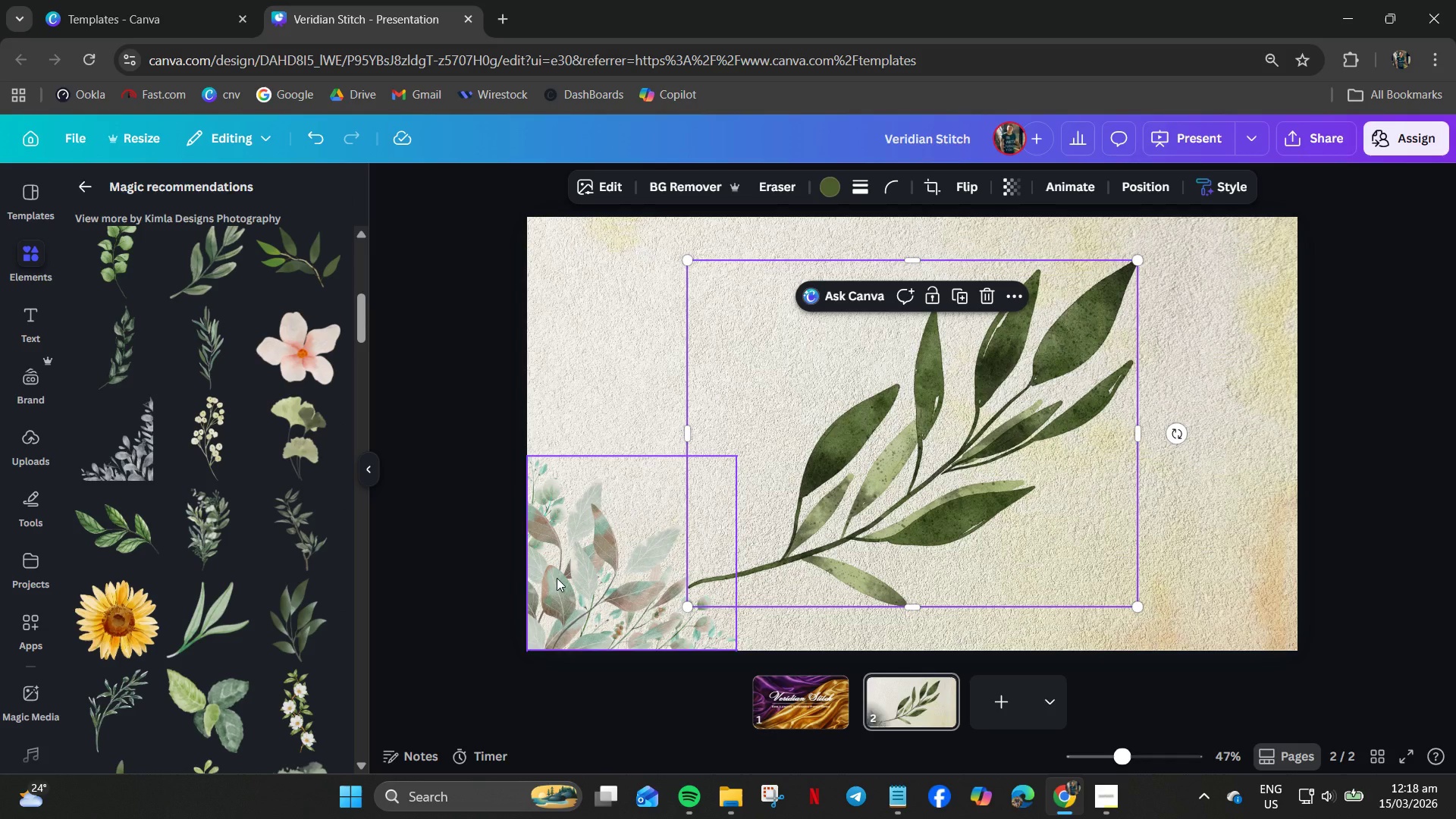 
left_click([557, 578])
 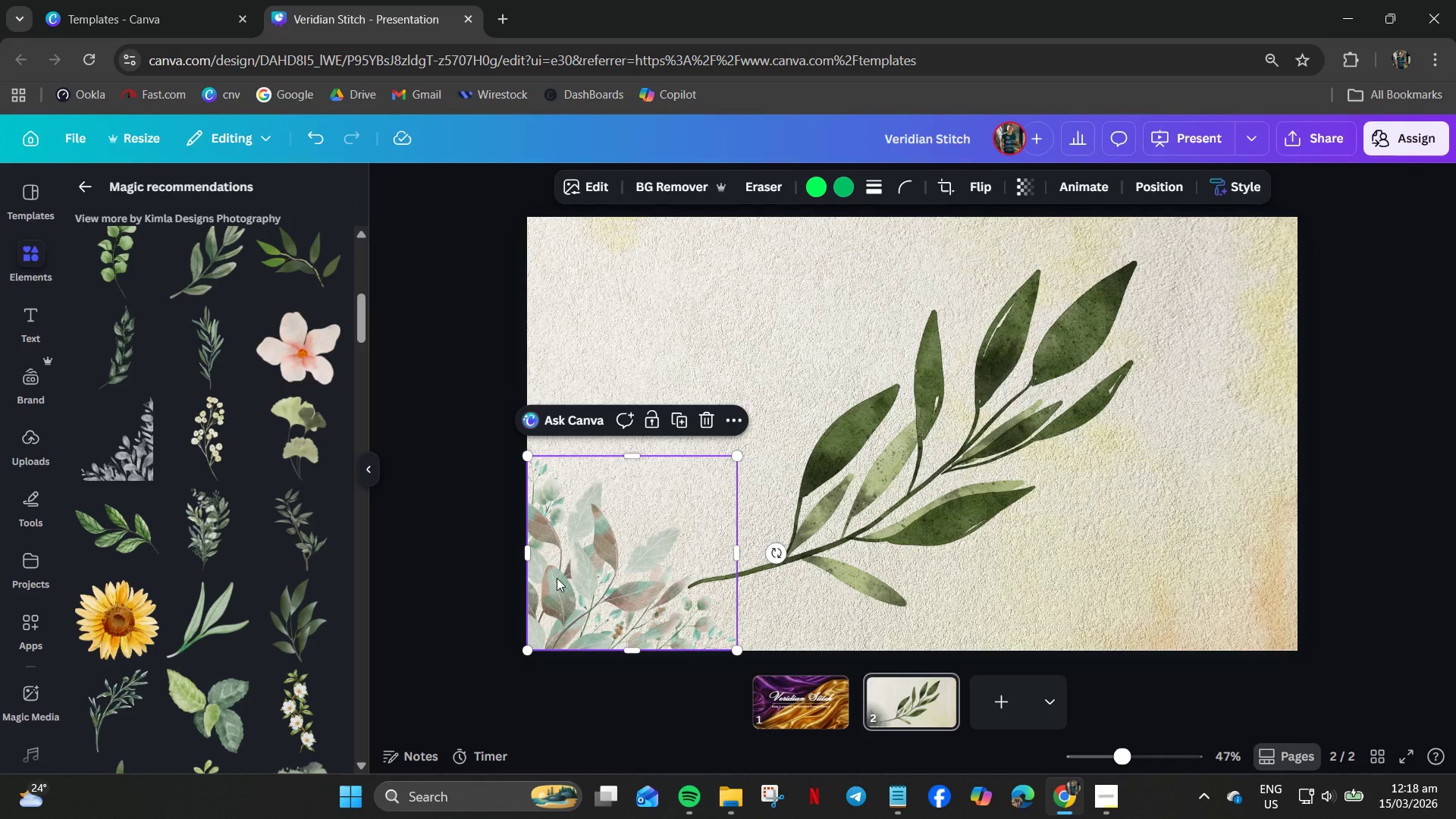 
key(Delete)
 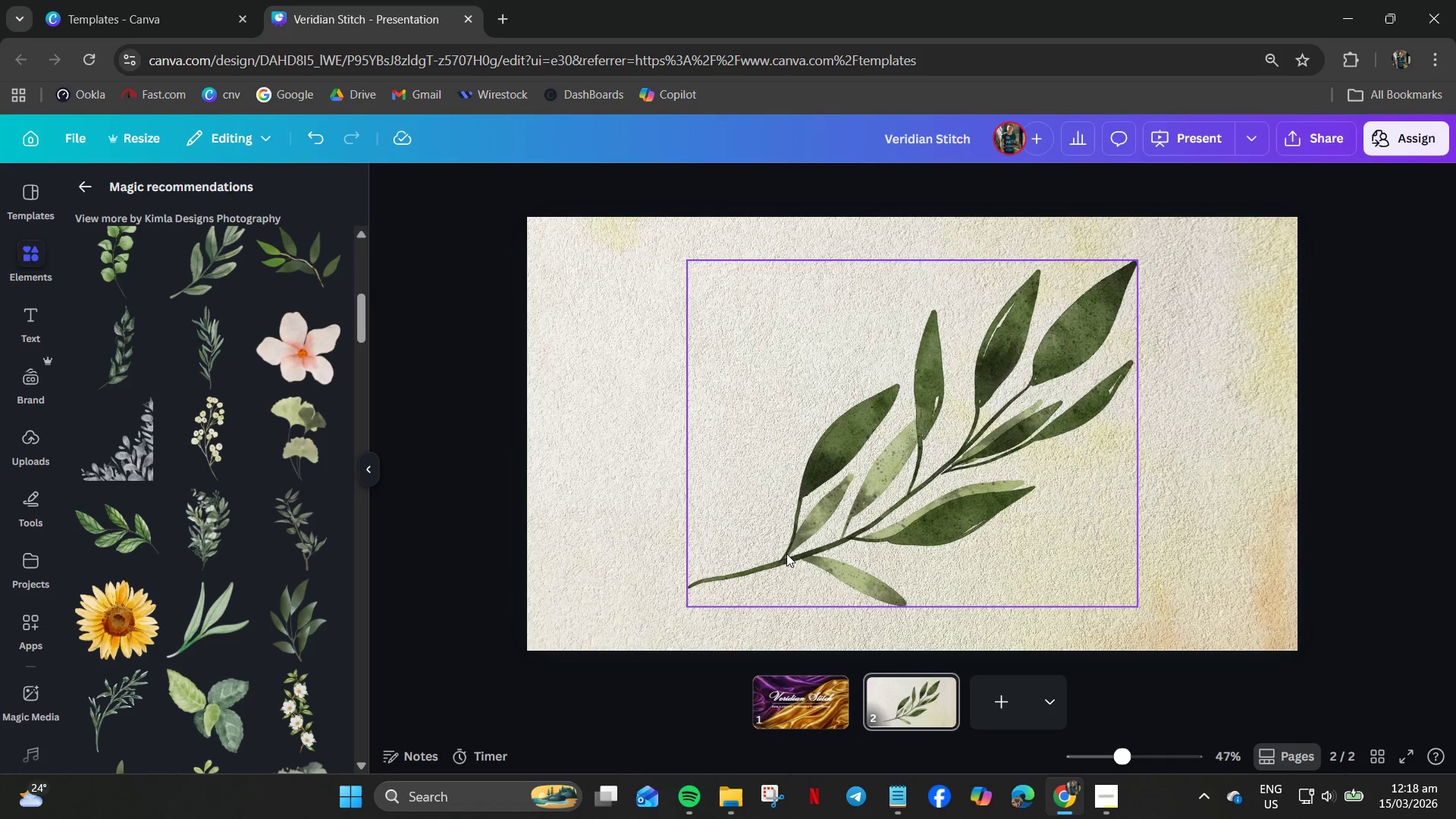 
left_click([790, 552])
 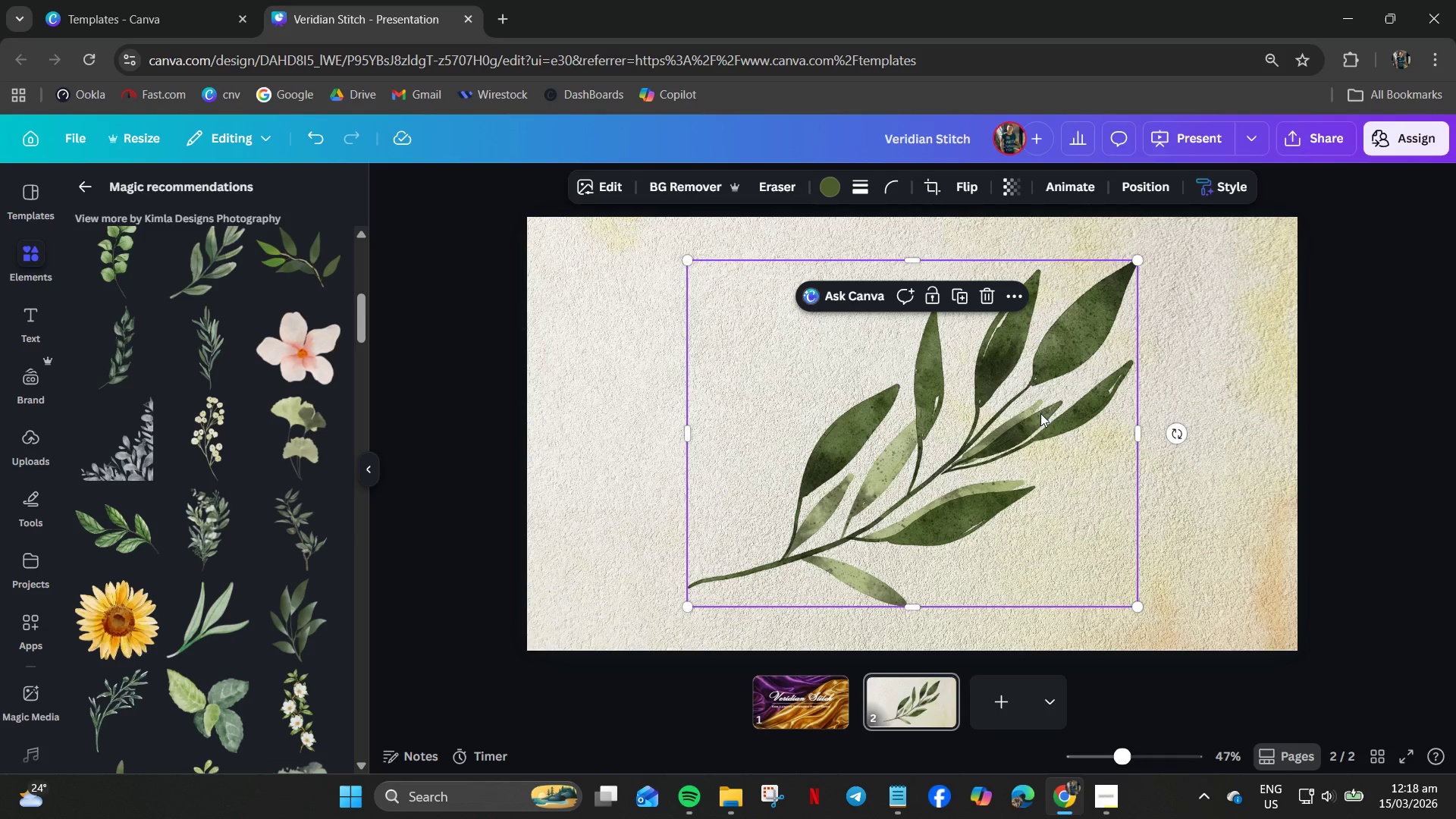 
left_click_drag(start_coordinate=[1138, 261], to_coordinate=[927, 394])
 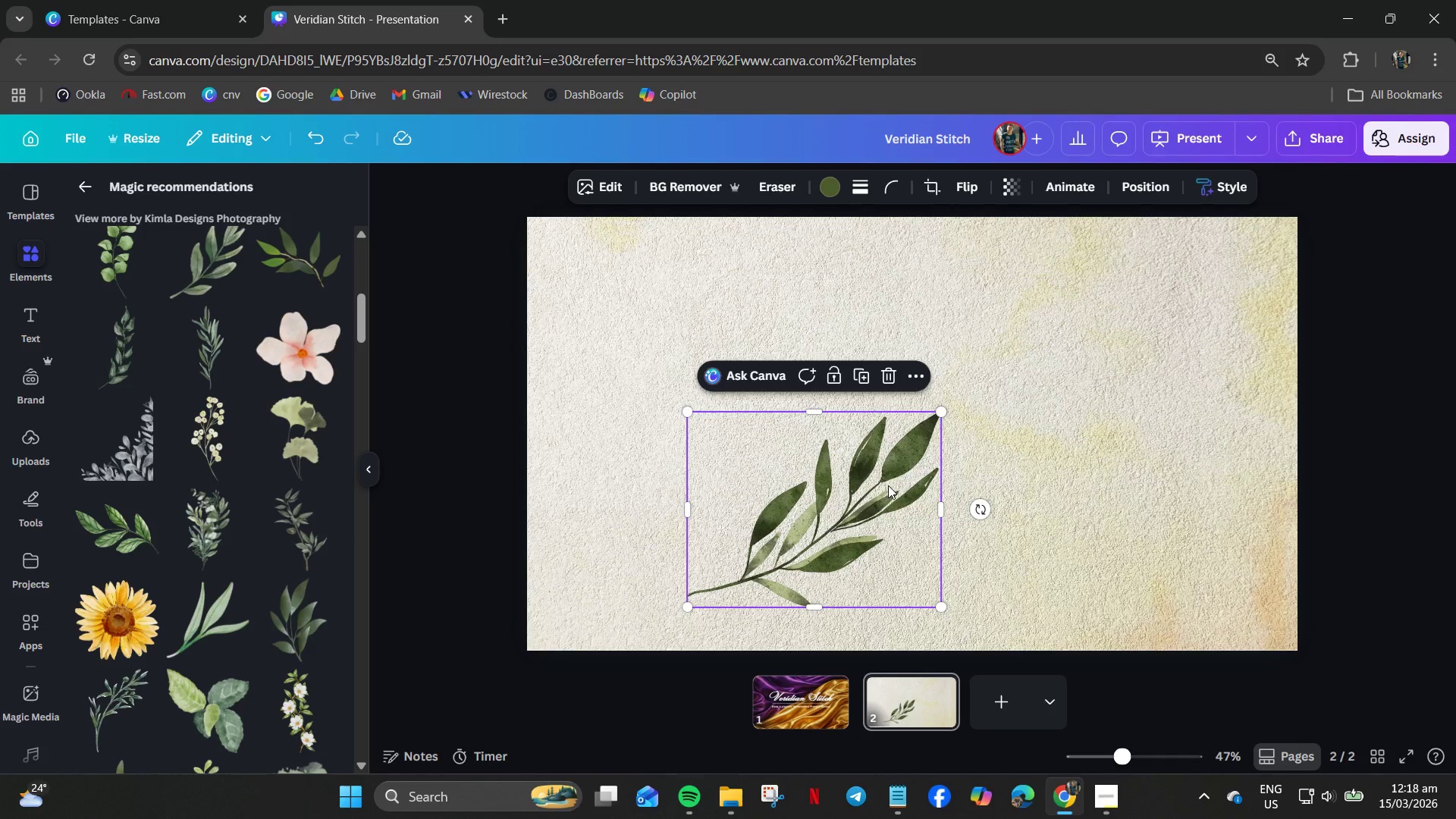 
left_click_drag(start_coordinate=[883, 487], to_coordinate=[670, 555])
 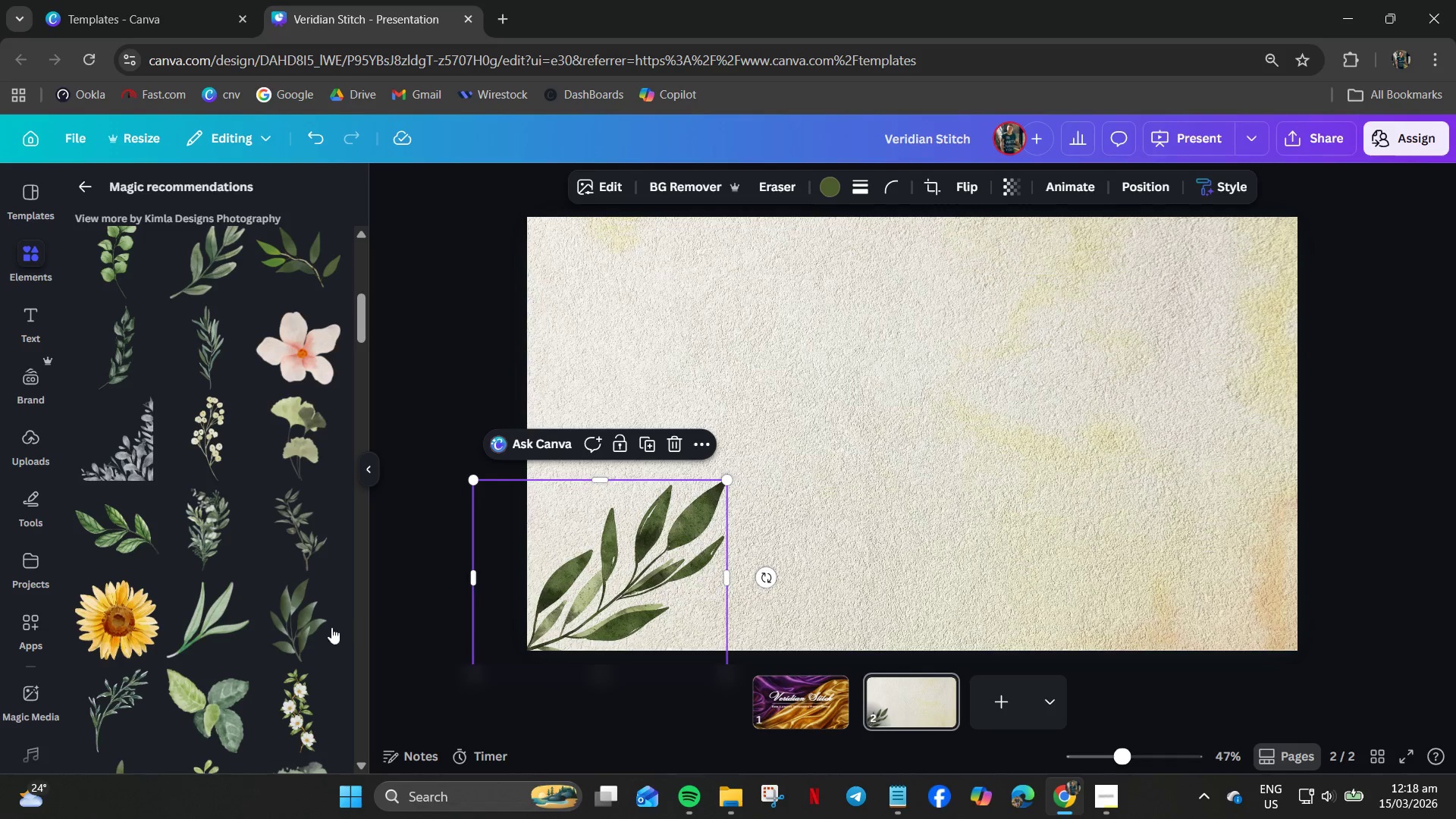 
left_click([303, 631])
 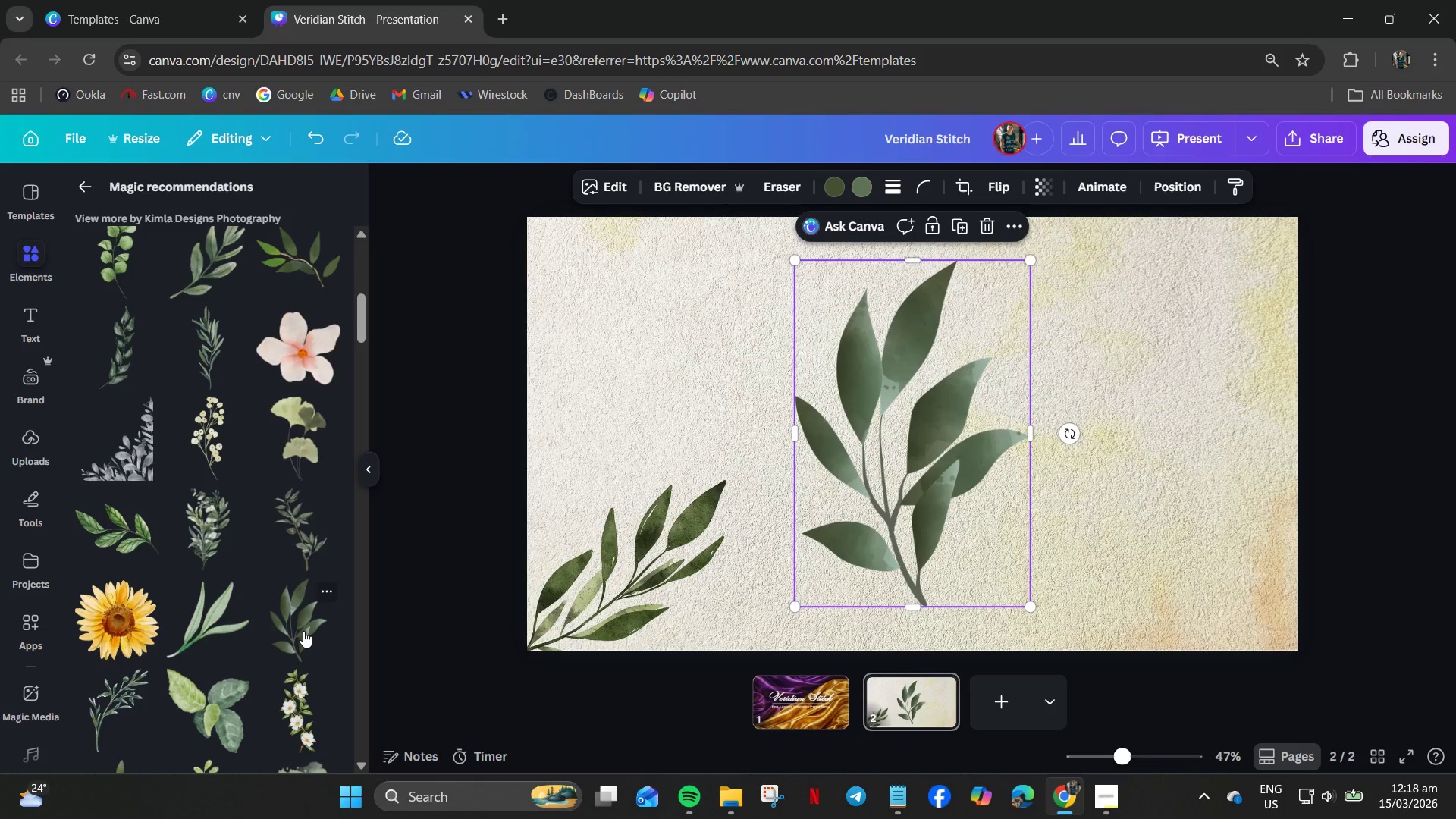 
key(Delete)
 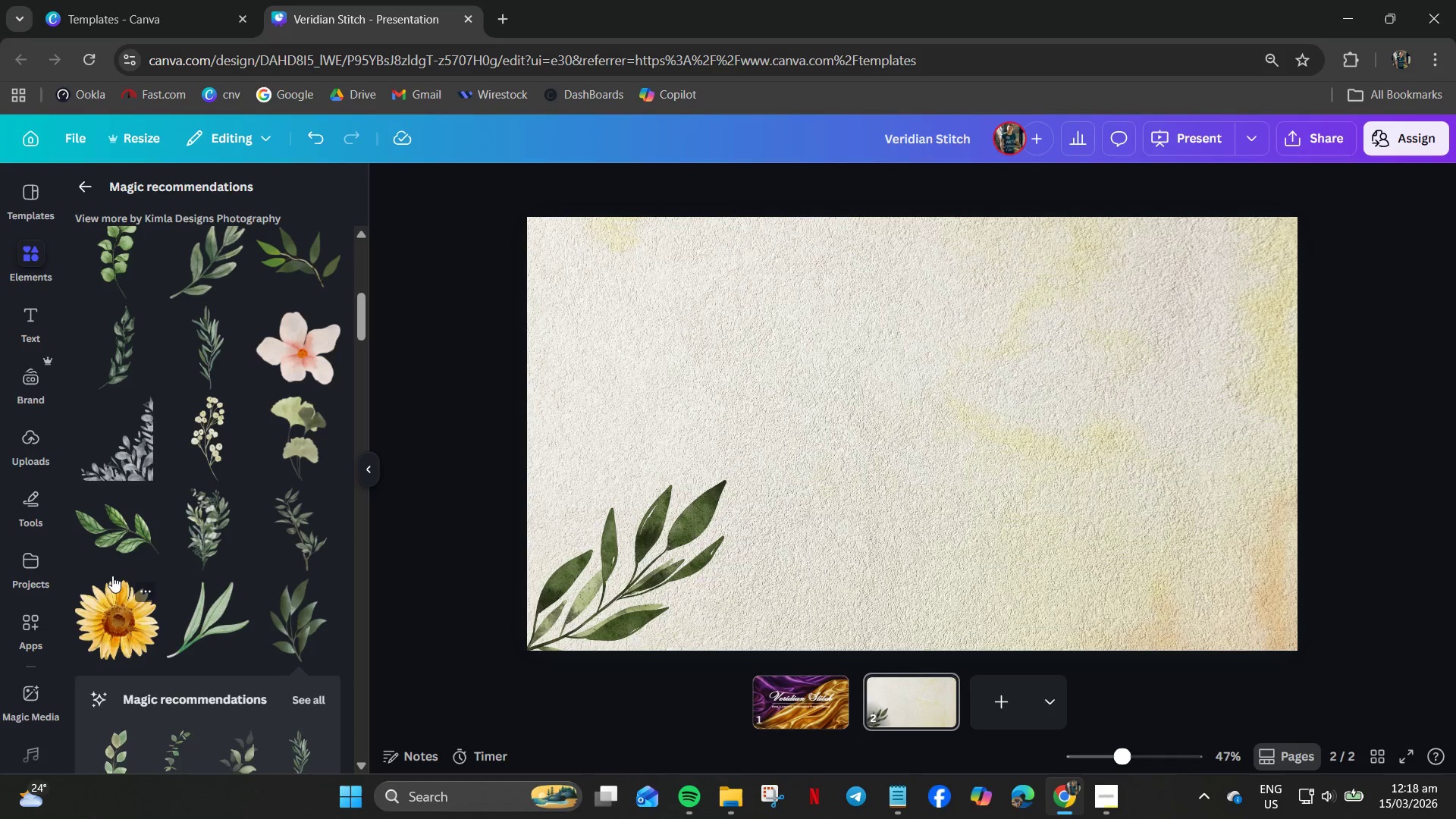 
left_click([101, 544])
 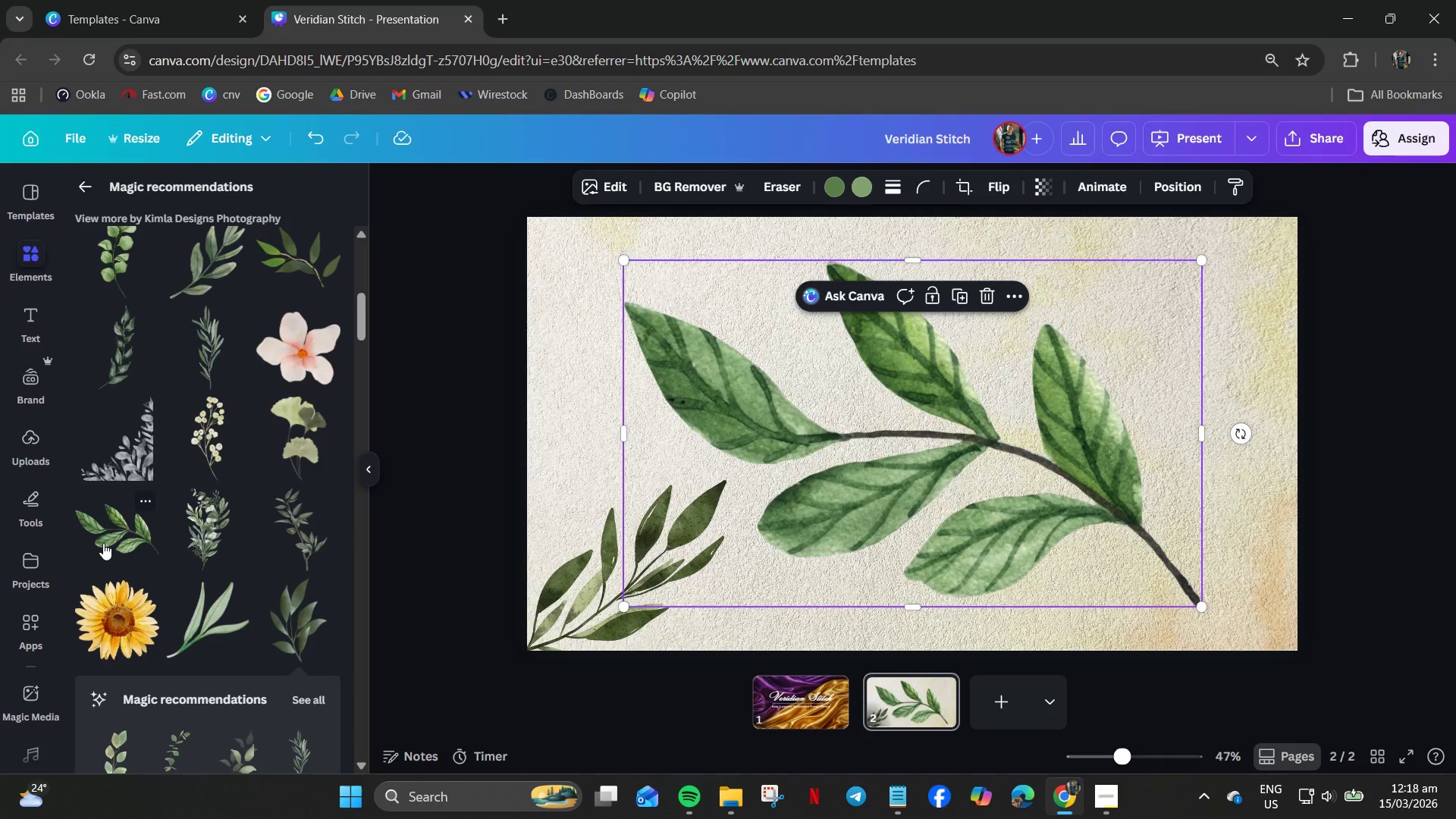 
key(Delete)
 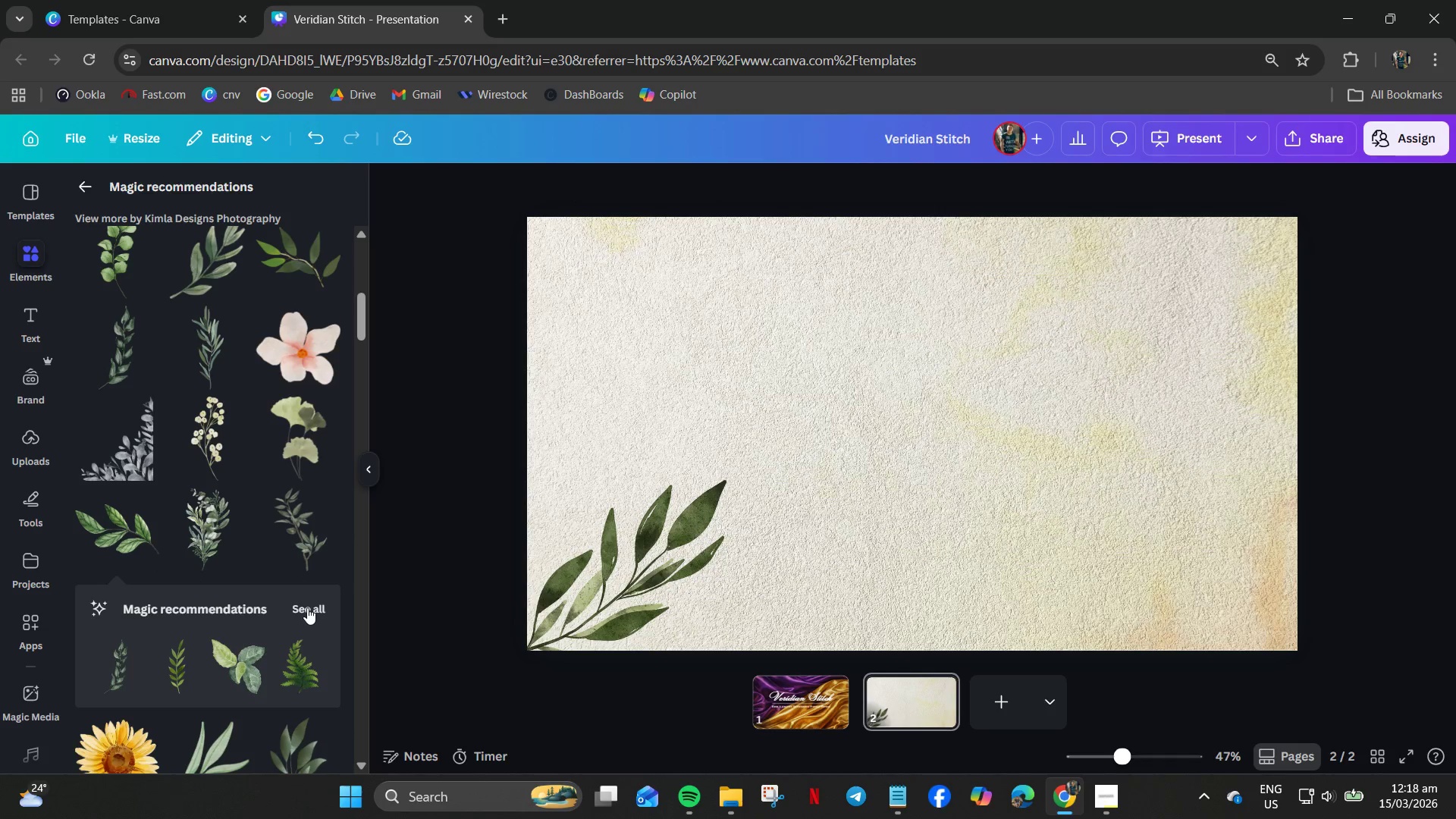 
scroll: coordinate [218, 562], scroll_direction: down, amount: 11.0
 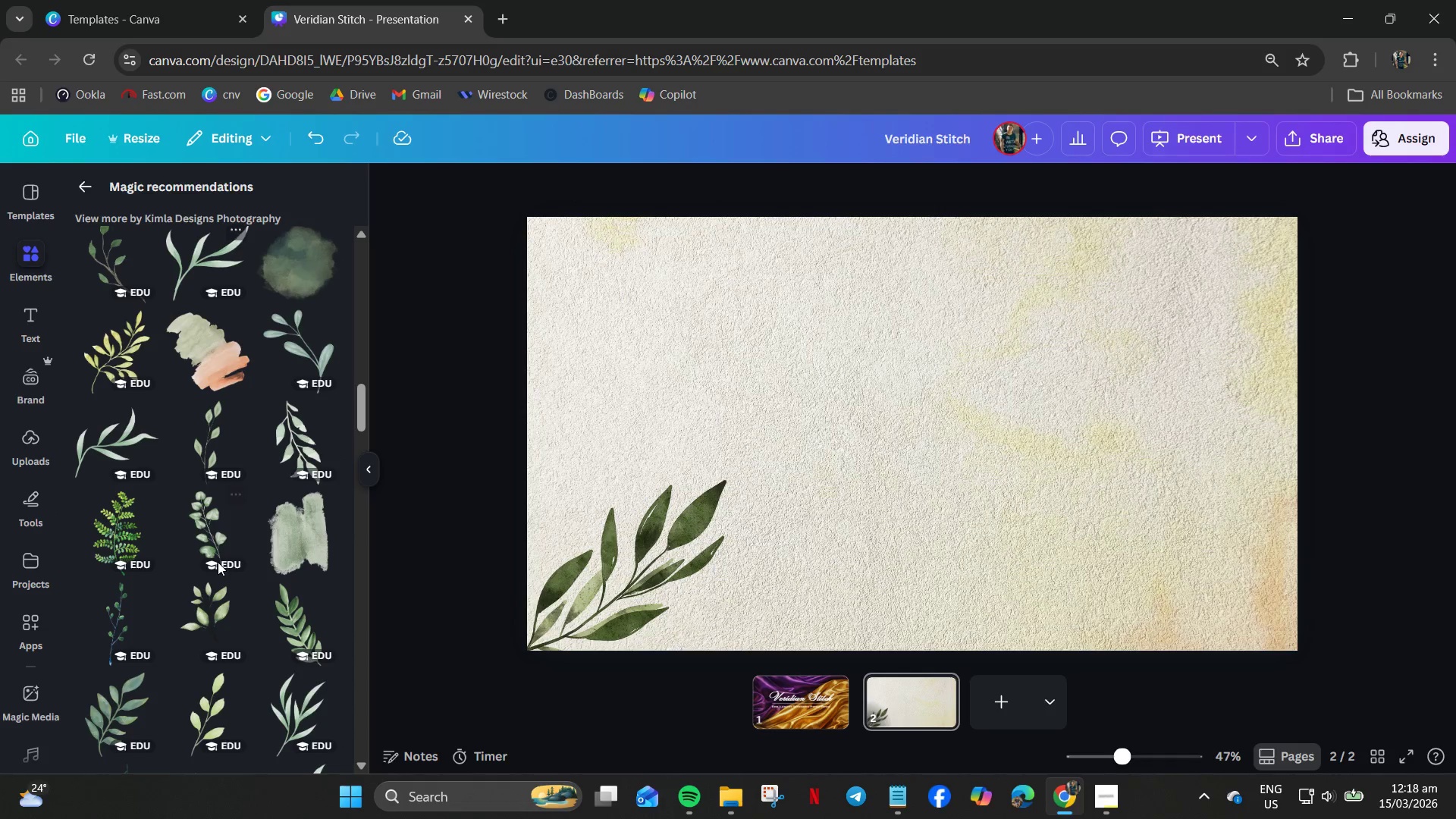 
key(VolumeUp)
 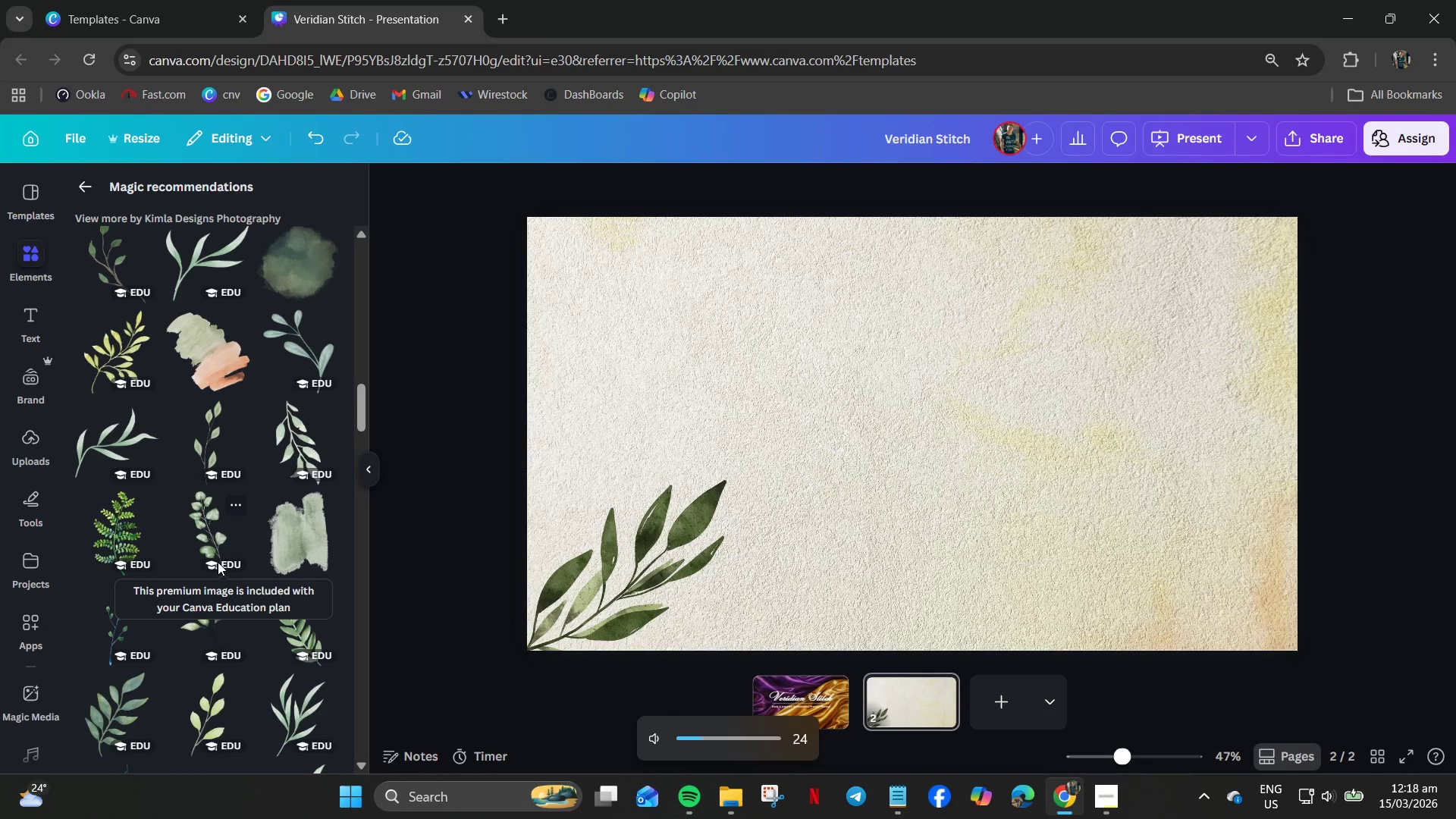 
key(VolumeUp)
 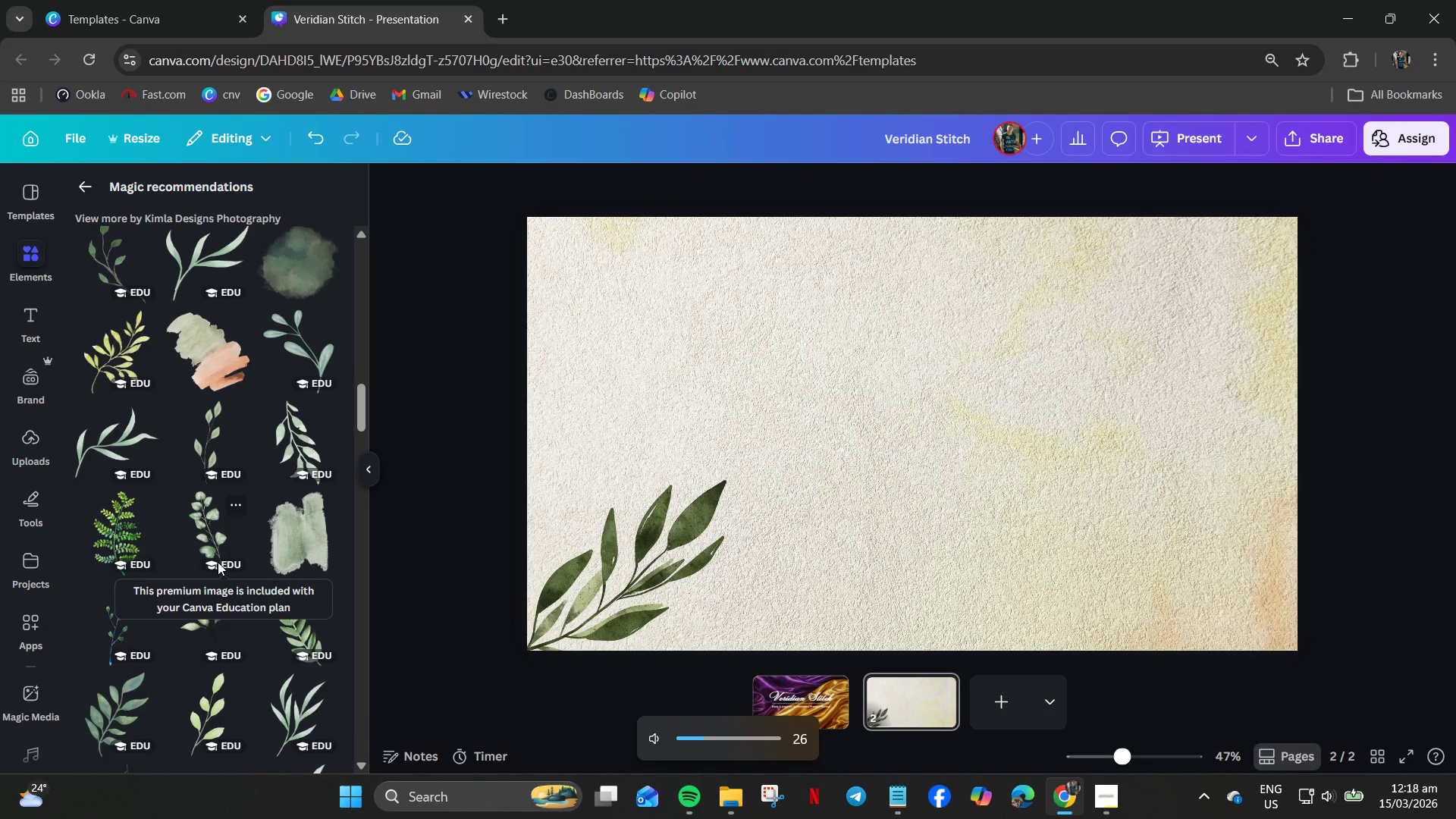 
scroll: coordinate [140, 475], scroll_direction: down, amount: 14.0
 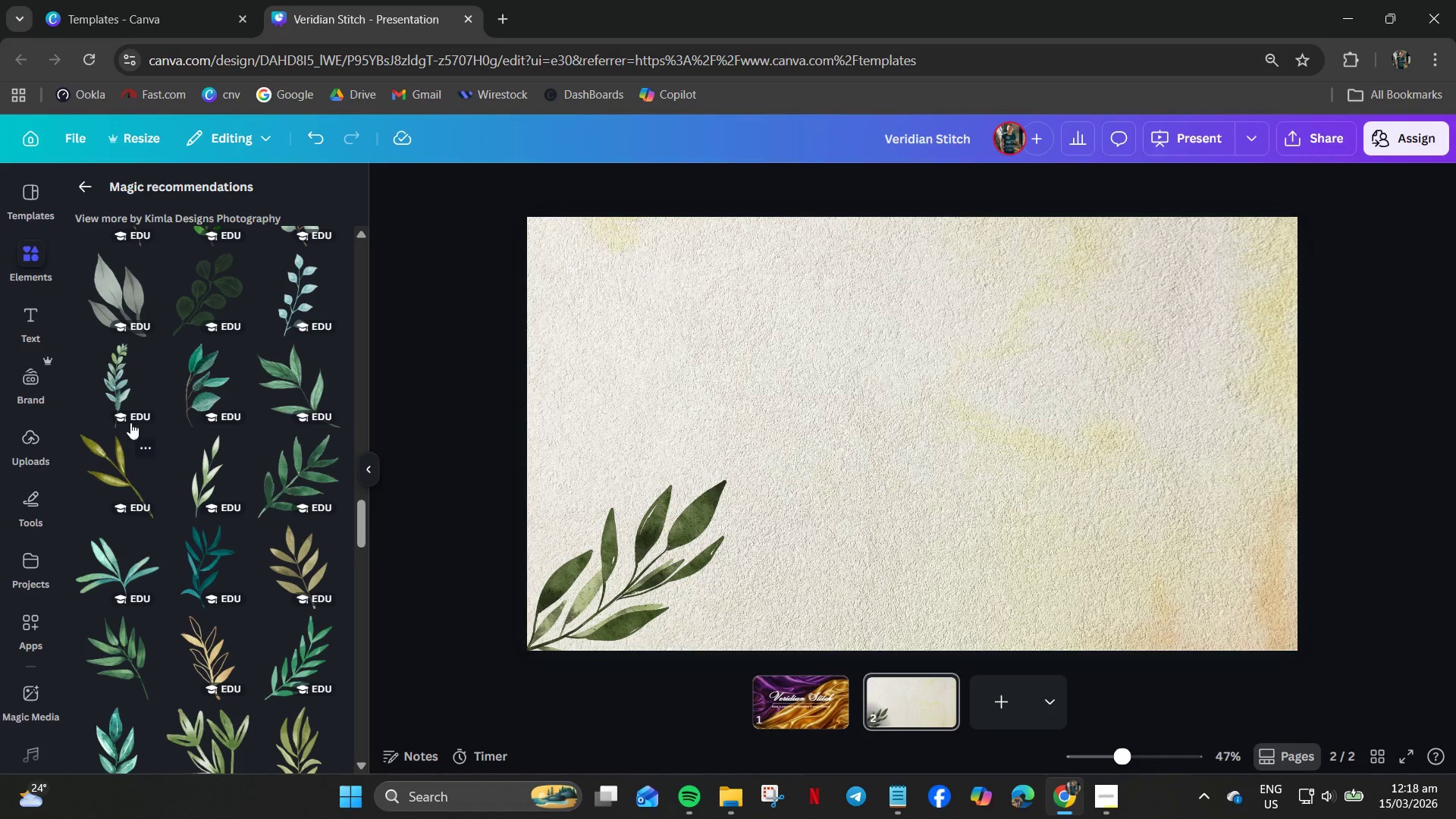 
scroll: coordinate [118, 378], scroll_direction: up, amount: 3.0
 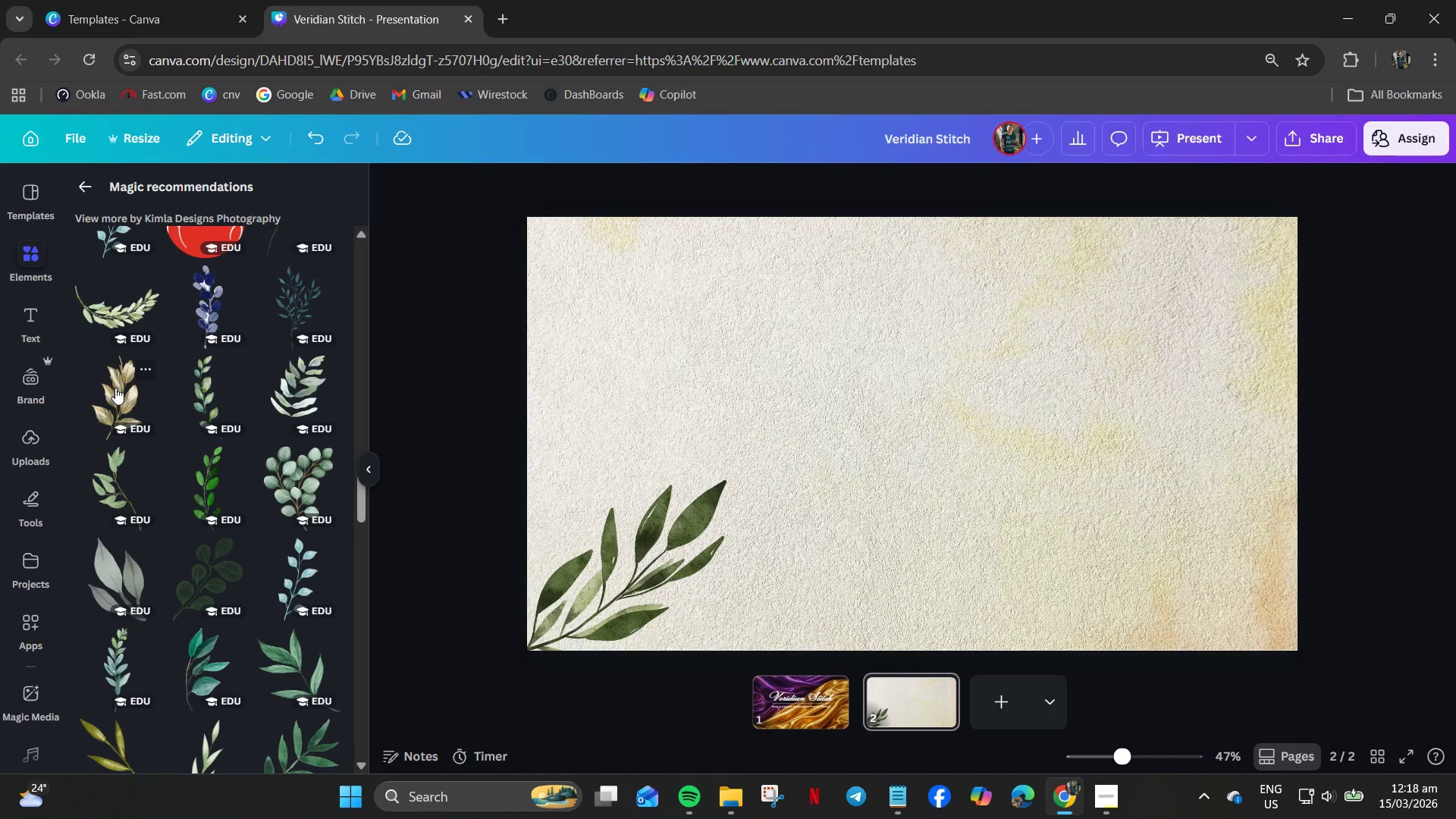 
scroll: coordinate [144, 556], scroll_direction: down, amount: 7.0
 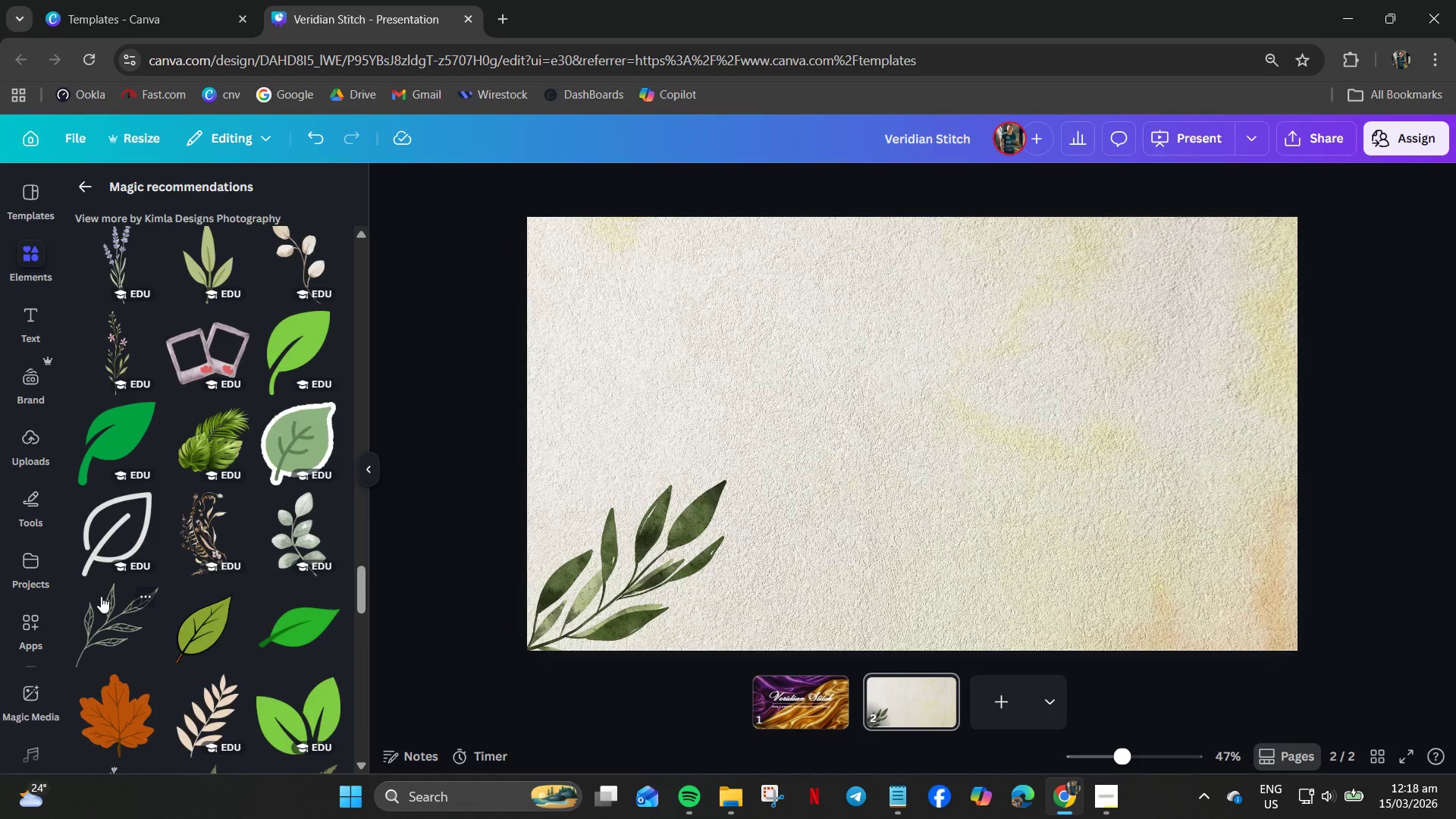 
left_click_drag(start_coordinate=[854, 435], to_coordinate=[552, 528])
 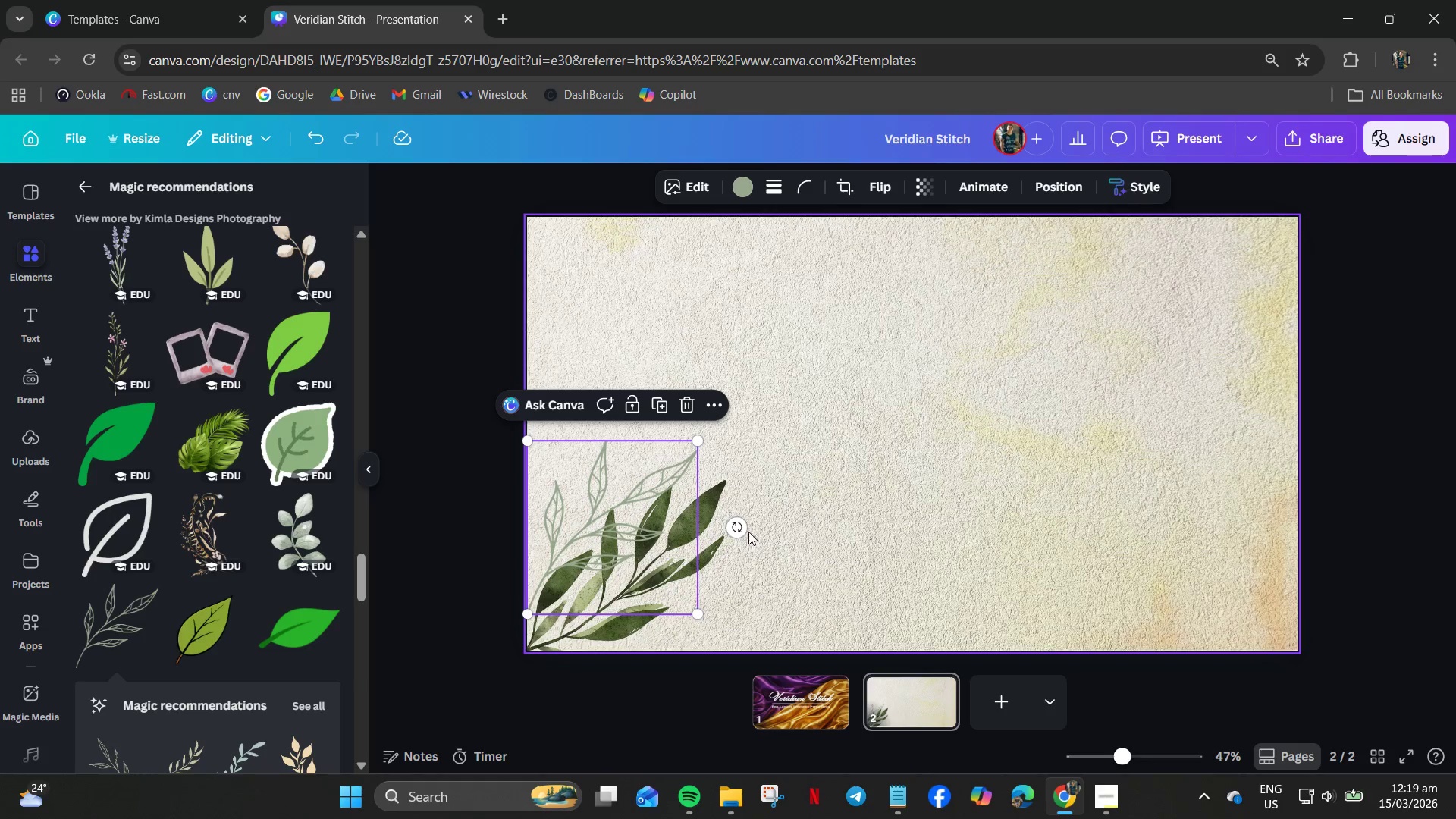 
left_click_drag(start_coordinate=[736, 530], to_coordinate=[735, 470])
 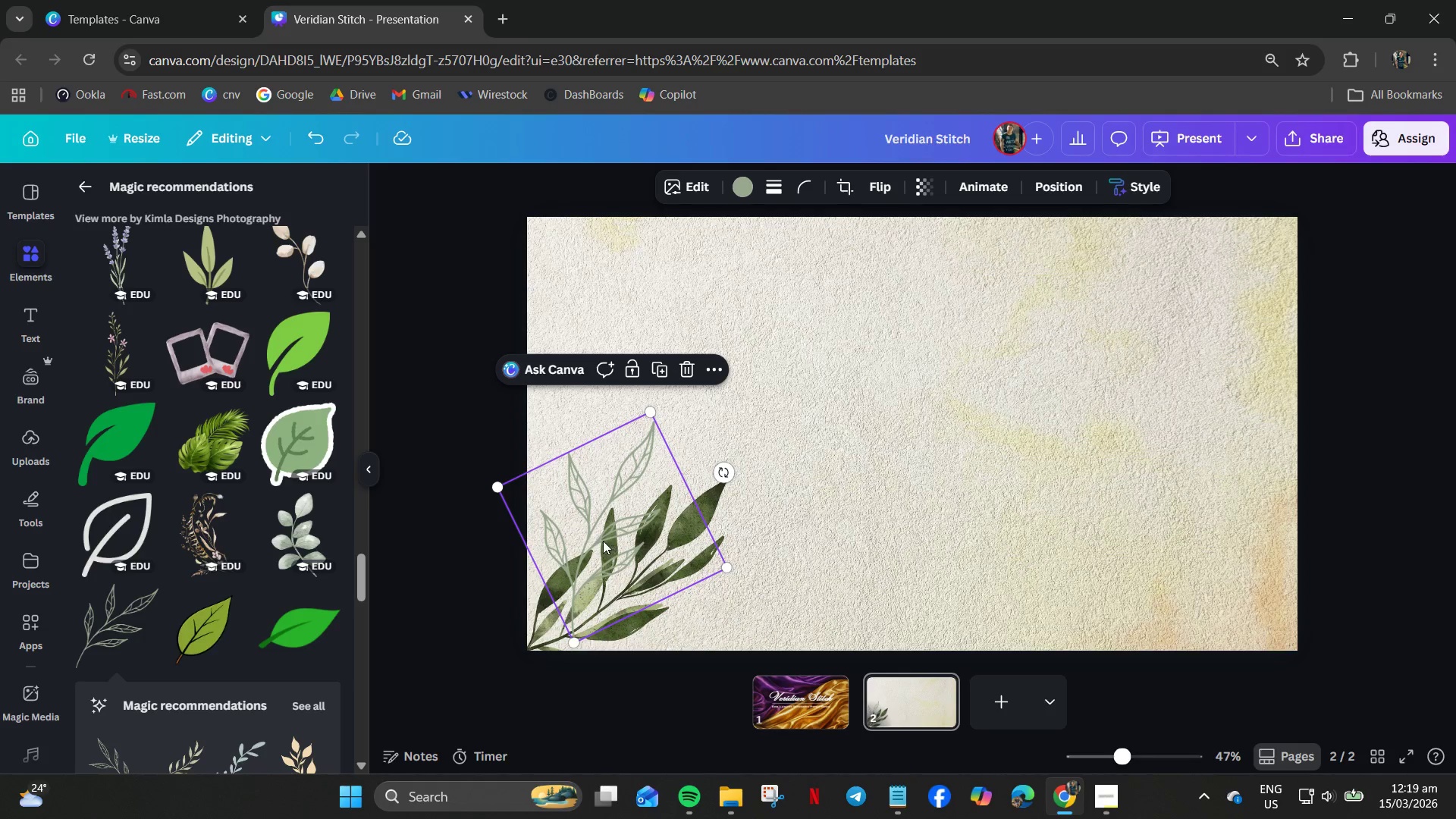 
left_click_drag(start_coordinate=[601, 541], to_coordinate=[581, 546])
 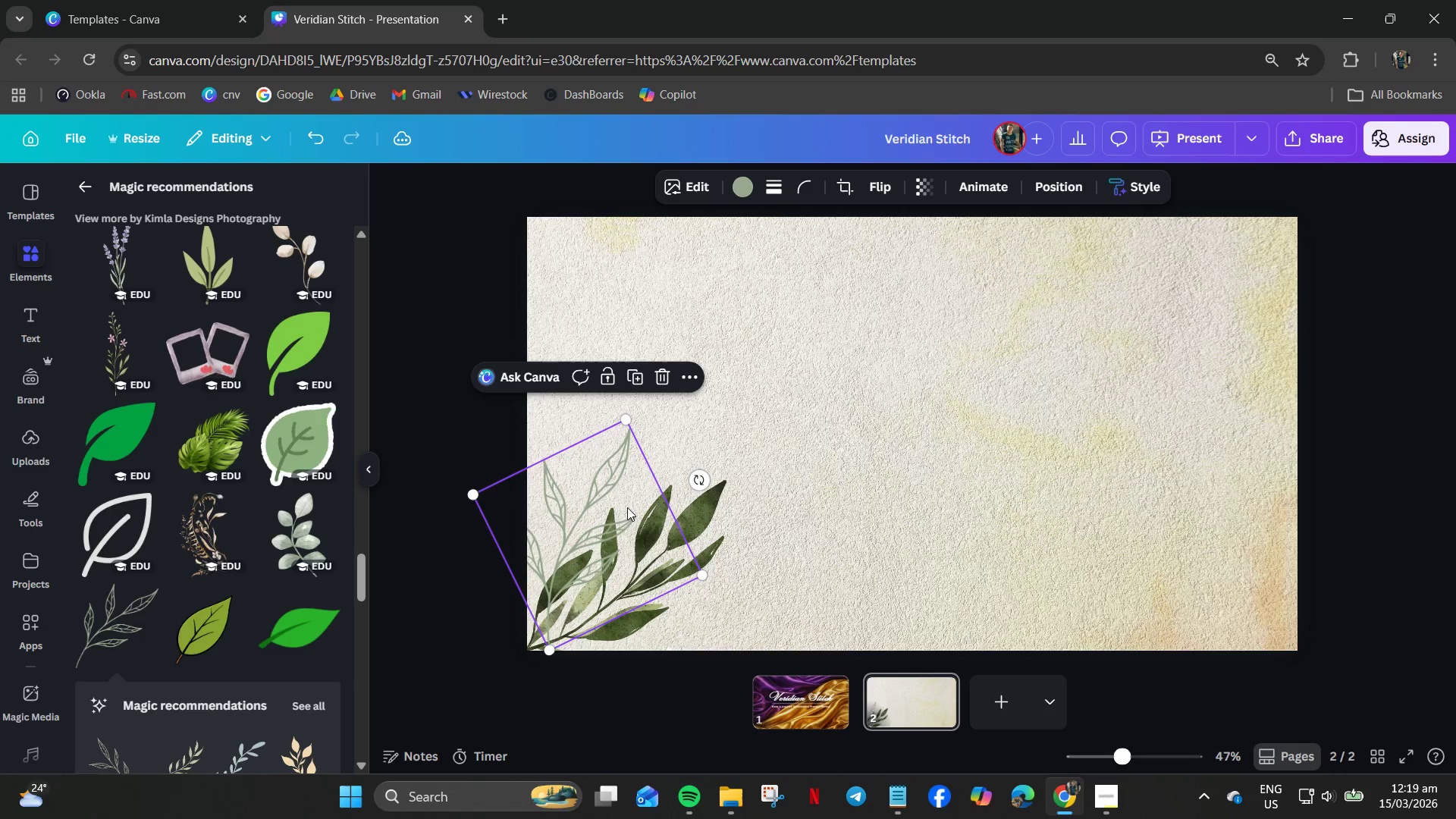 
right_click([616, 485])
 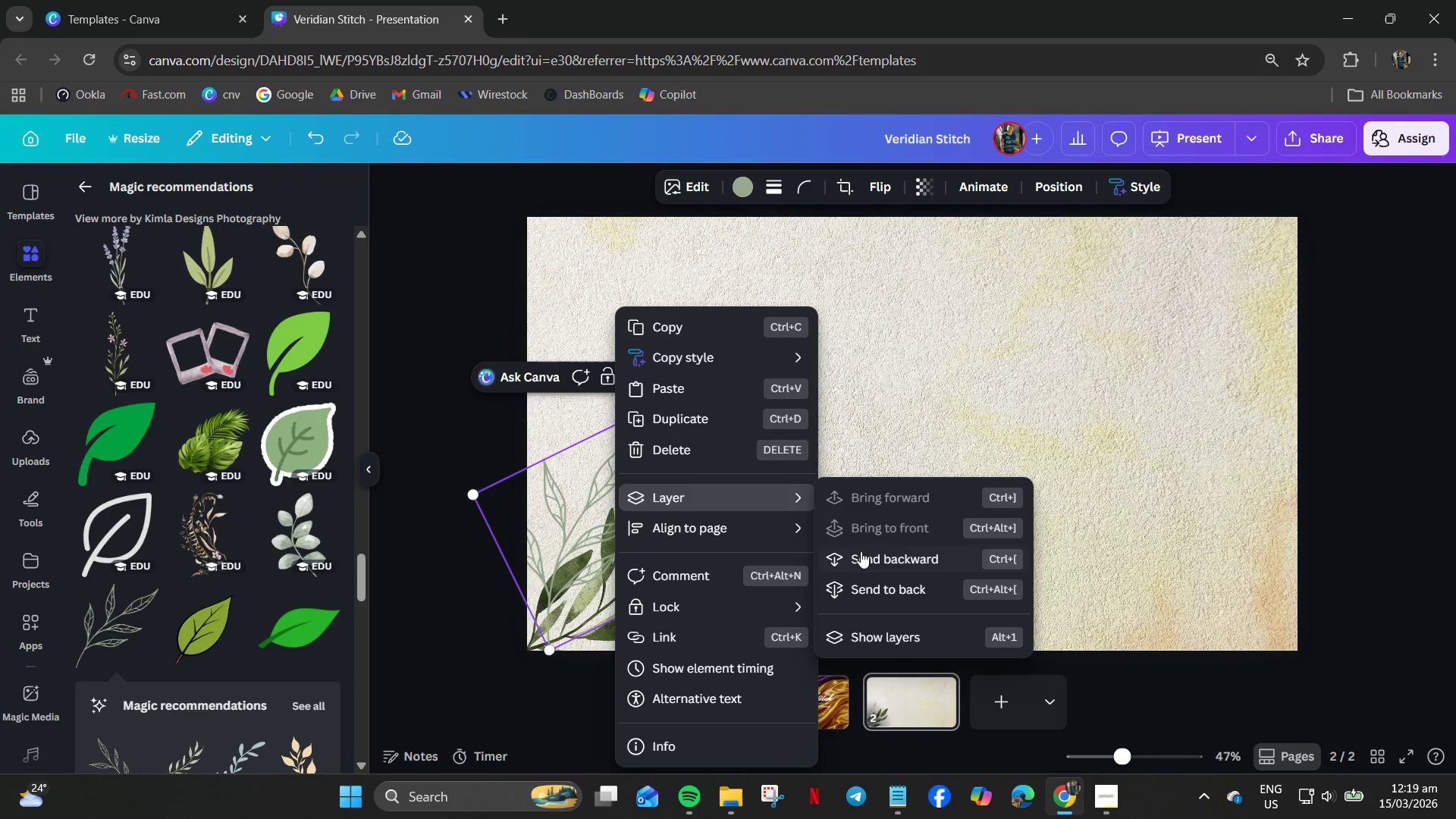 
left_click([873, 583])
 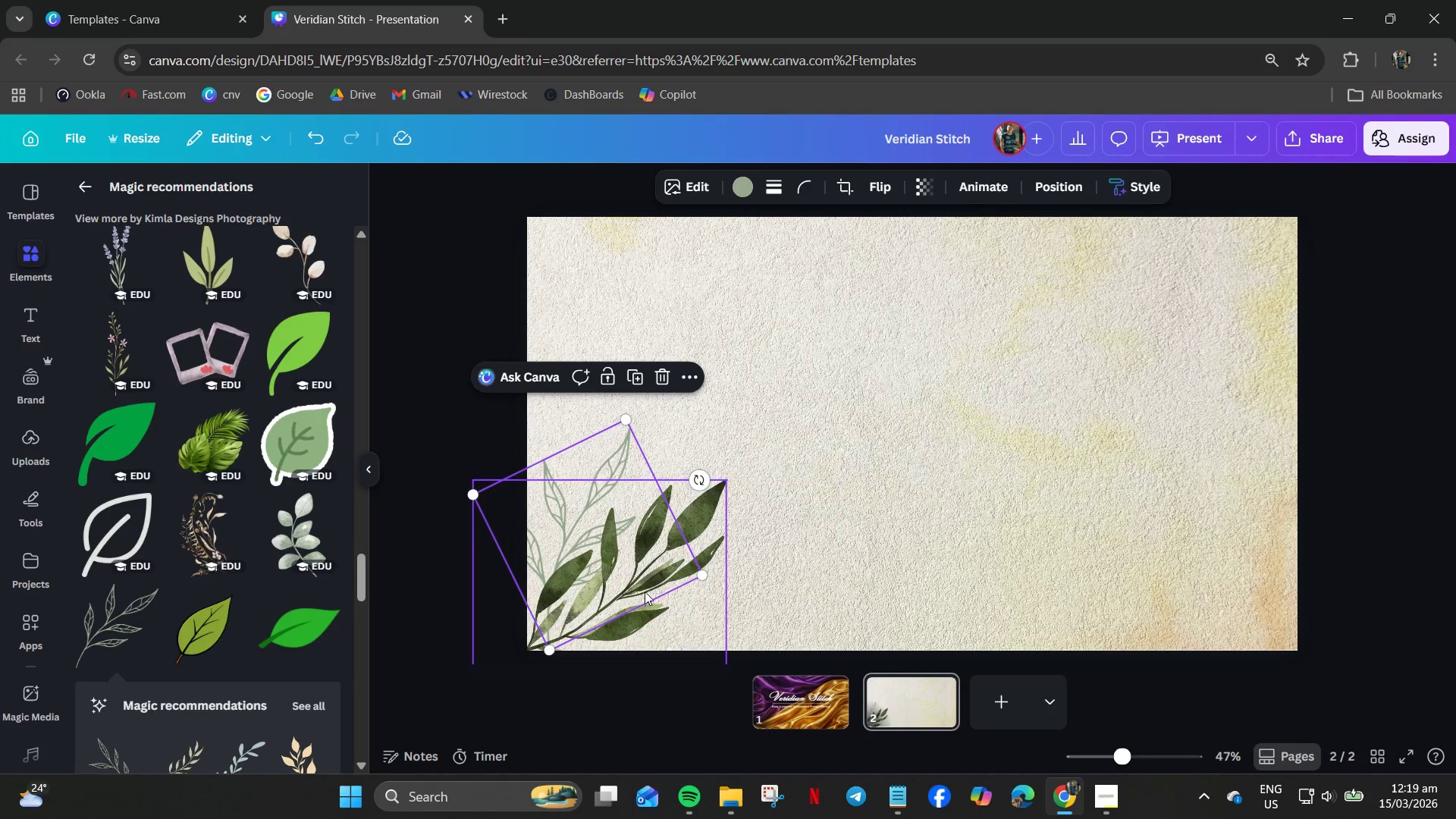 
left_click([717, 518])
 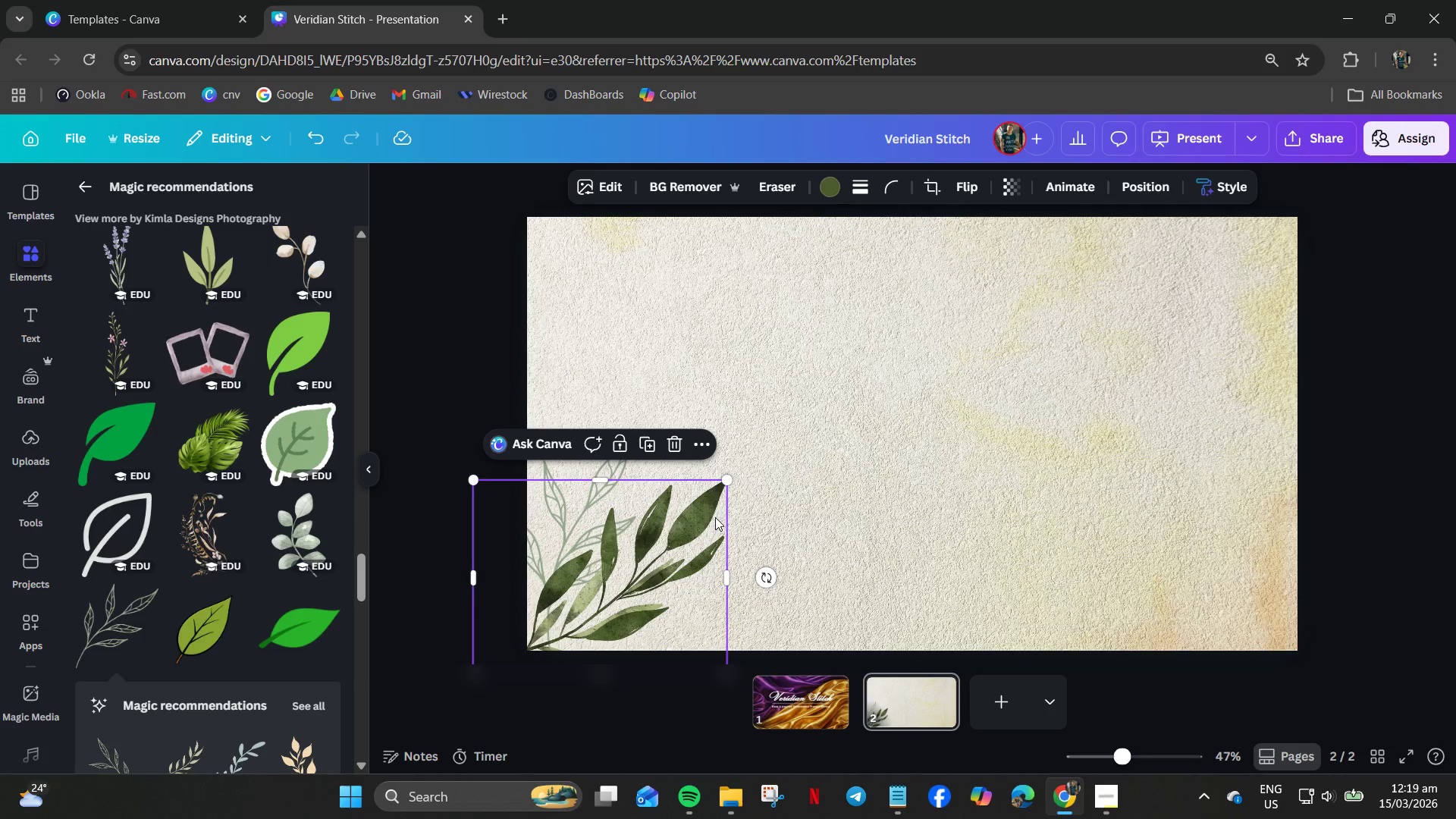 
left_click_drag(start_coordinate=[715, 517], to_coordinate=[702, 519])
 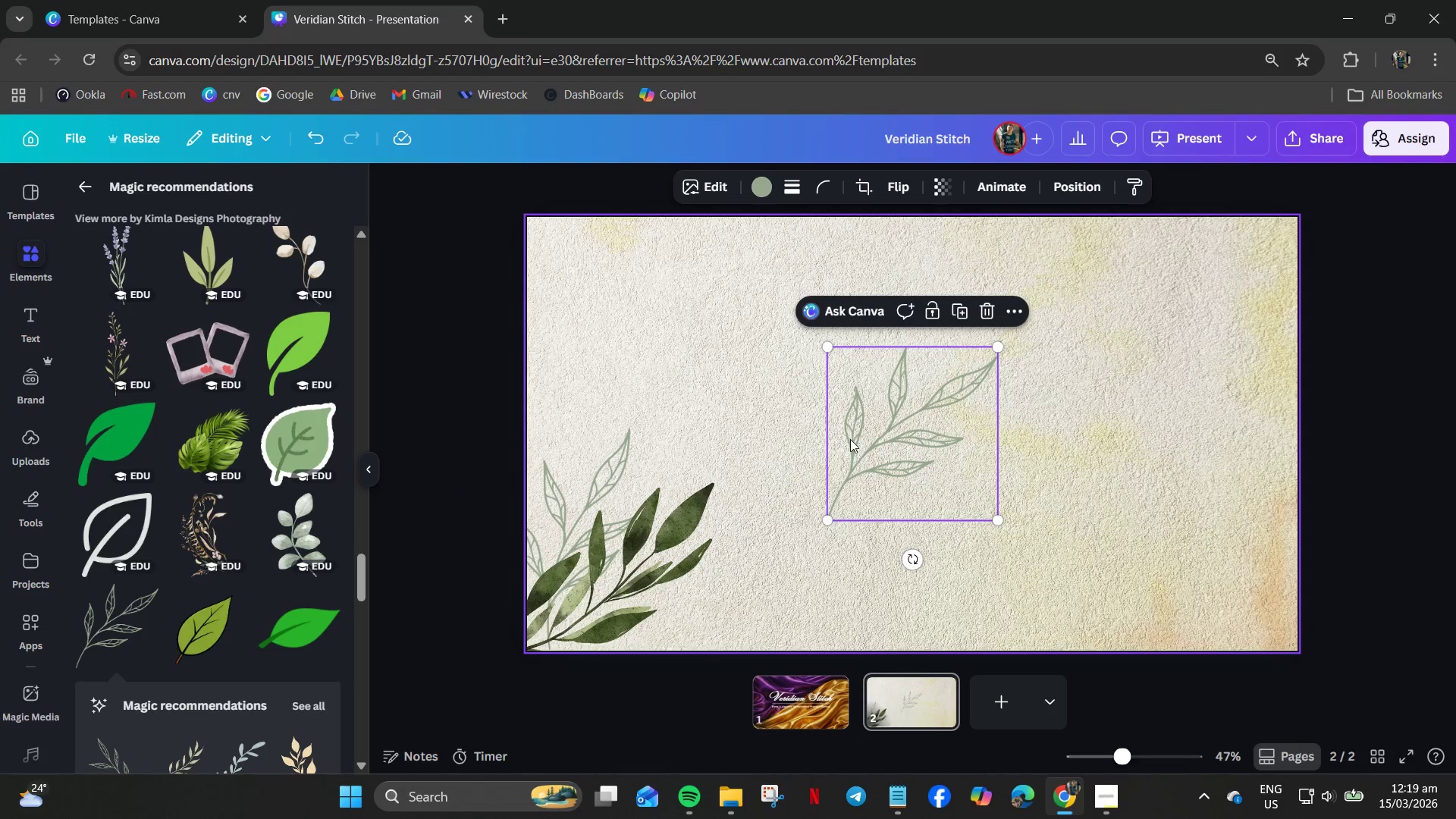 
left_click_drag(start_coordinate=[943, 412], to_coordinate=[705, 572])
 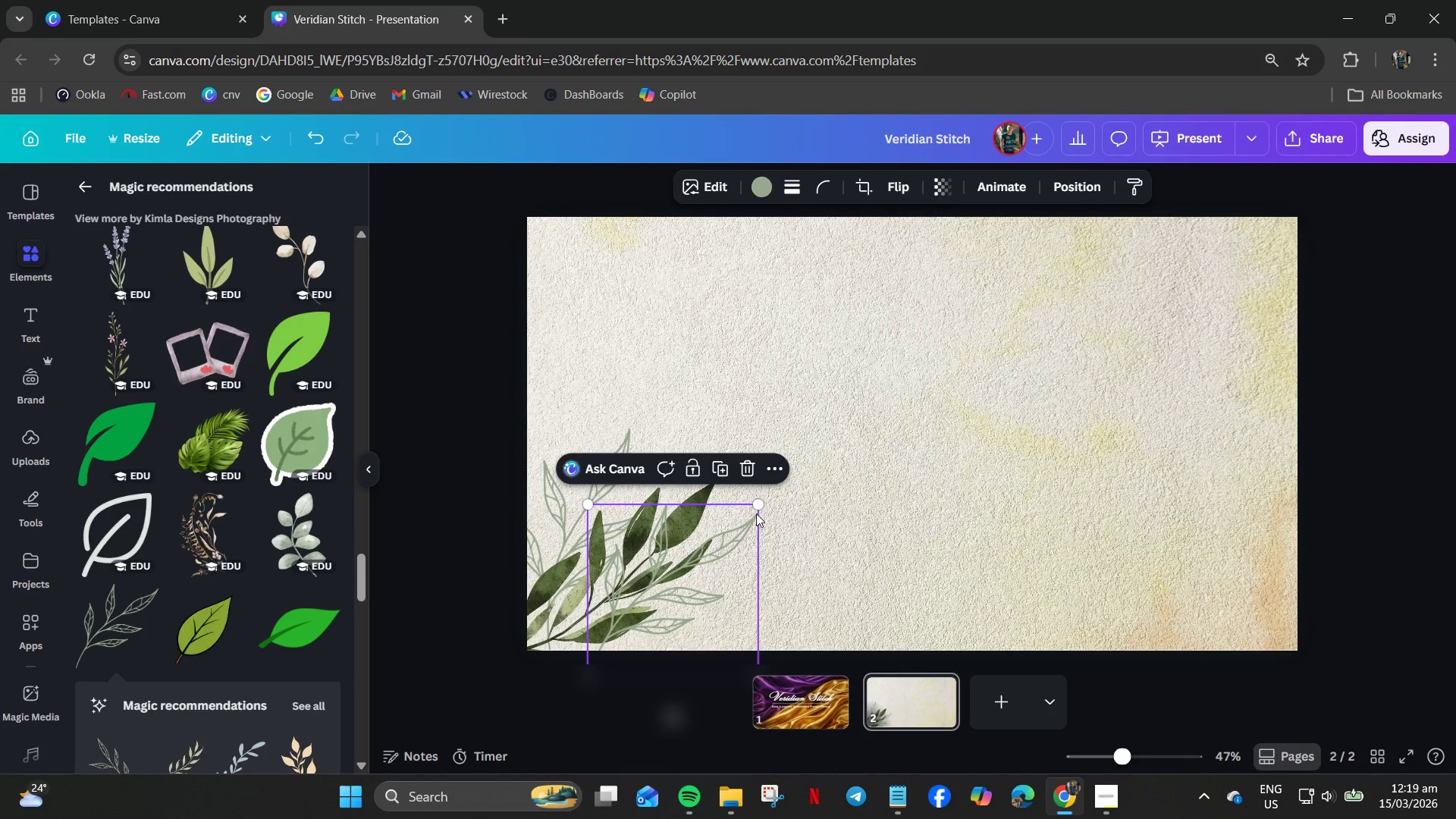 
left_click_drag(start_coordinate=[756, 510], to_coordinate=[770, 569])
 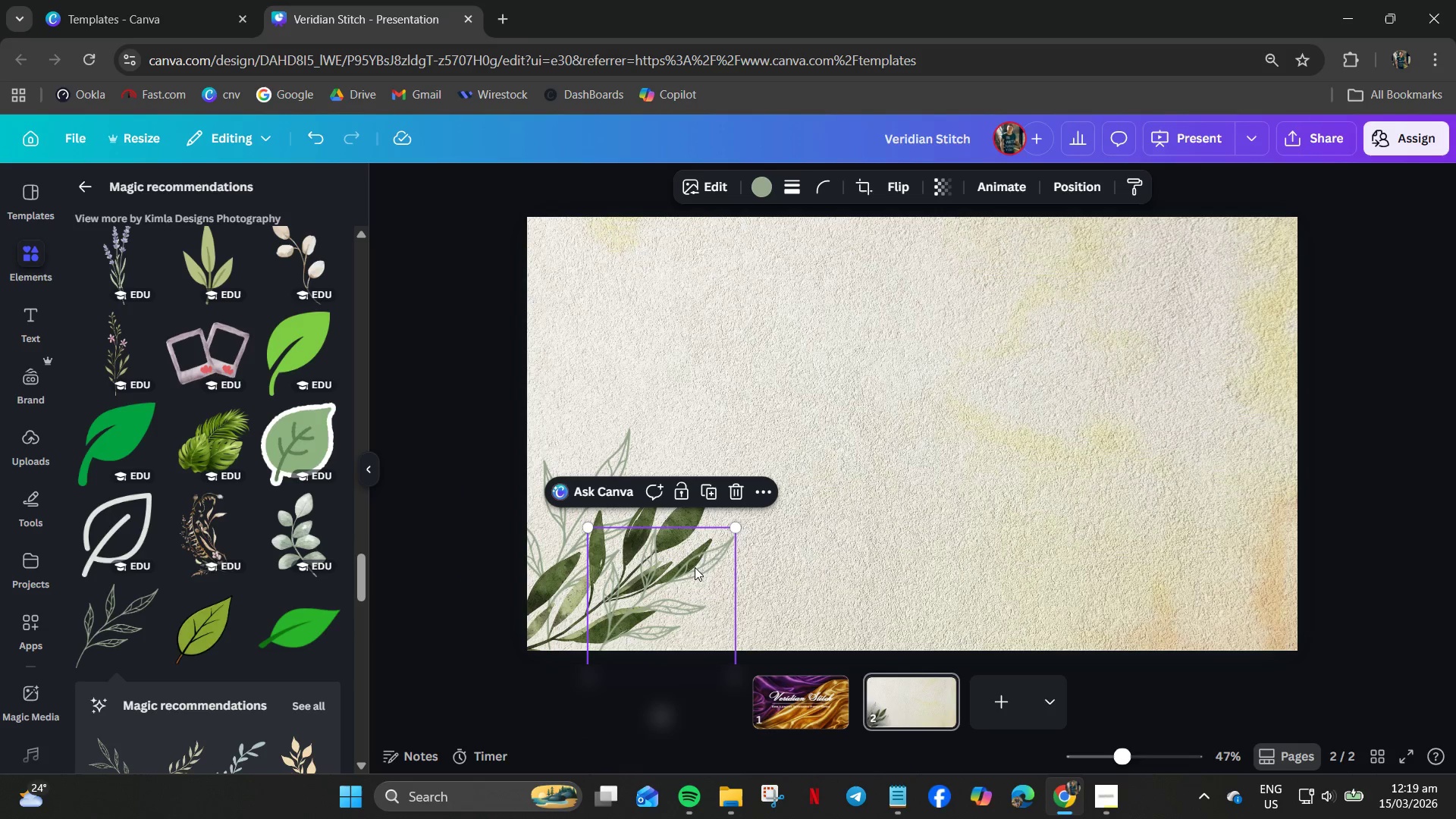 
left_click_drag(start_coordinate=[726, 577], to_coordinate=[773, 497])
 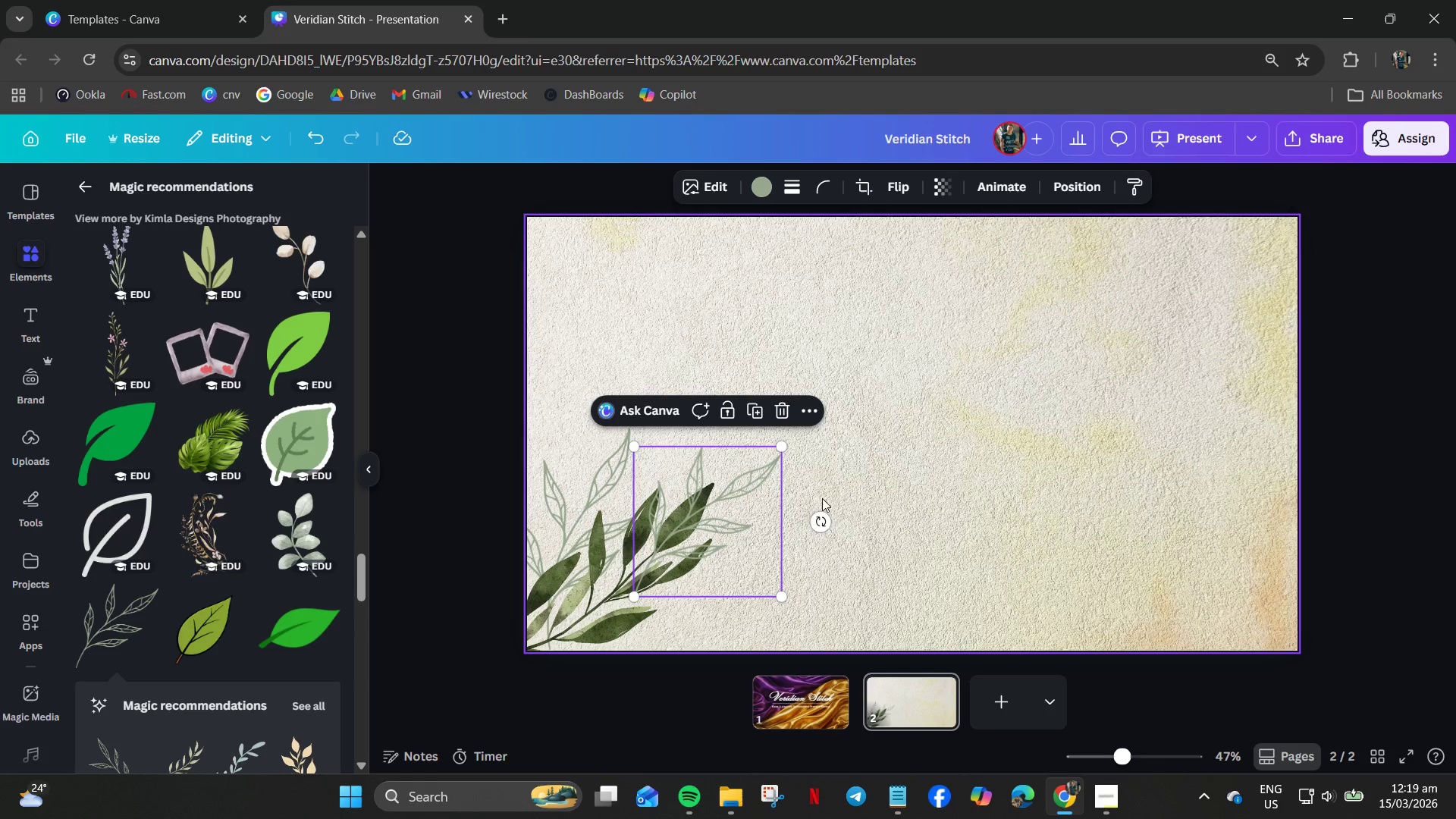 
left_click_drag(start_coordinate=[821, 514], to_coordinate=[824, 568])
 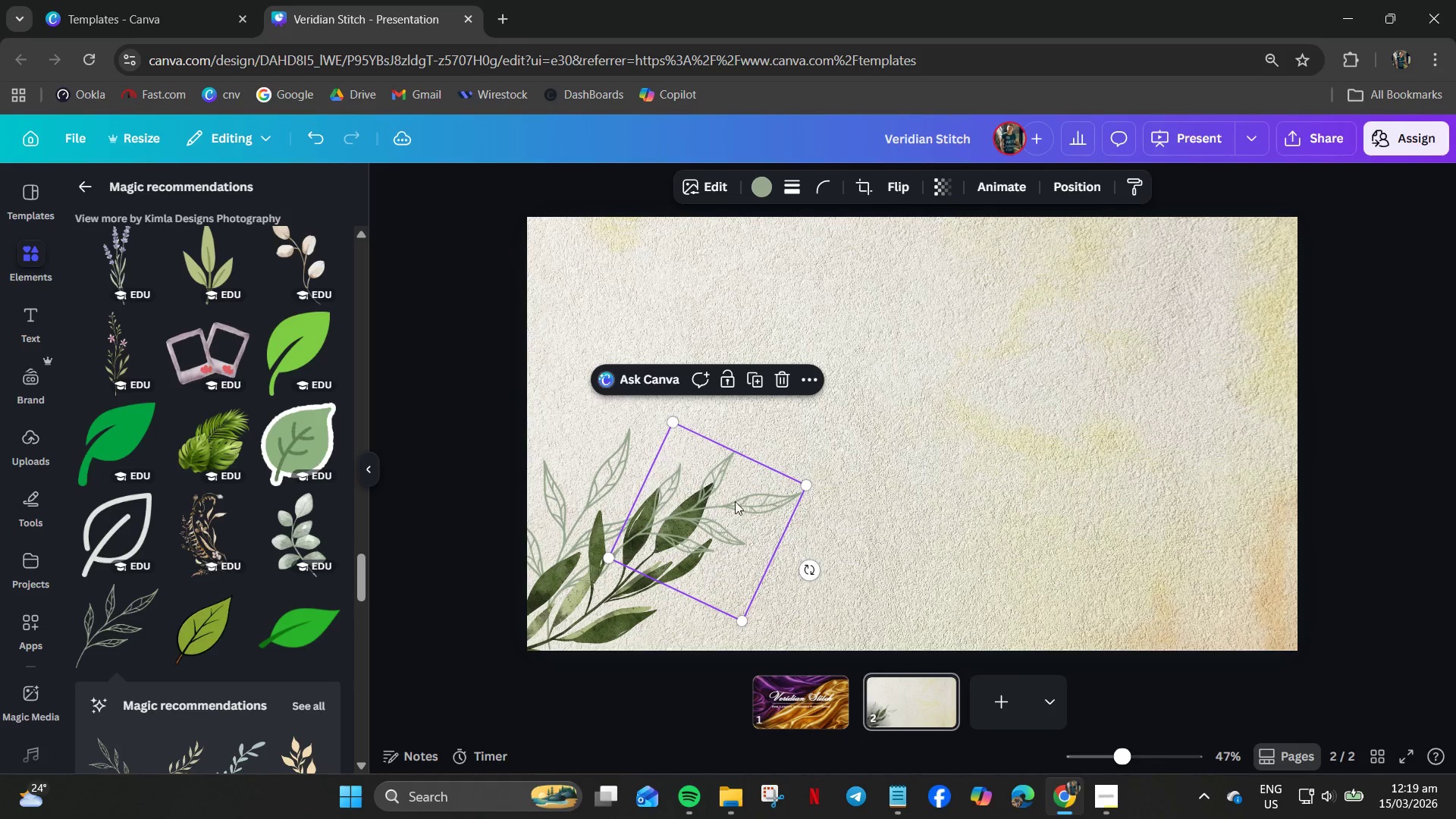 
left_click_drag(start_coordinate=[733, 503], to_coordinate=[658, 629])
 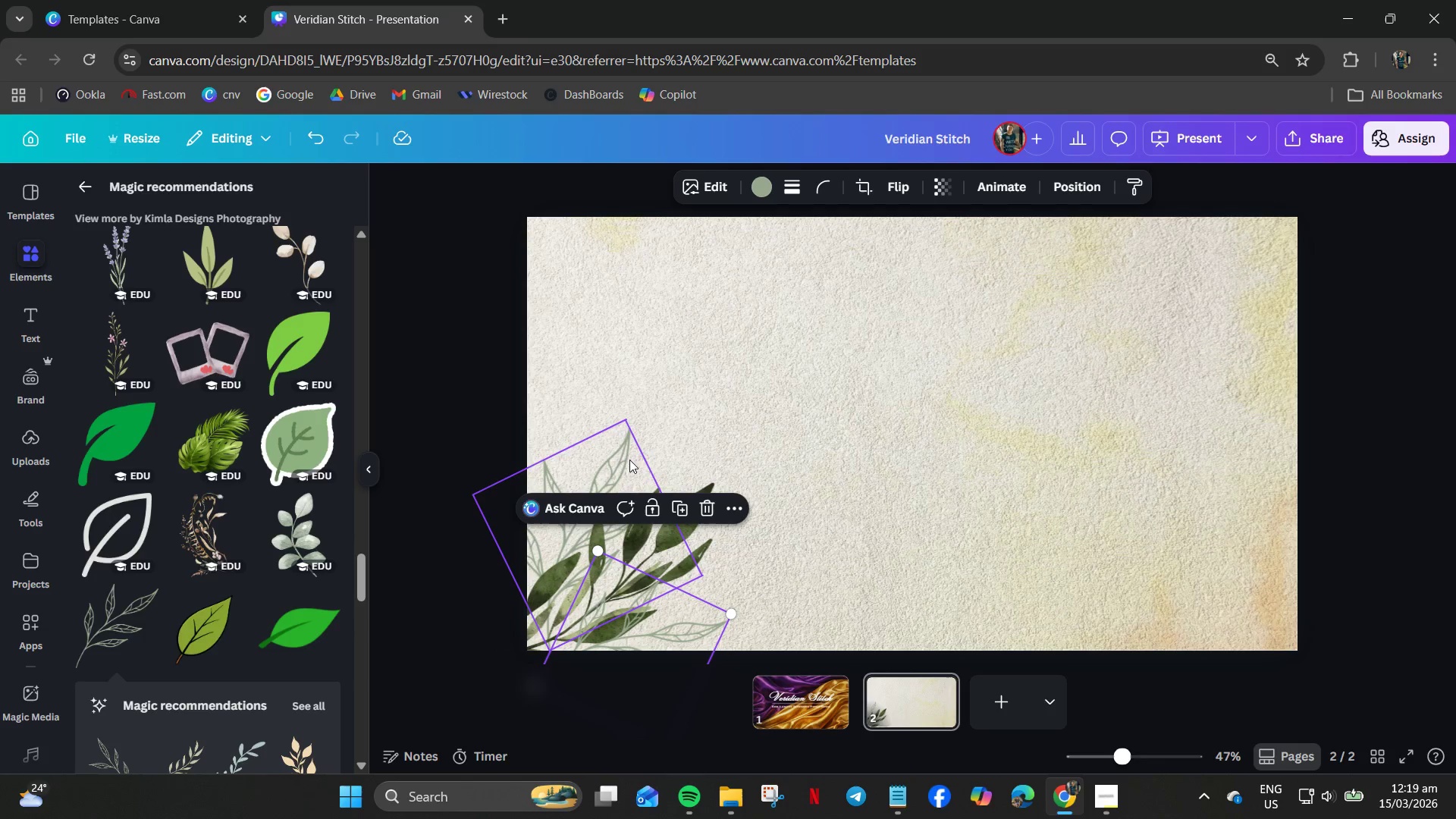 
left_click_drag(start_coordinate=[628, 459], to_coordinate=[618, 428])
 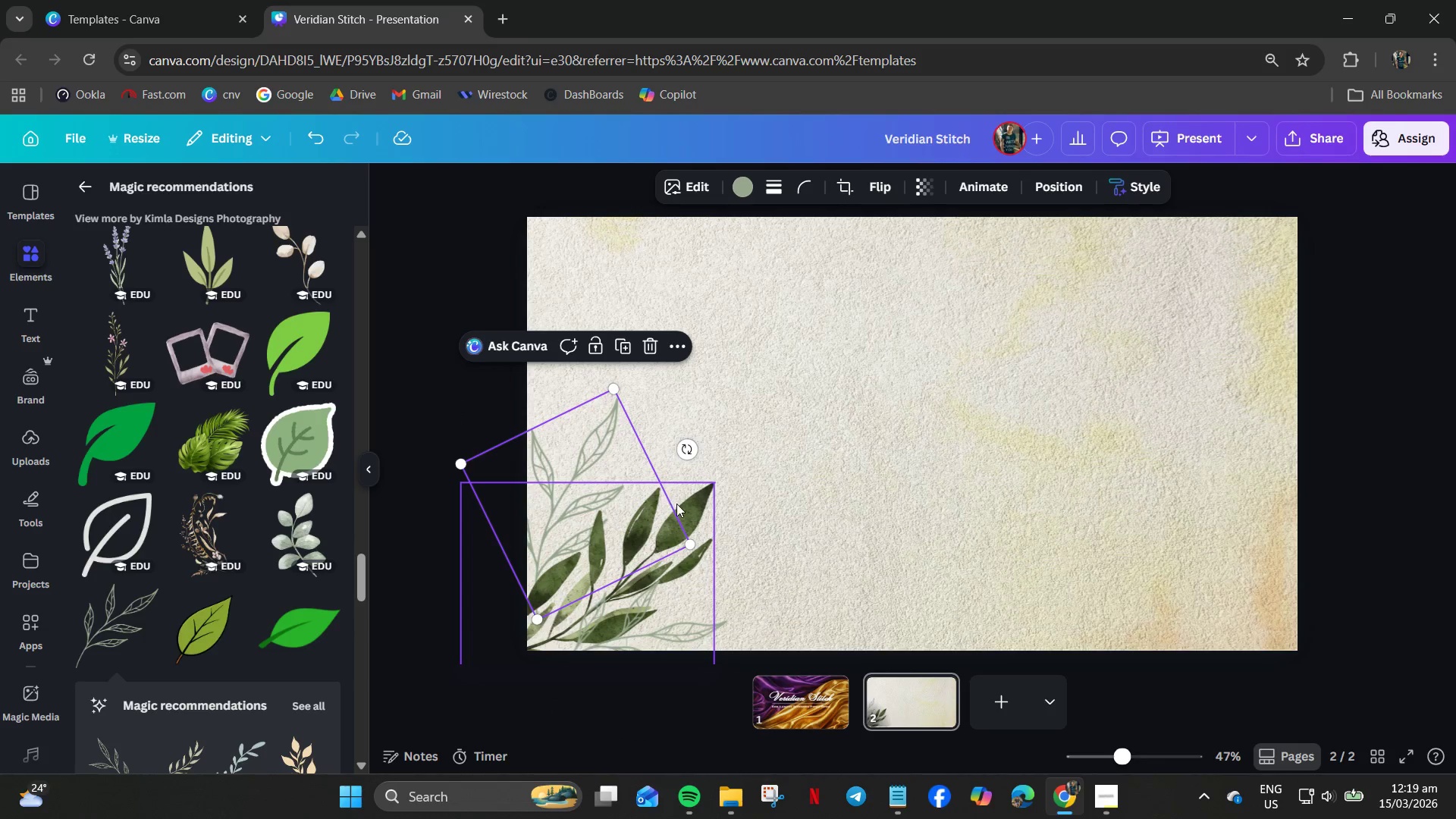 
left_click([681, 514])
 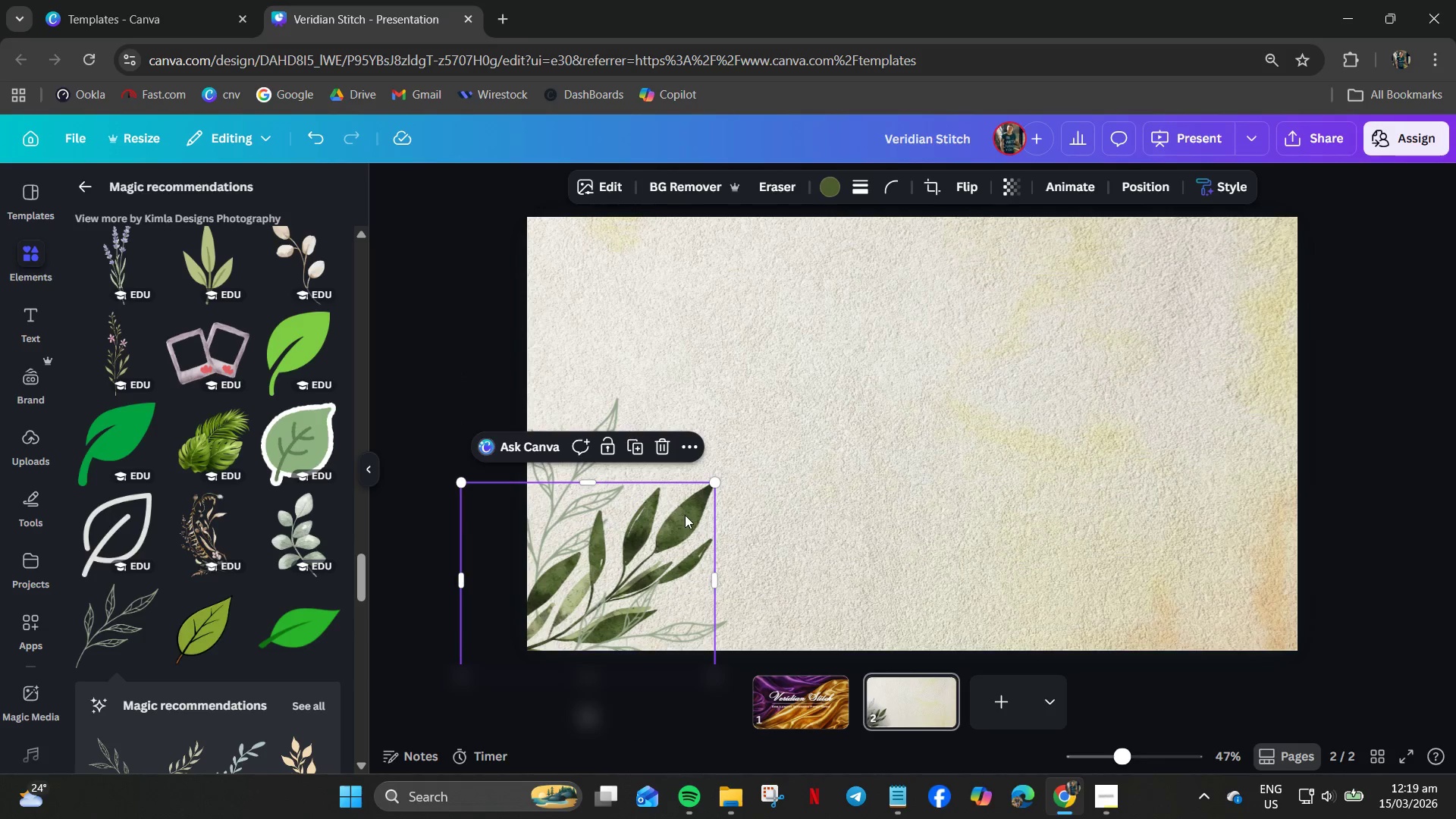 
left_click_drag(start_coordinate=[683, 515], to_coordinate=[679, 496])
 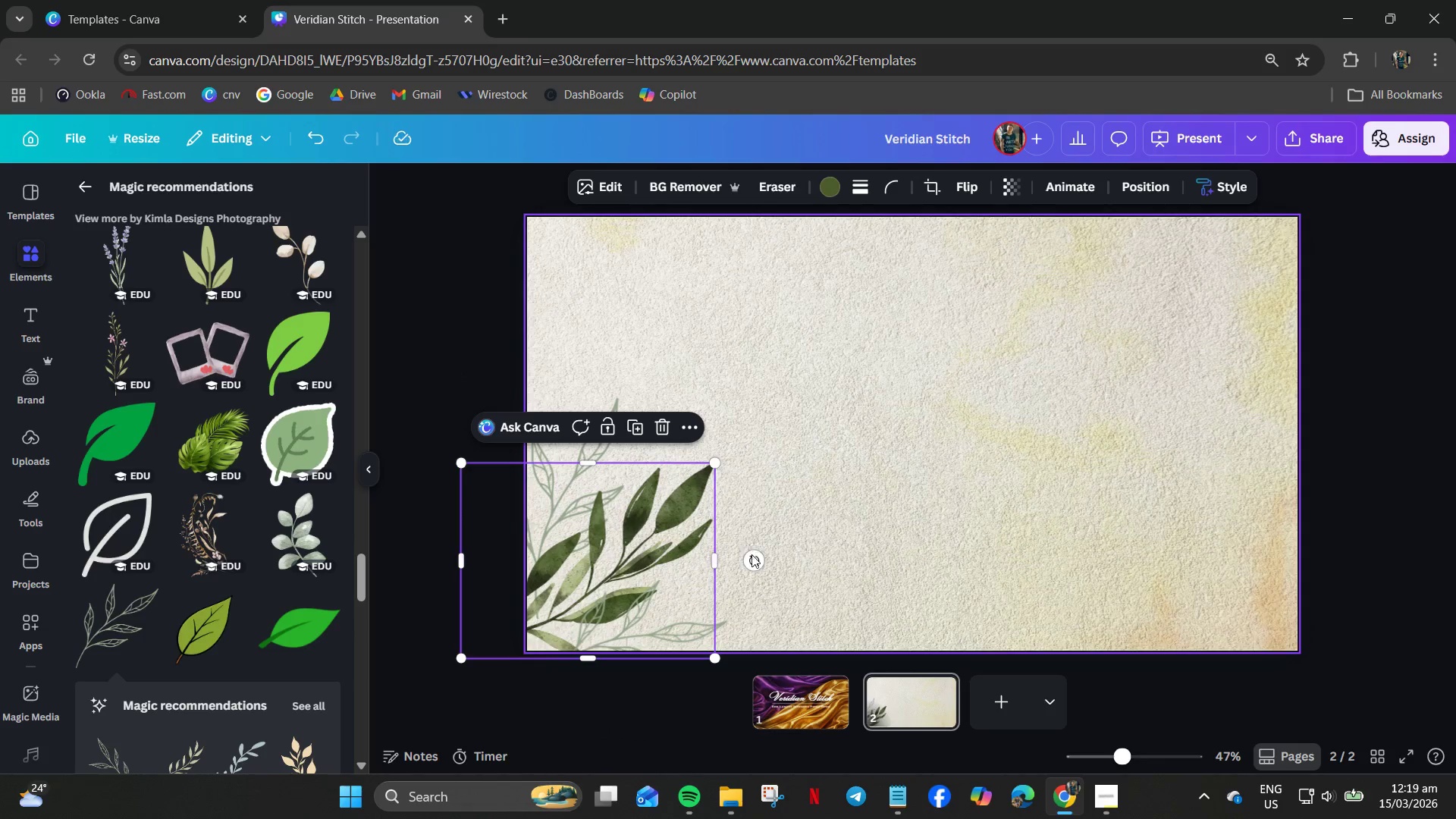 
left_click_drag(start_coordinate=[752, 557], to_coordinate=[732, 514])
 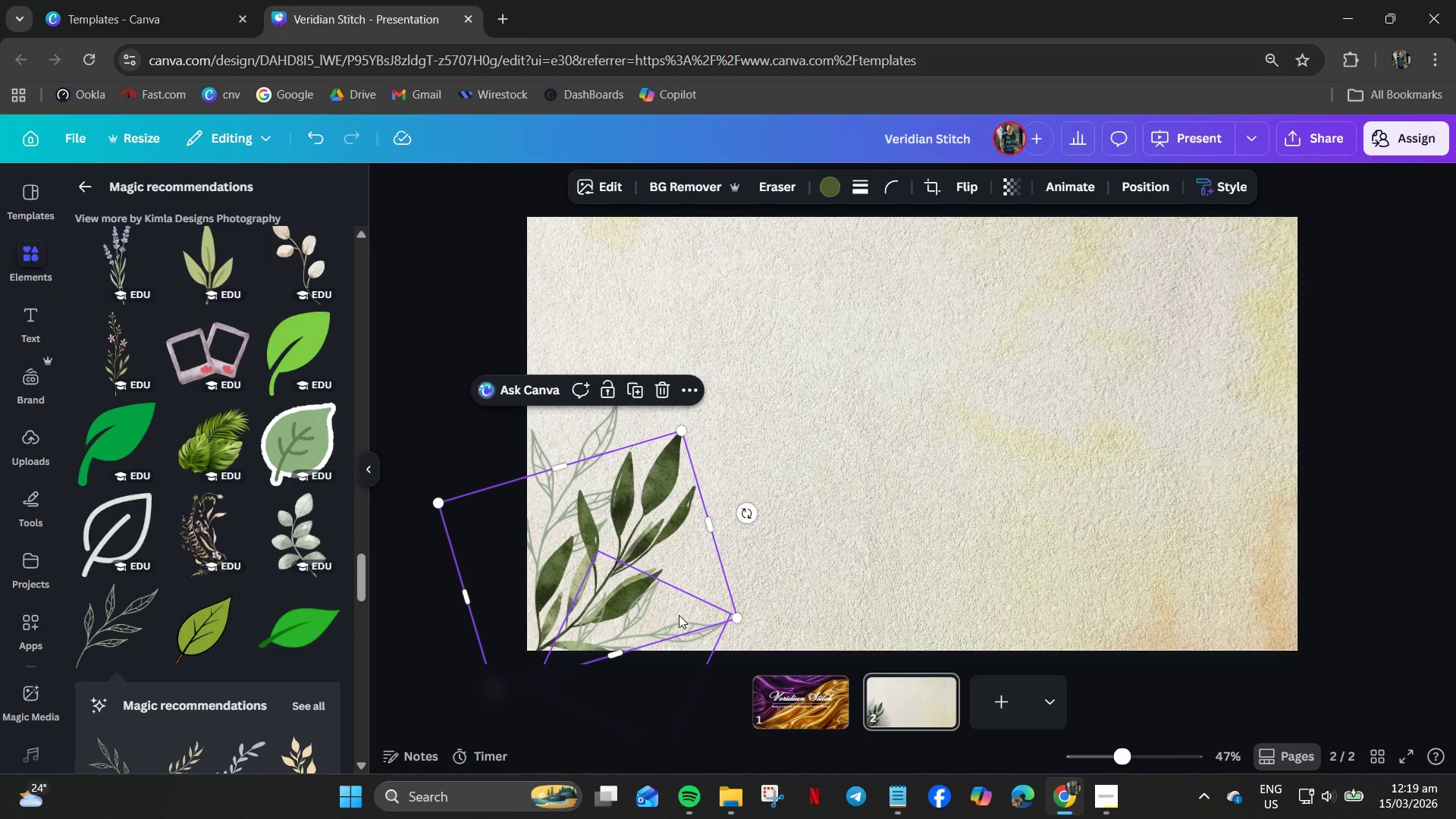 
left_click_drag(start_coordinate=[682, 617], to_coordinate=[669, 621])
 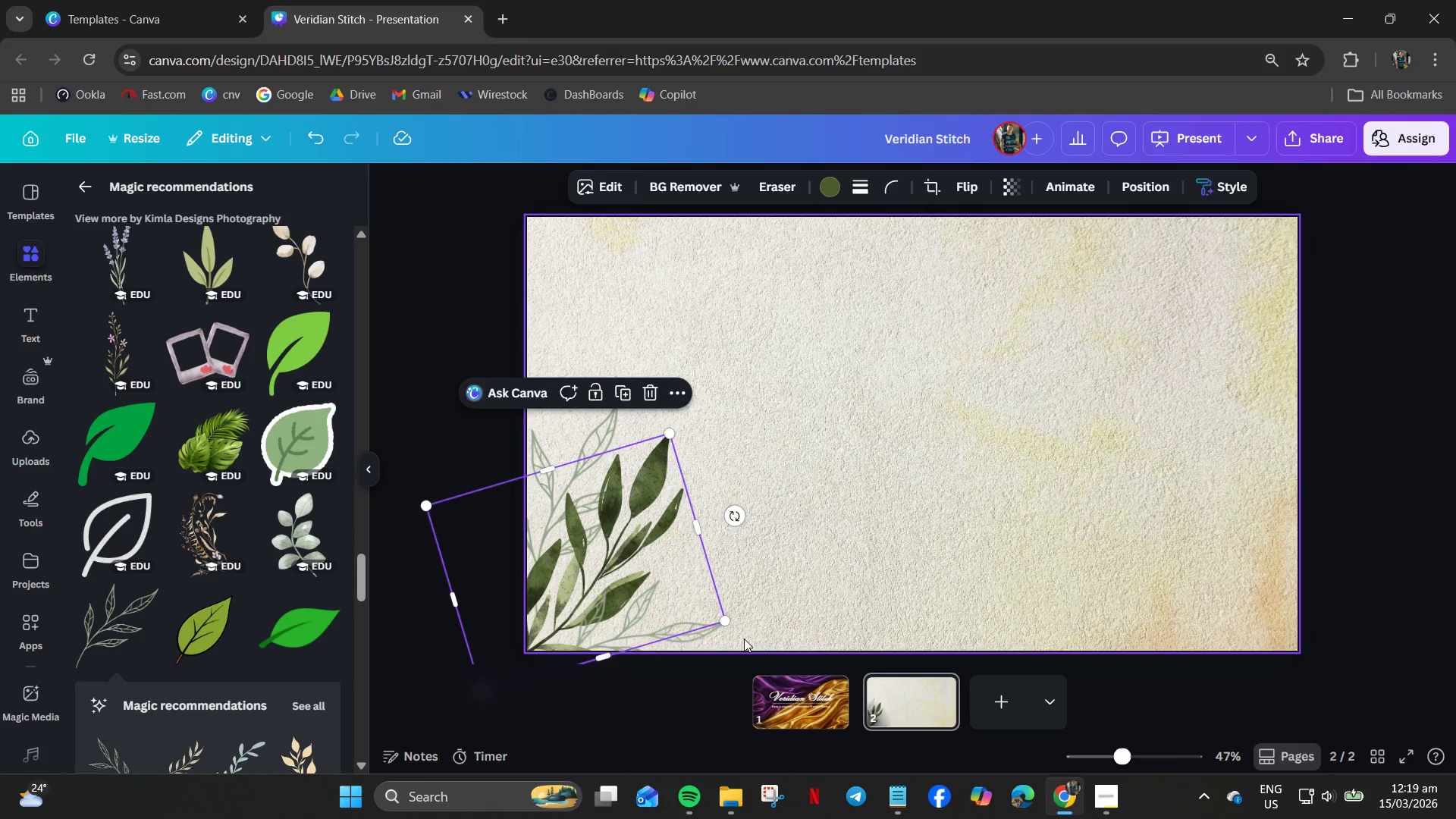 
double_click([706, 635])
 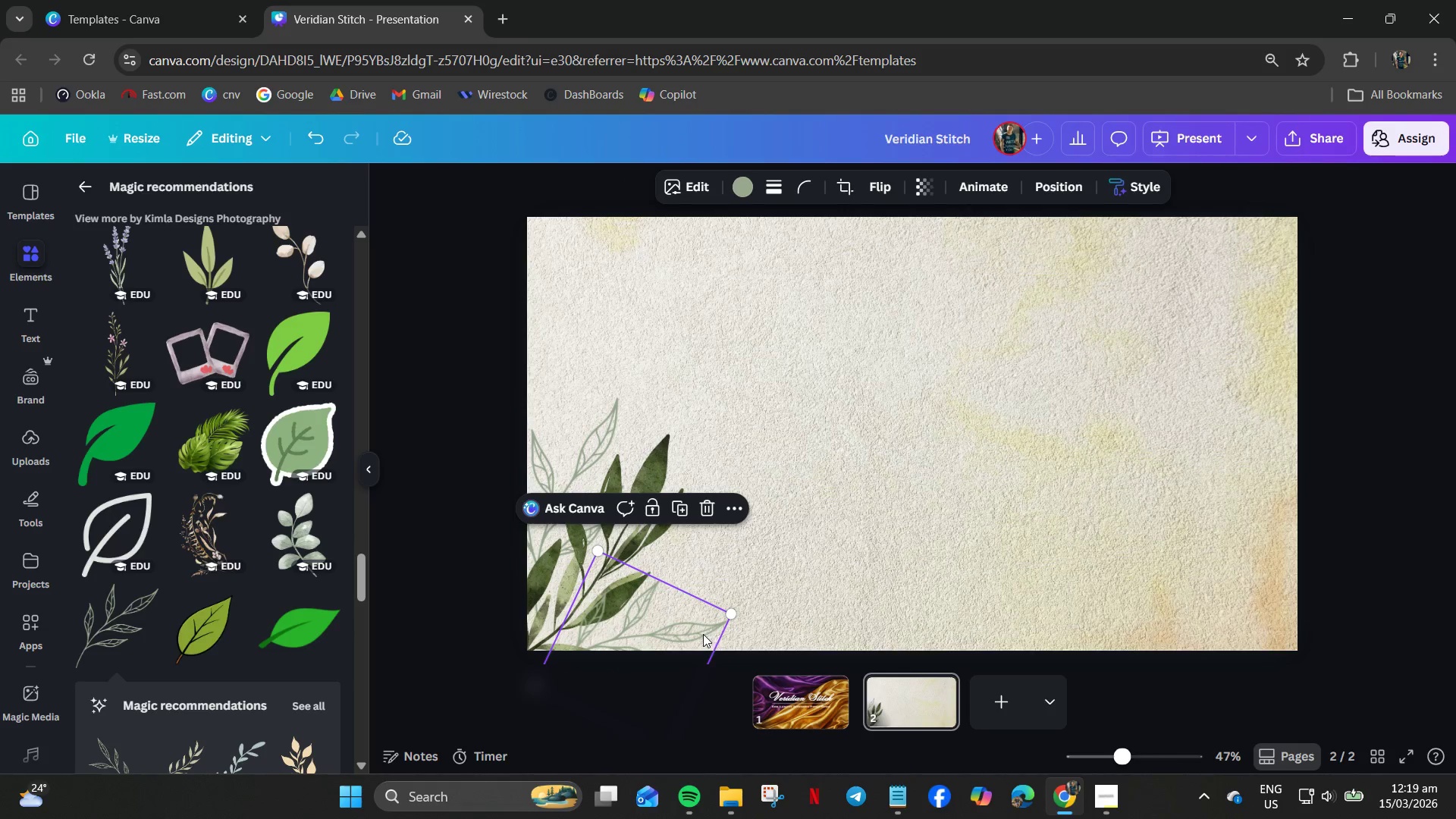 
left_click_drag(start_coordinate=[703, 634], to_coordinate=[684, 633])
 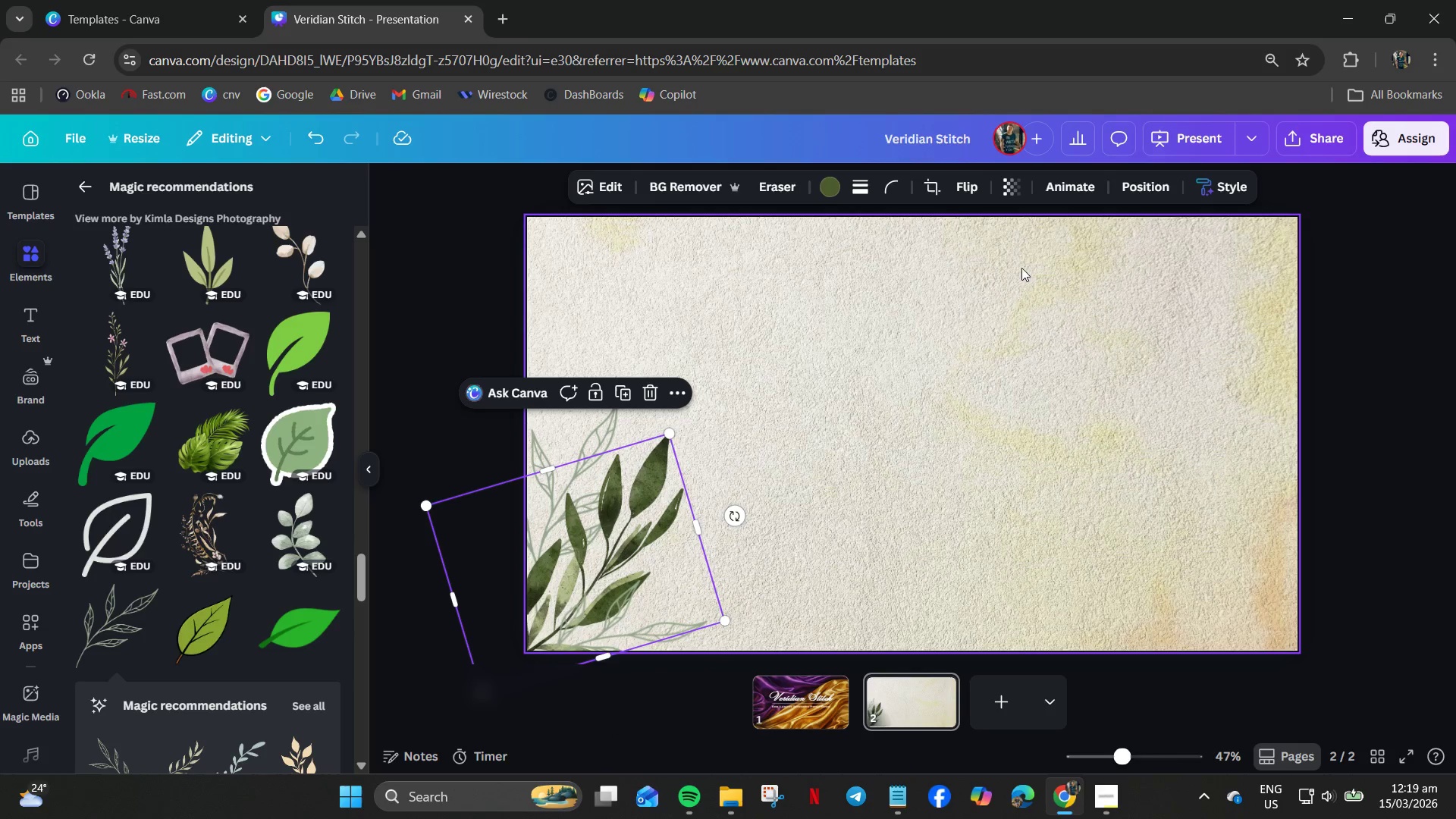 
left_click([1017, 190])
 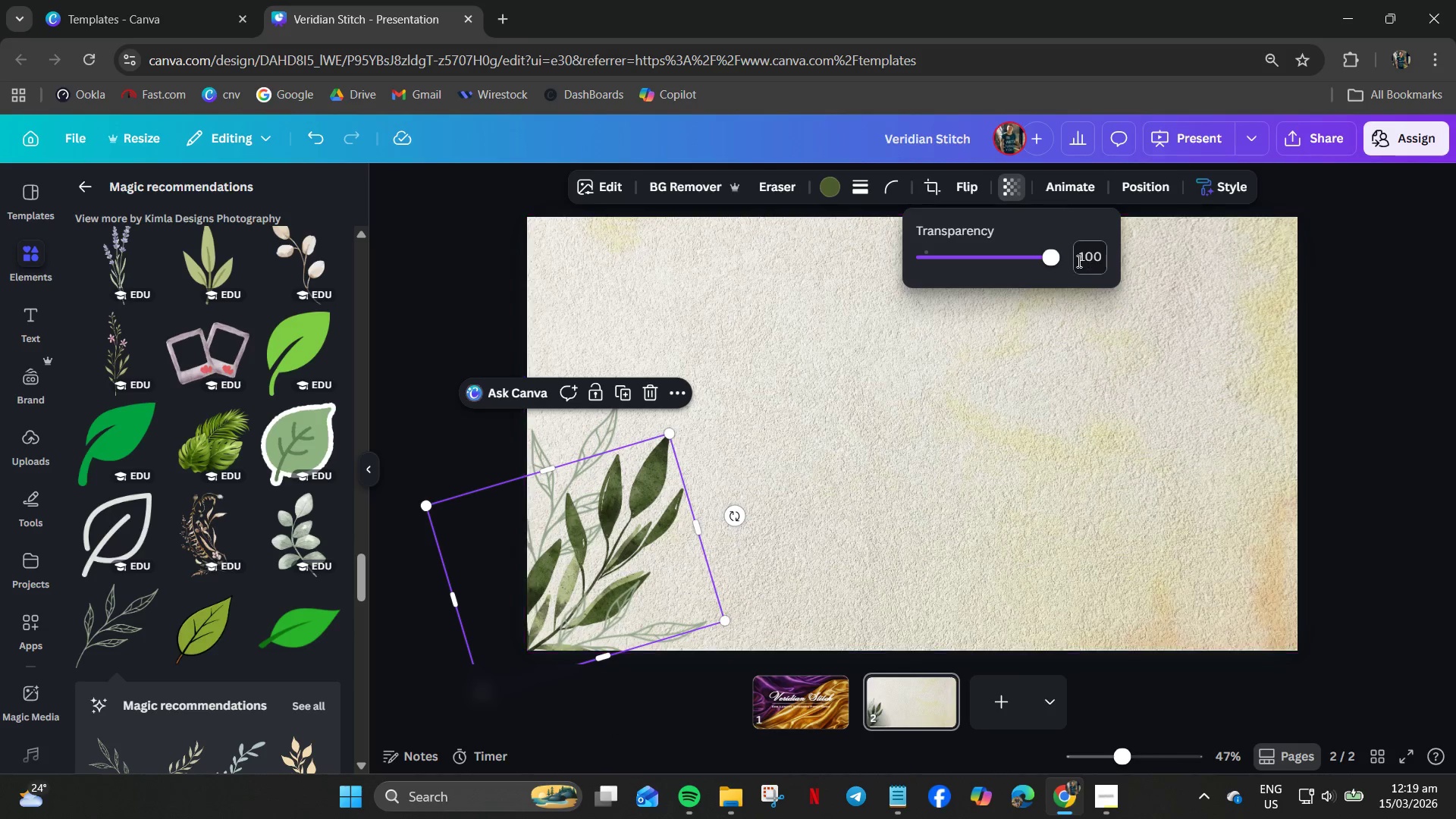 
left_click([1091, 261])
 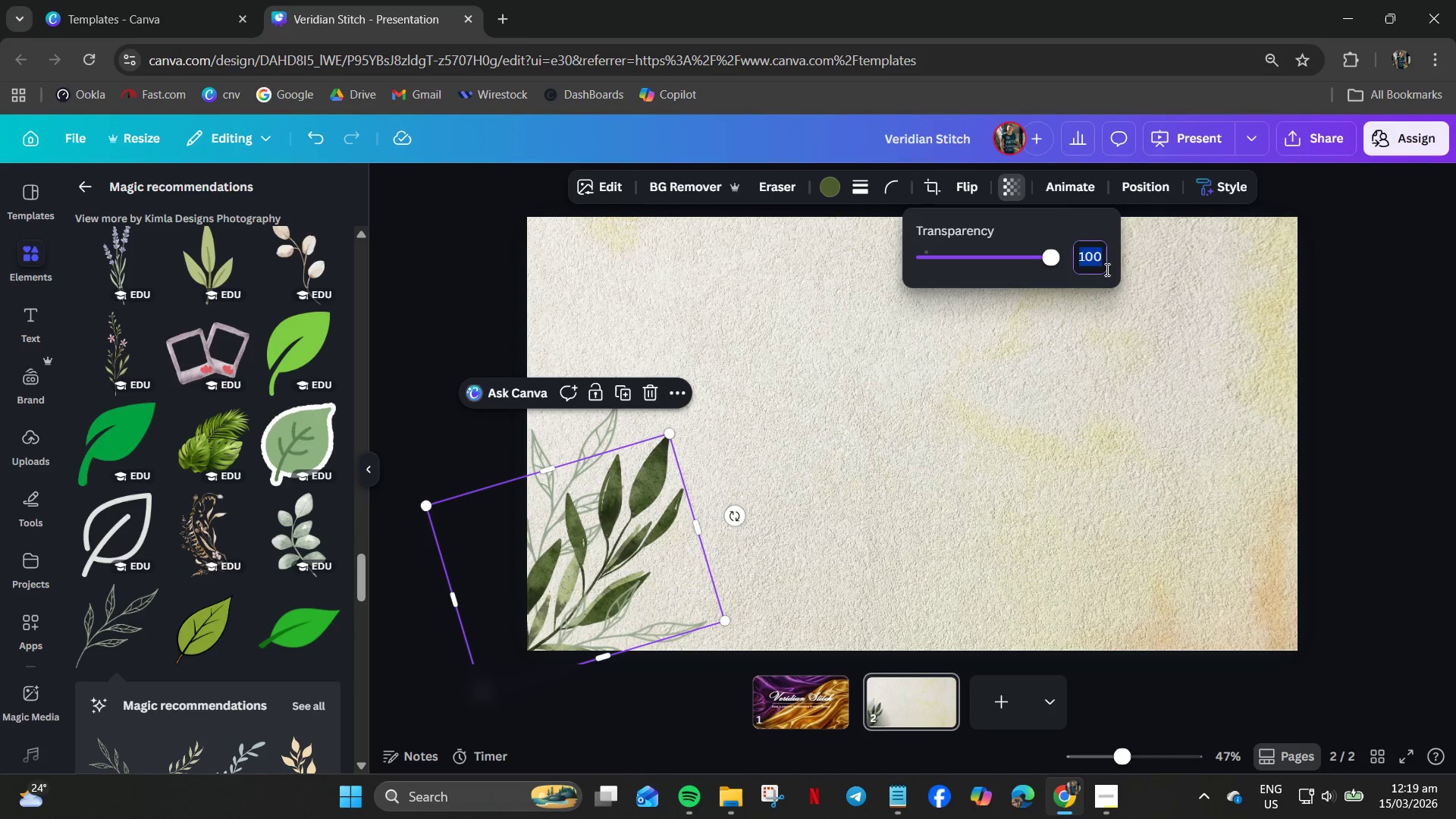 
key(Numpad9)
 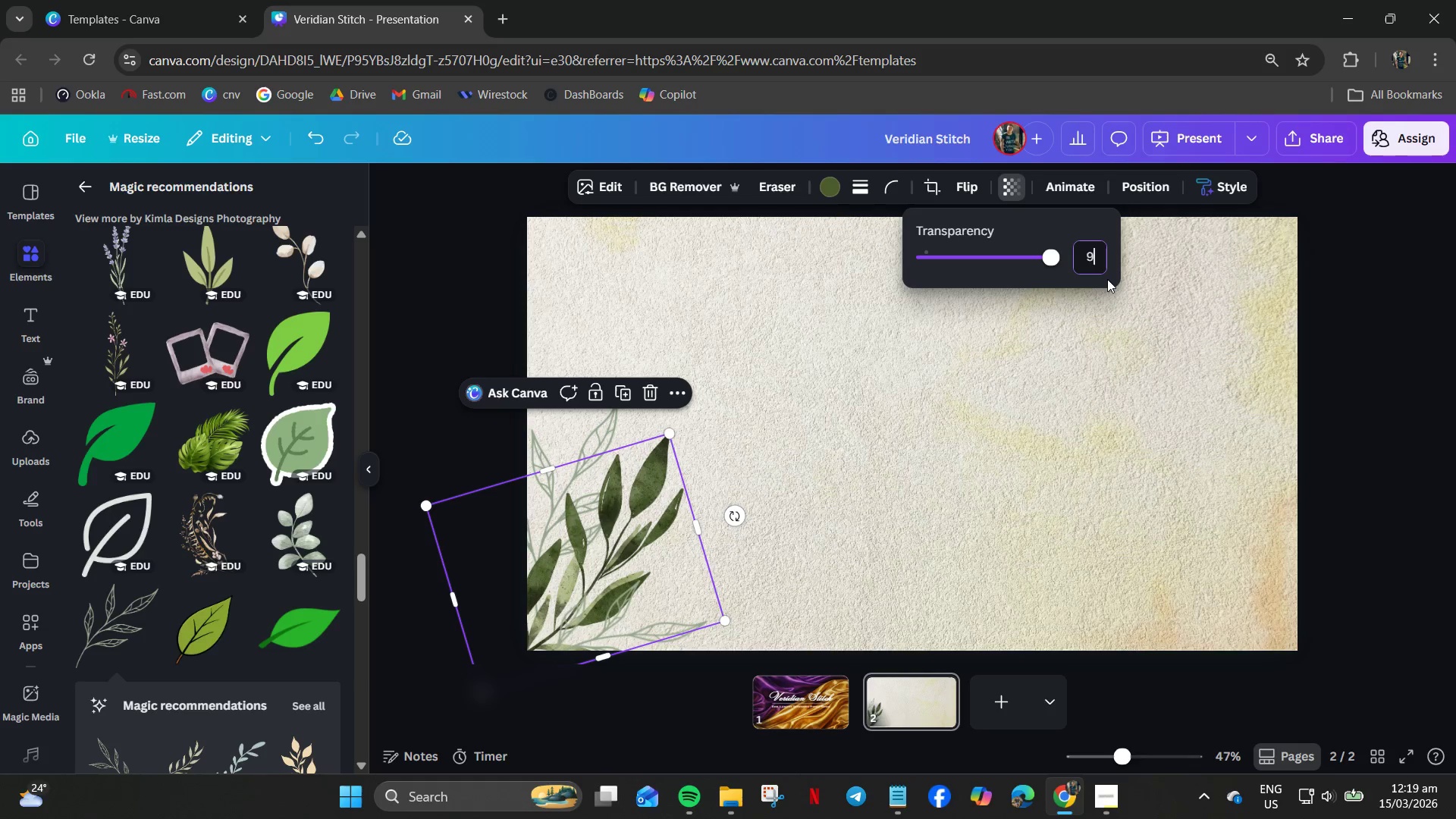 
key(Numpad5)
 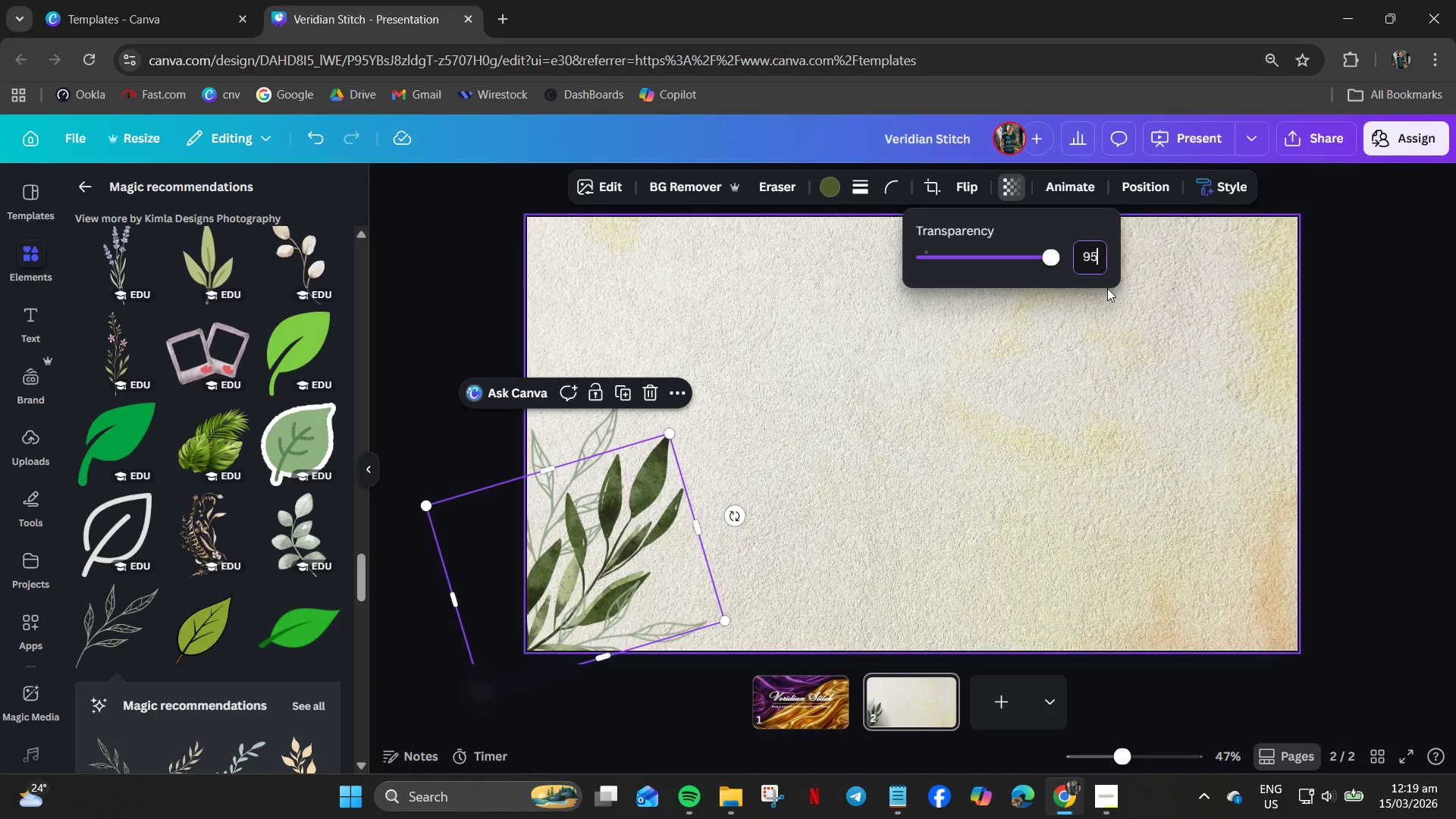 
key(NumpadEnter)
 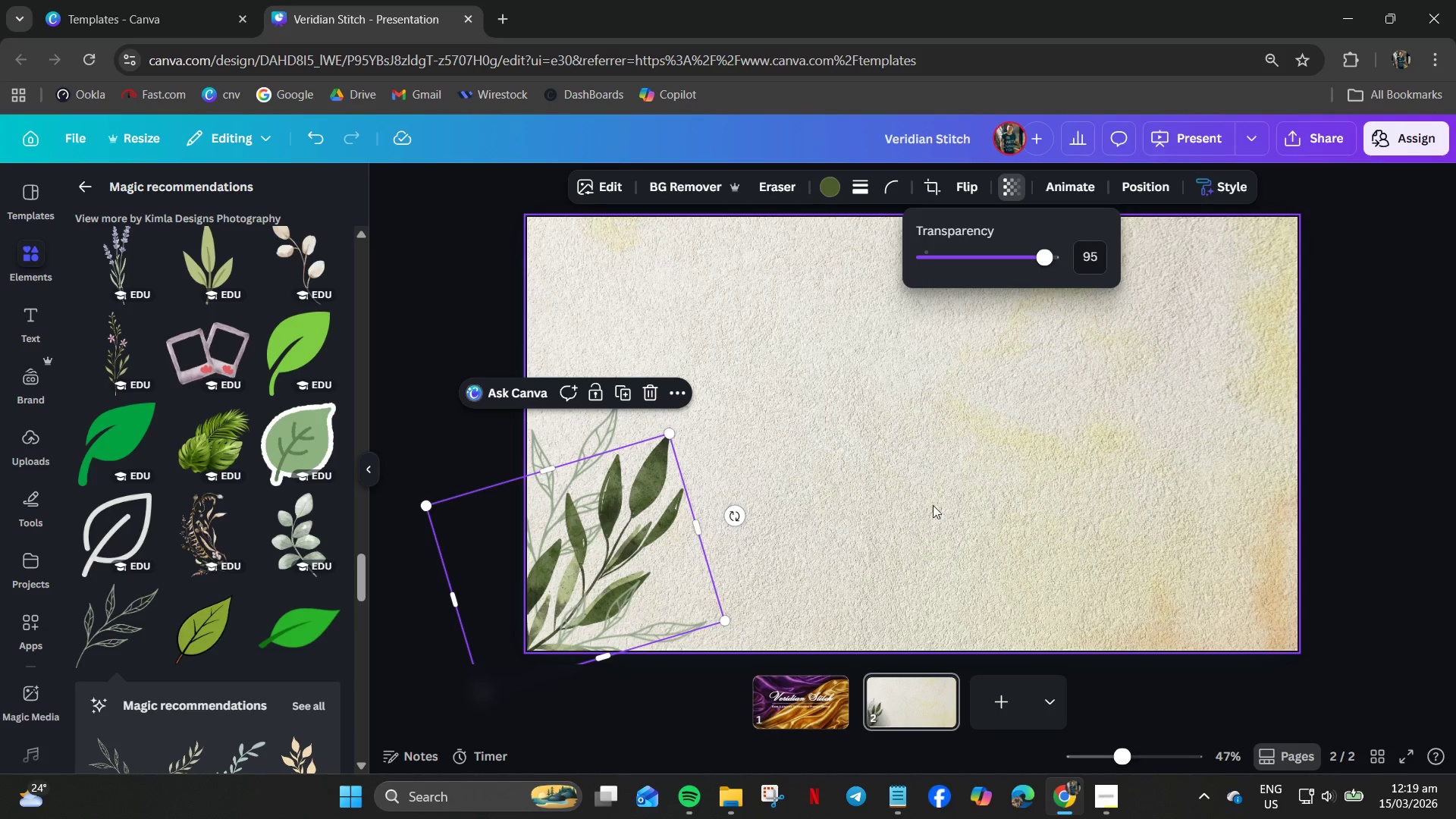 
left_click([915, 516])
 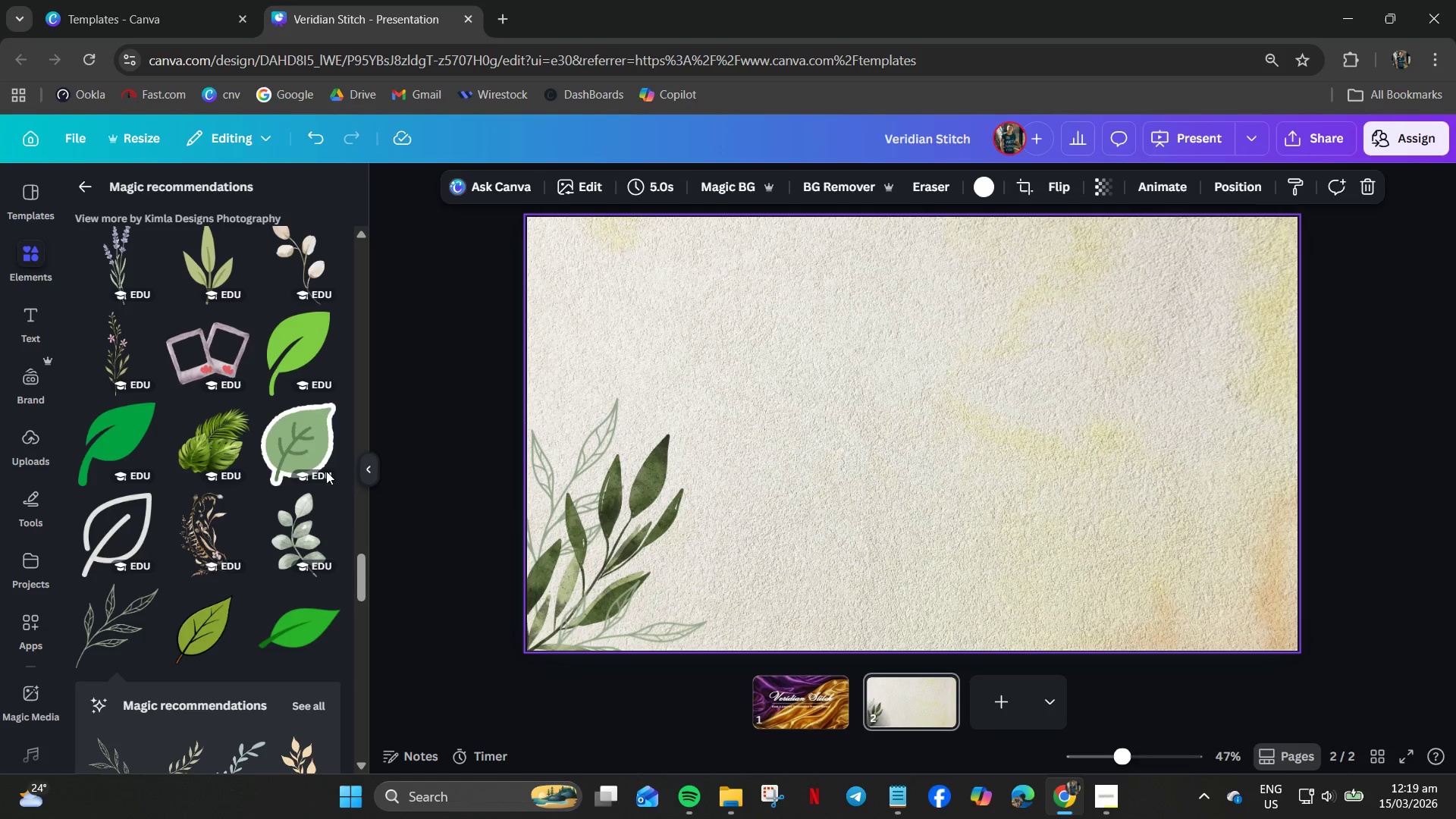 
left_click([39, 434])
 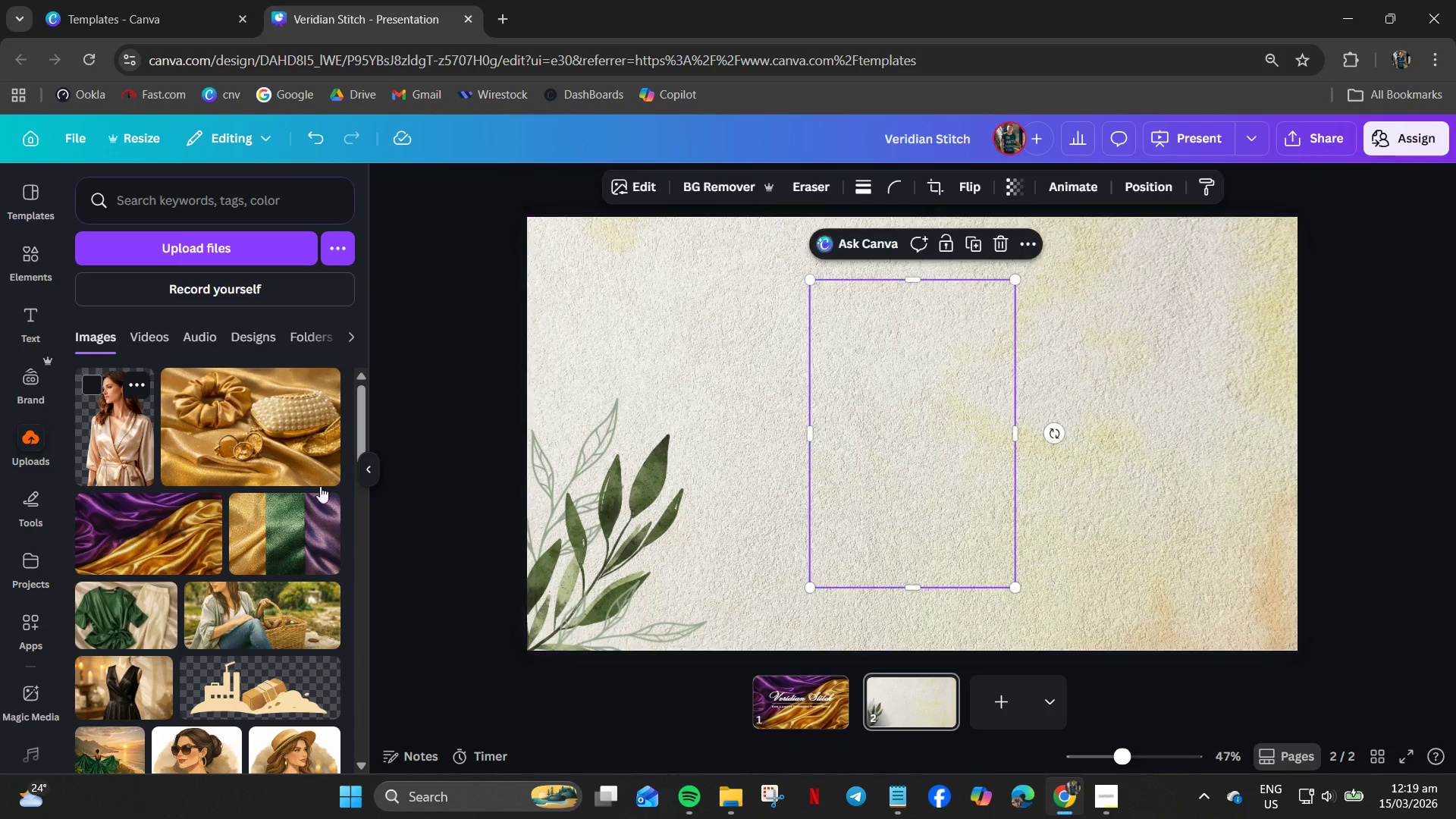 
left_click_drag(start_coordinate=[934, 453], to_coordinate=[1106, 443])
 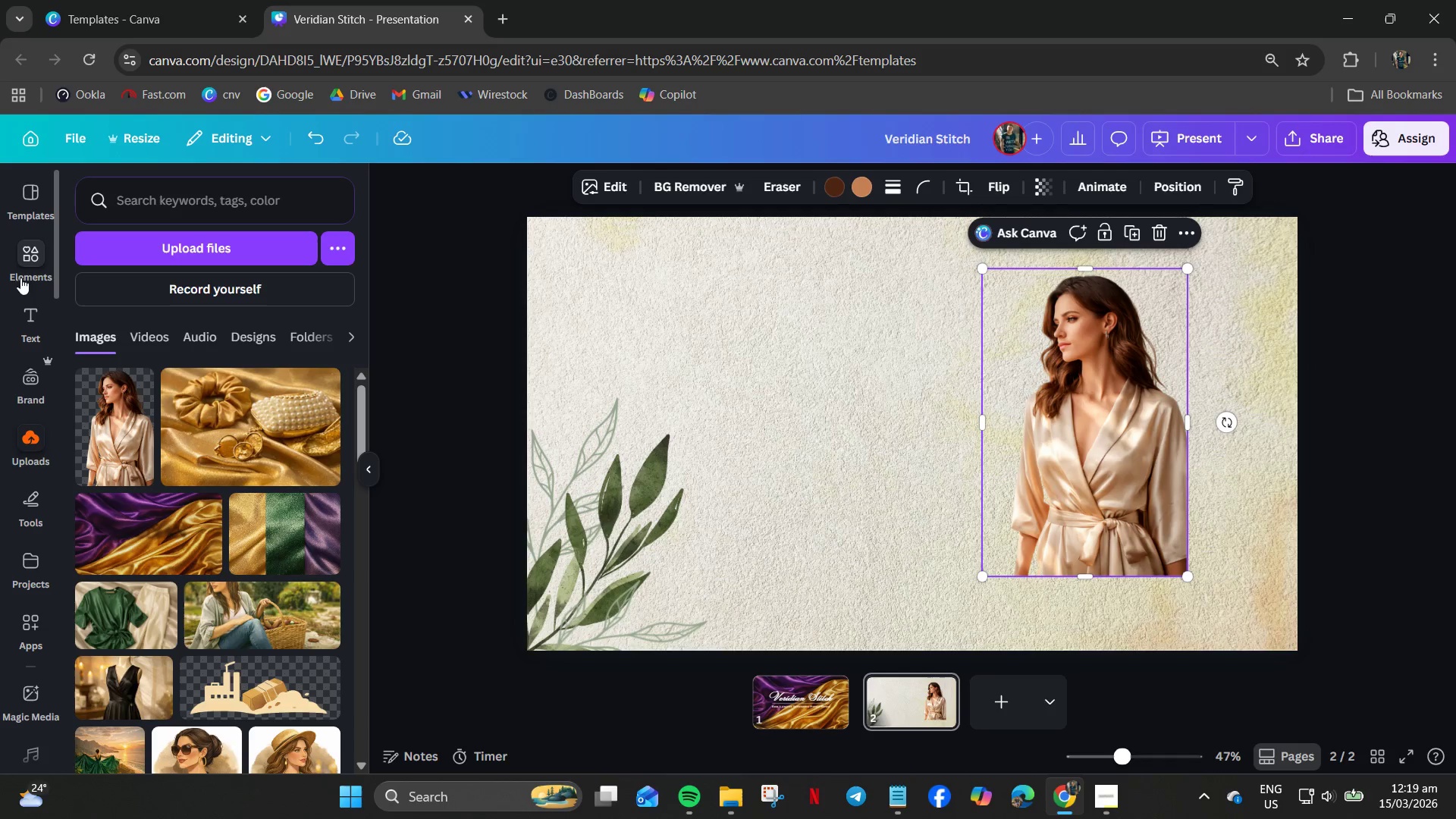 
left_click([24, 272])
 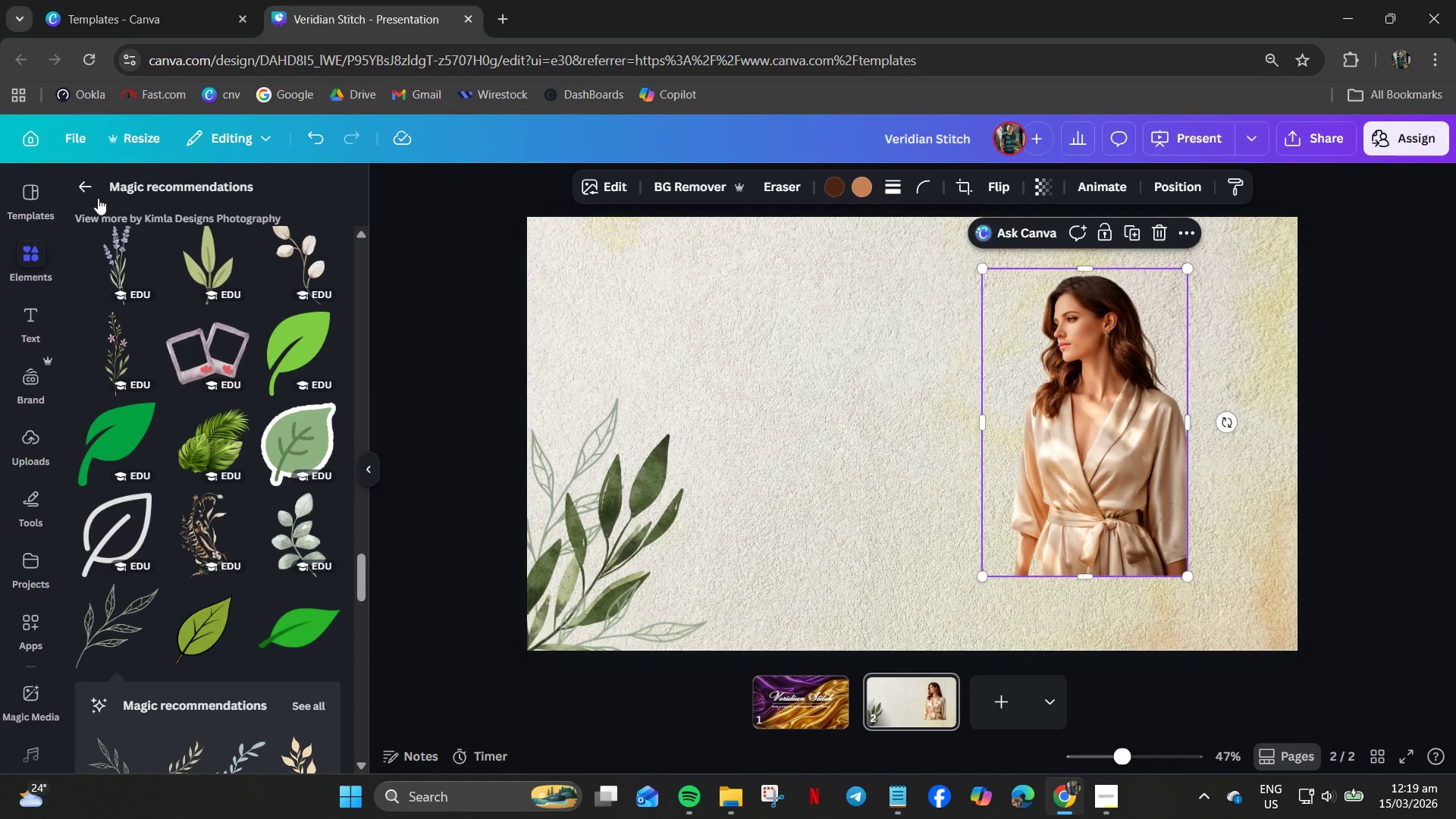 
left_click([86, 190])
 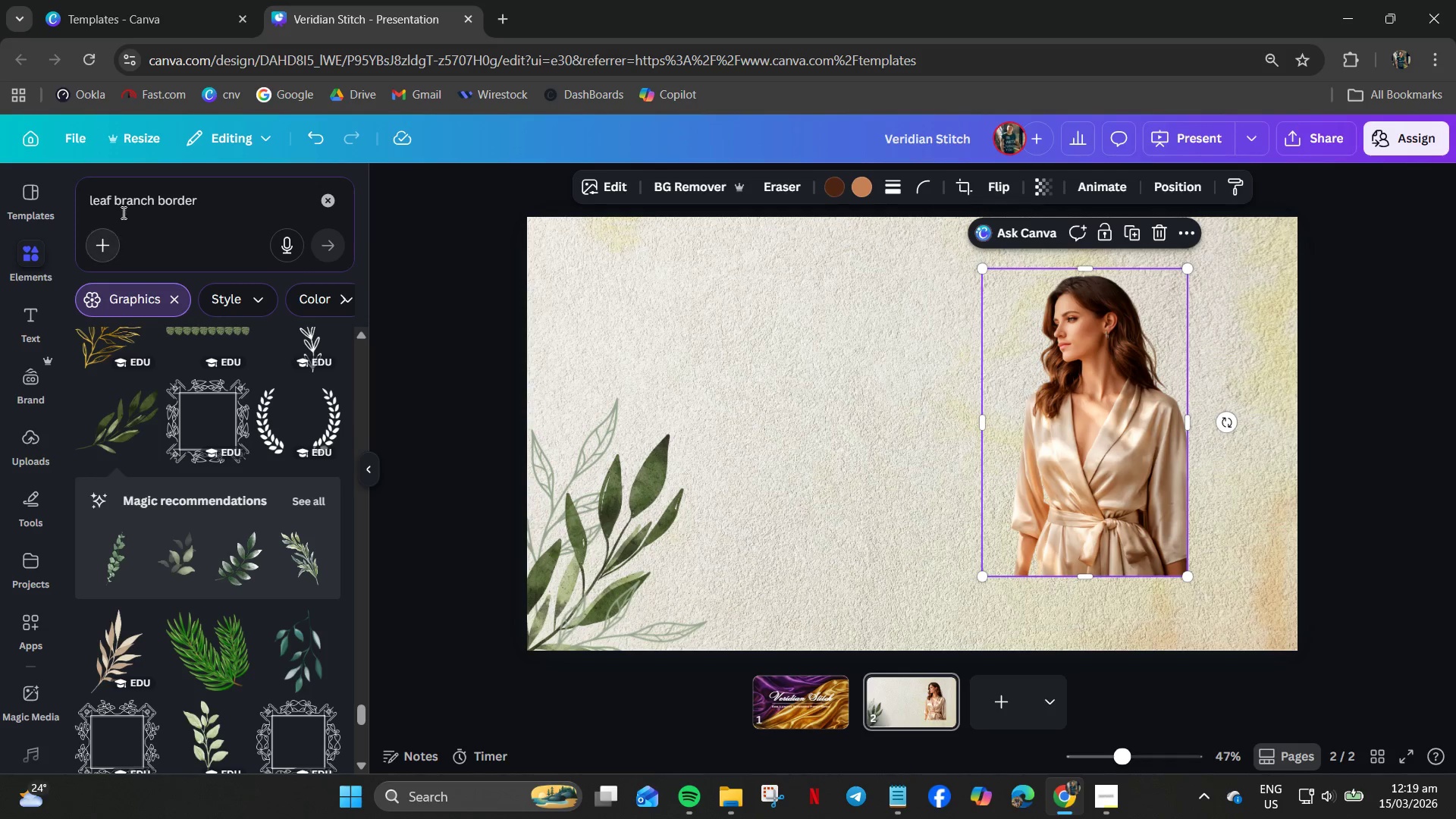 
left_click([146, 199])
 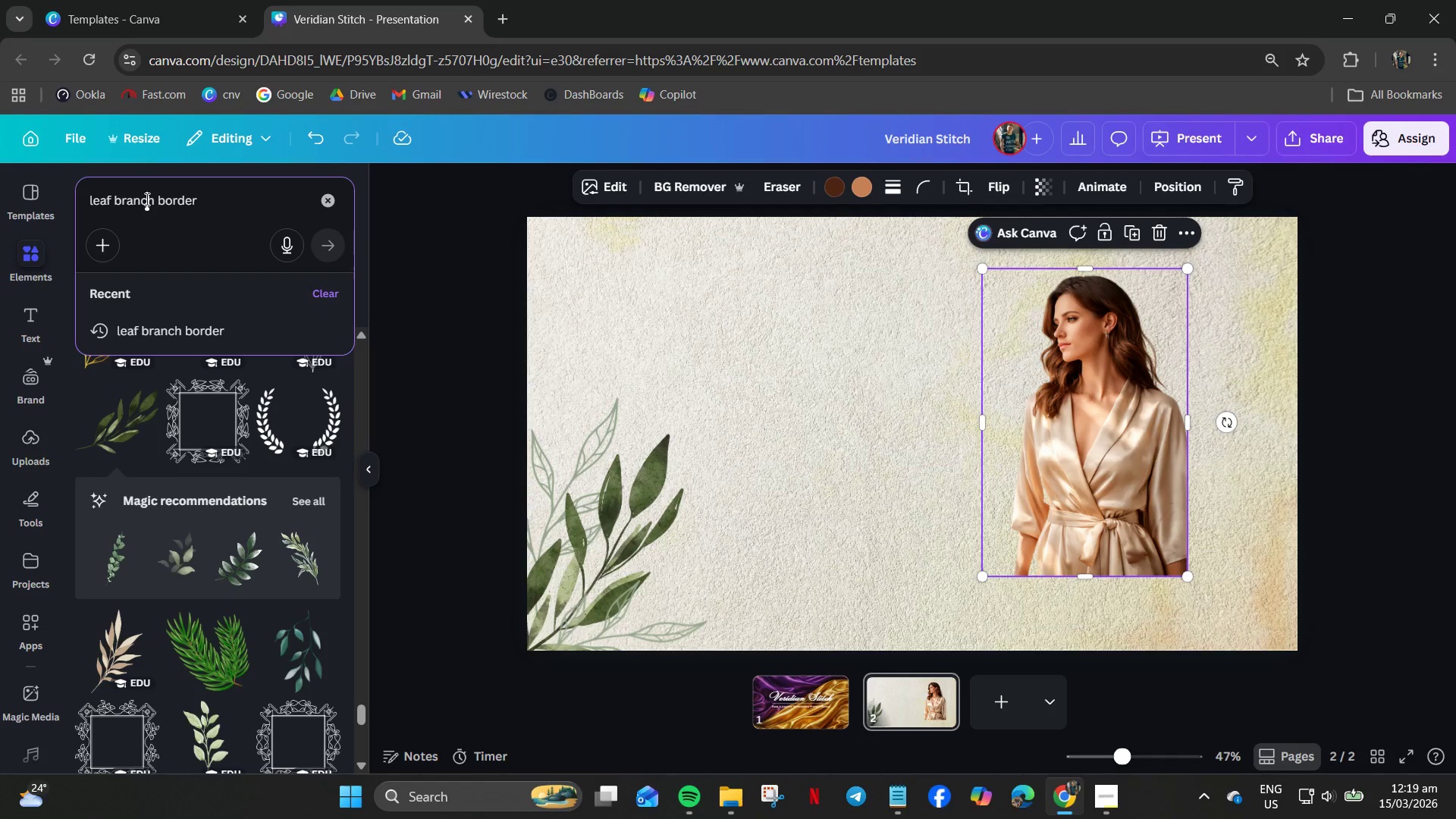 
key(Control+A)
 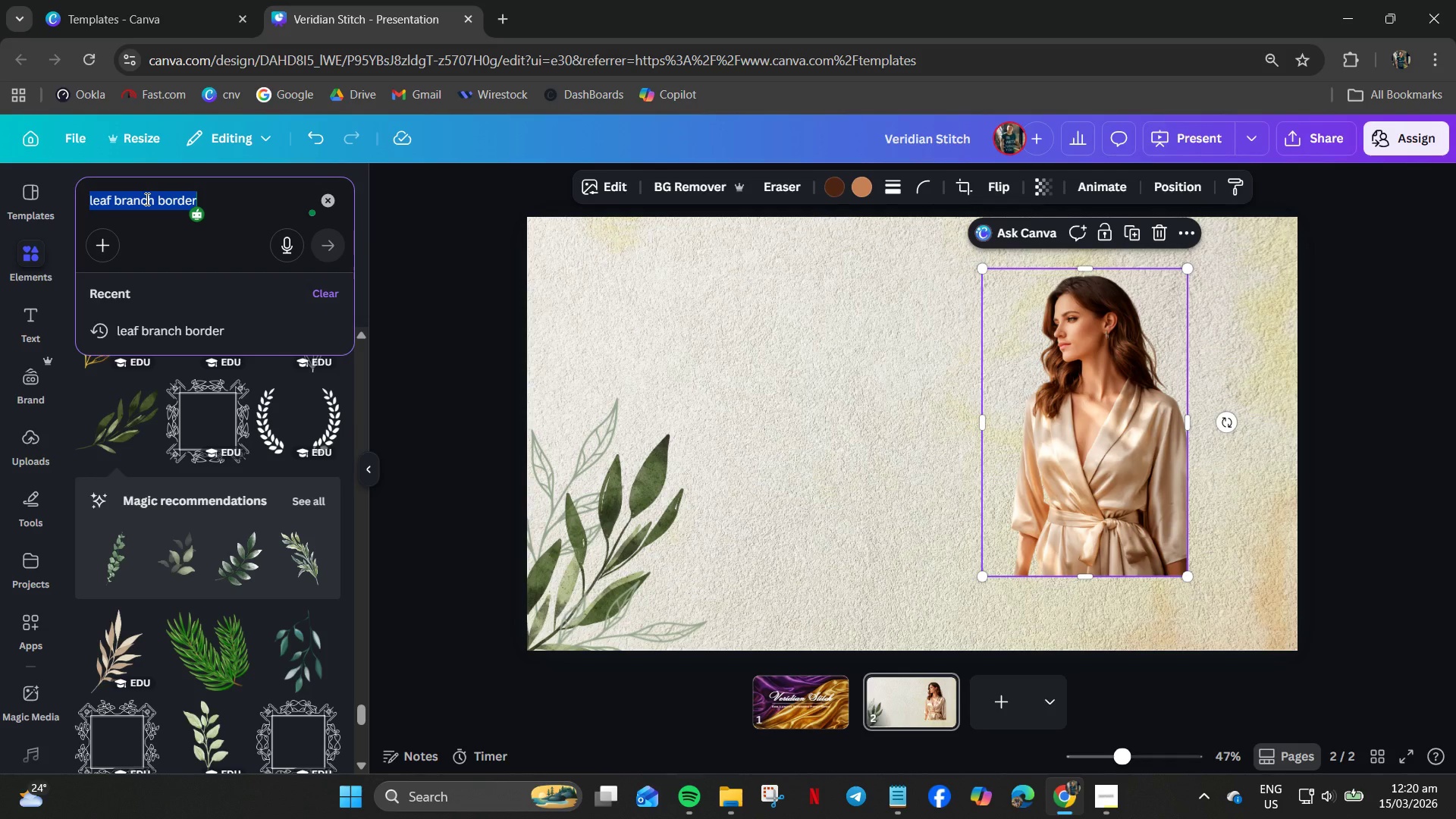 
type(square)
 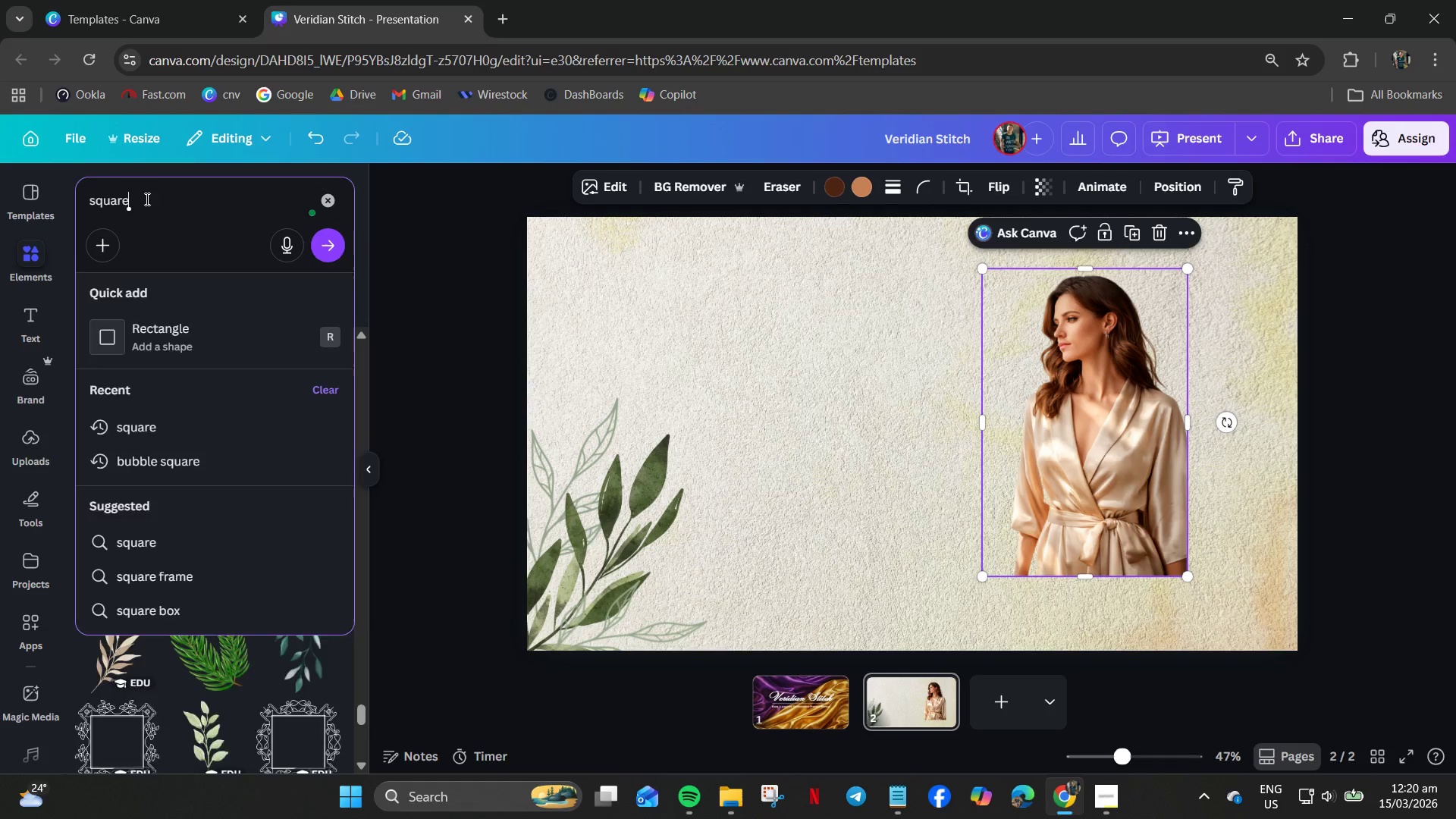 
key(Enter)
 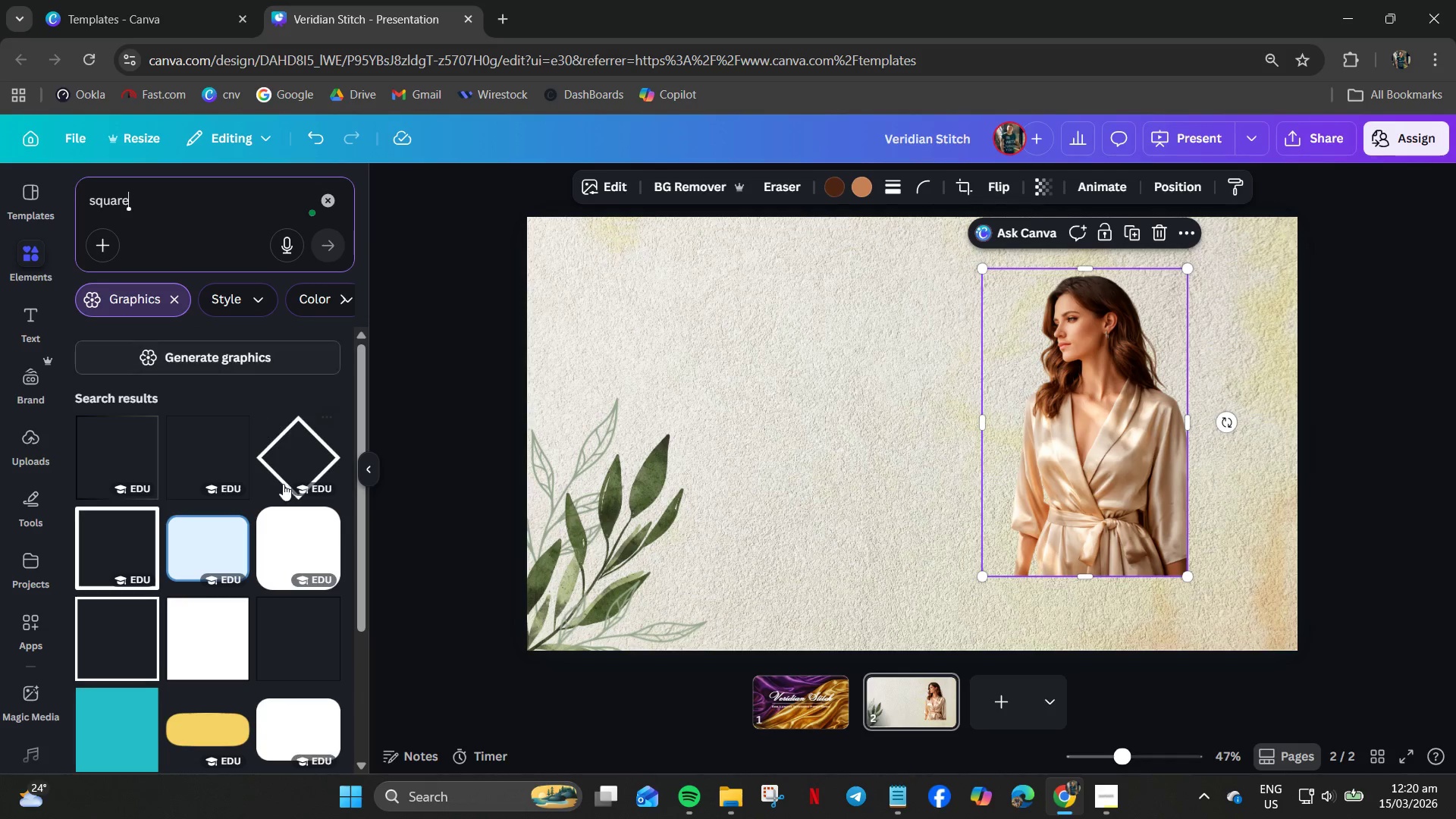 
scroll: coordinate [131, 541], scroll_direction: down, amount: 8.0
 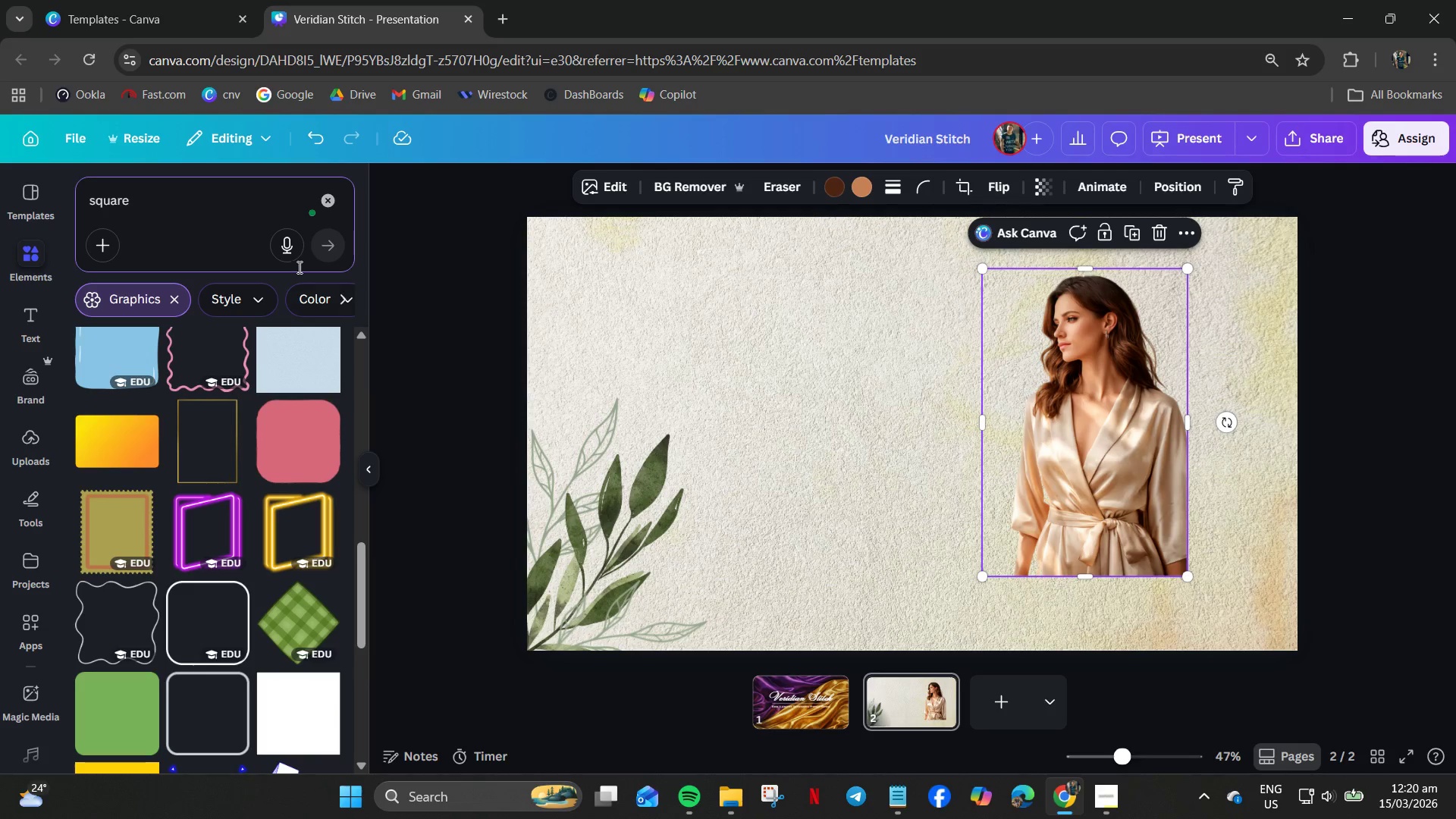 
type( frame)
 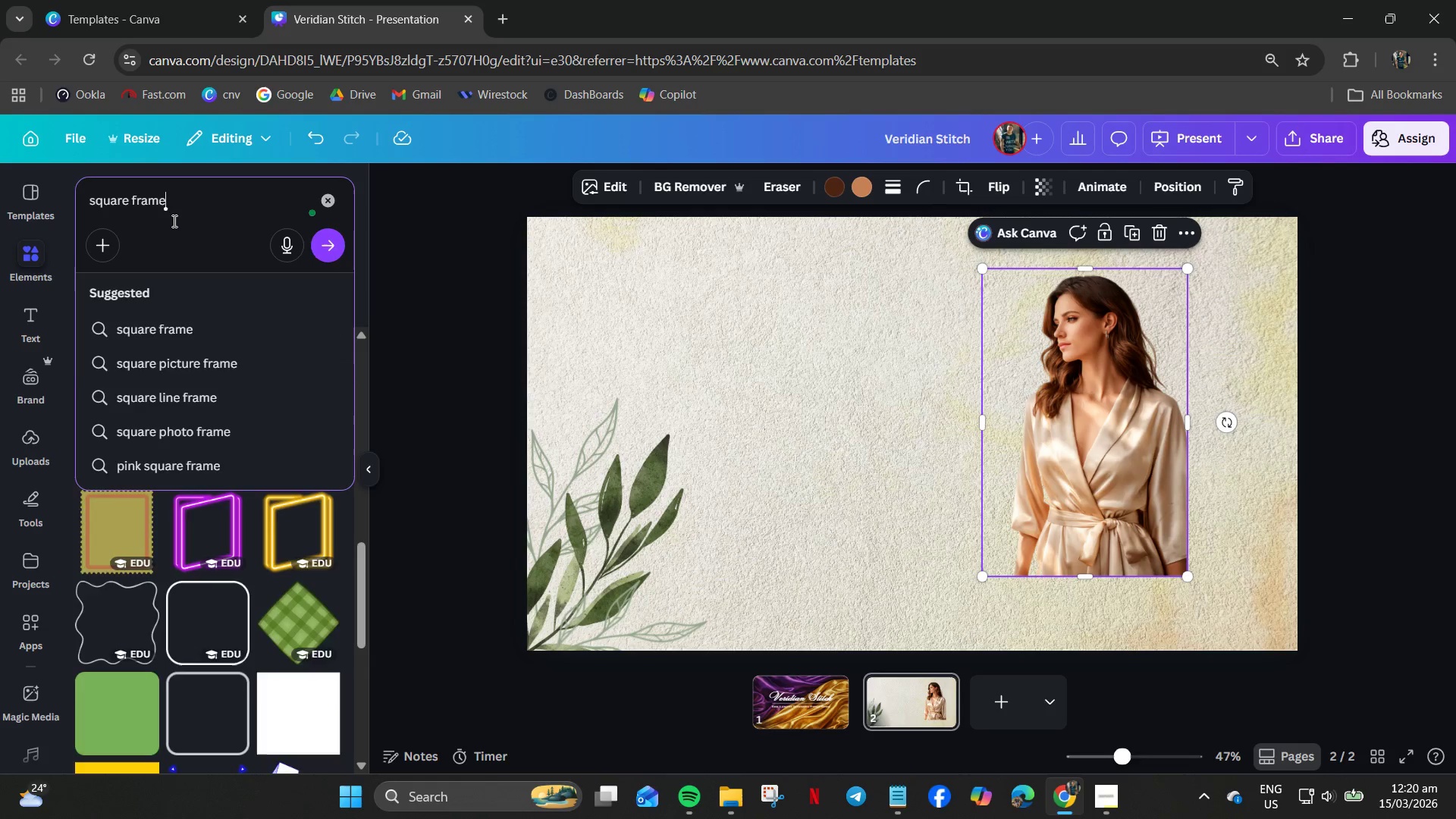 
key(Enter)
 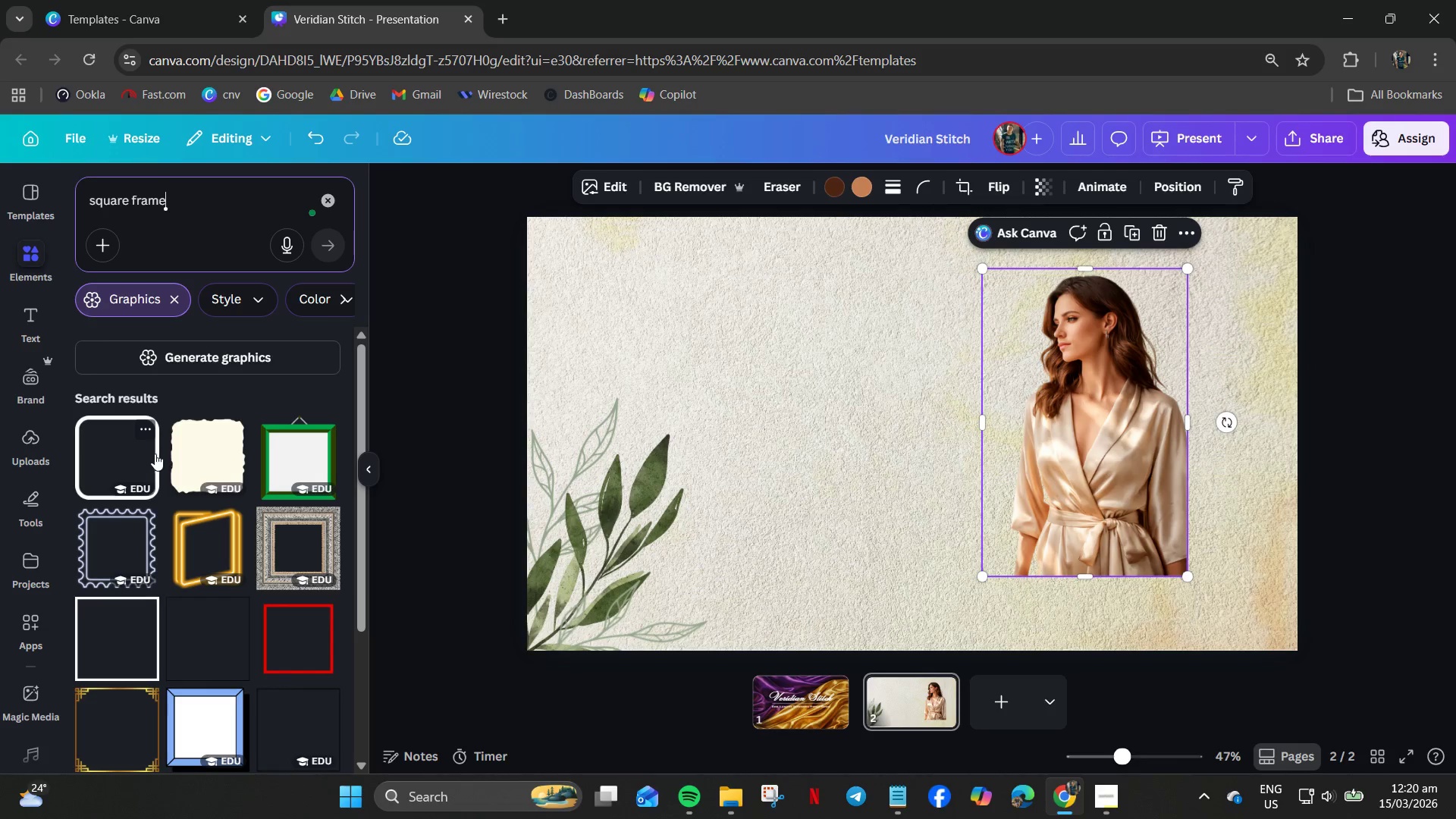 
scroll: coordinate [102, 477], scroll_direction: down, amount: 10.0
 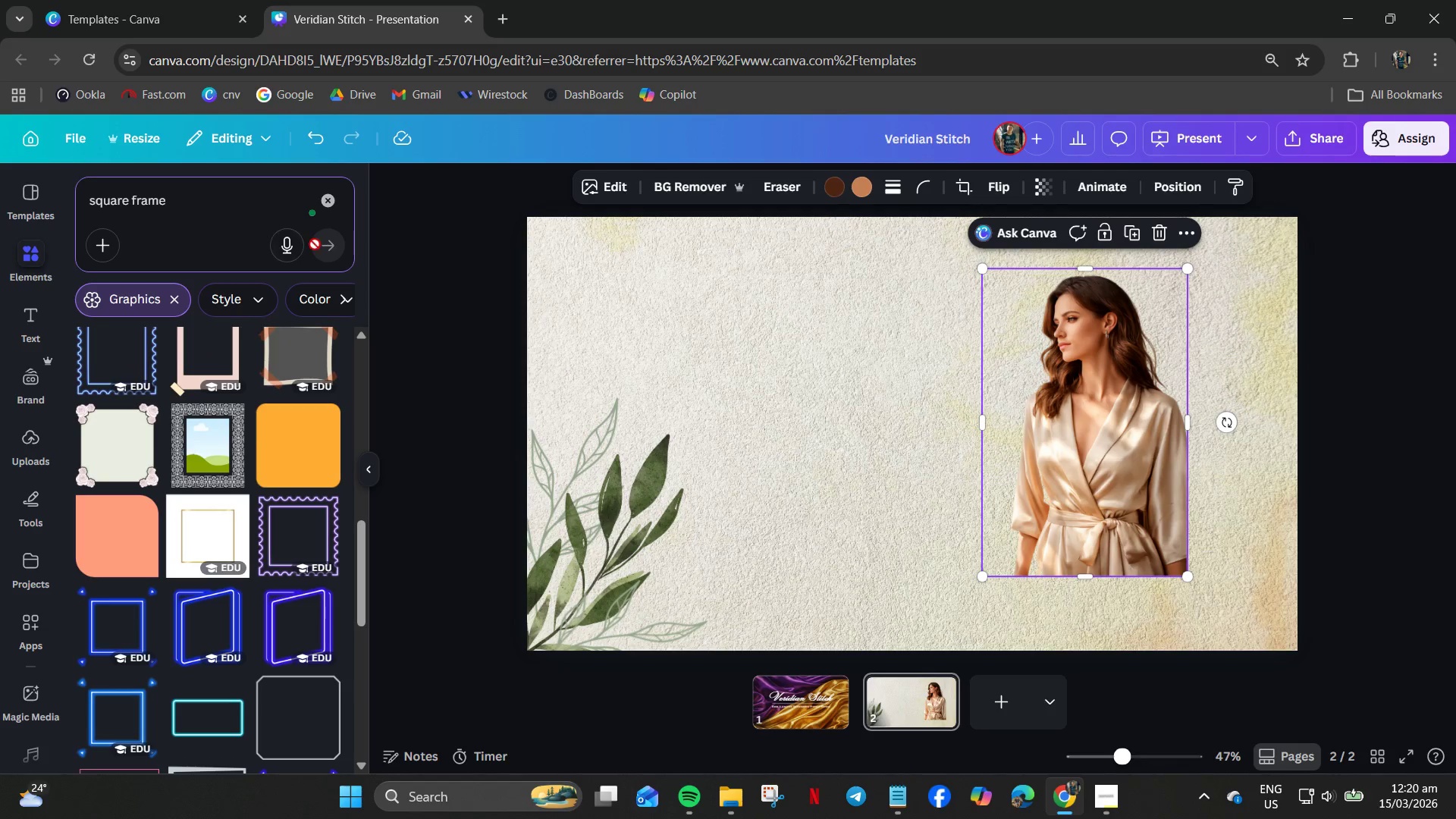 
wait(5.2)
 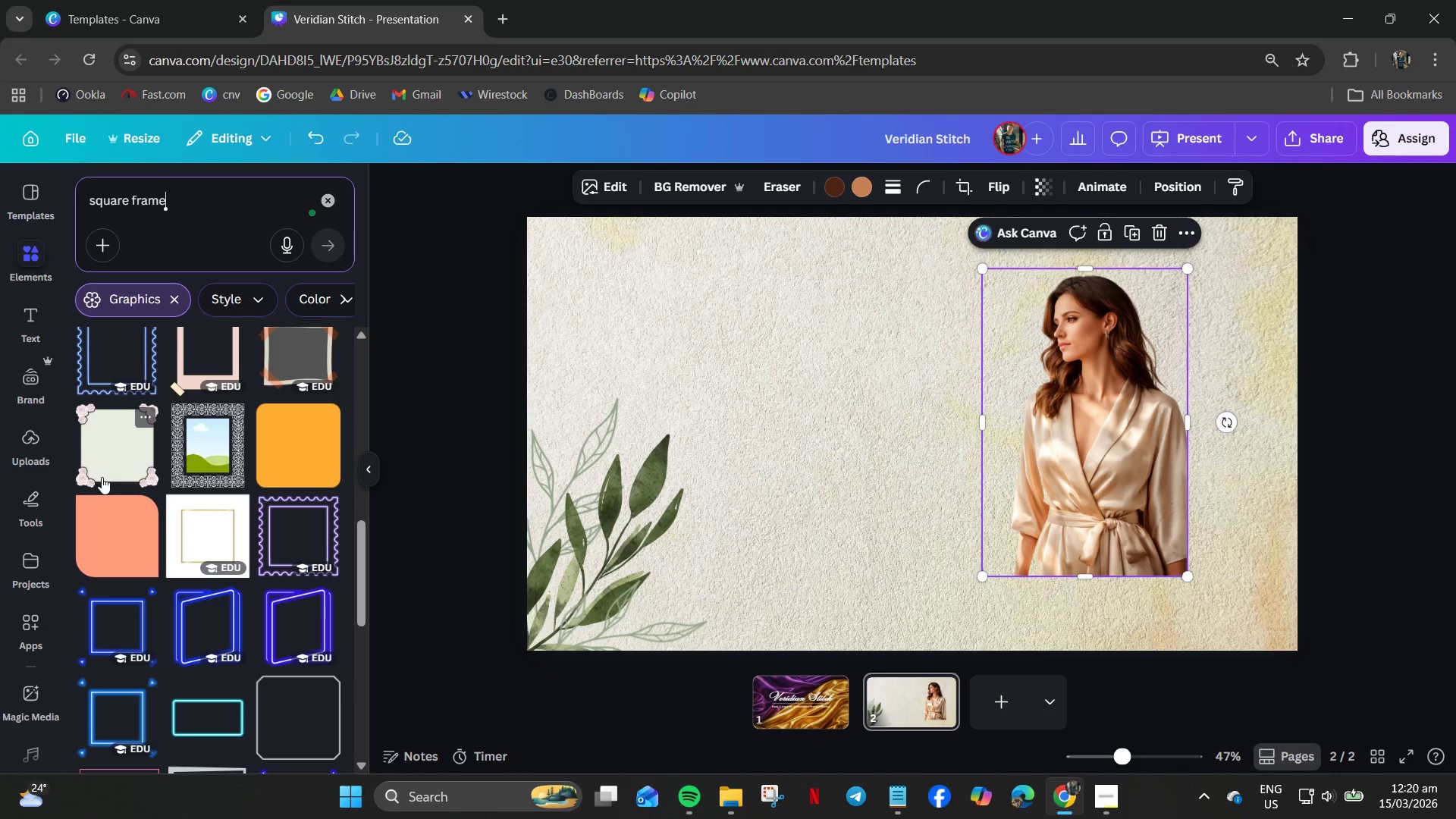 
scroll: coordinate [30, 261], scroll_direction: up, amount: 3.0
 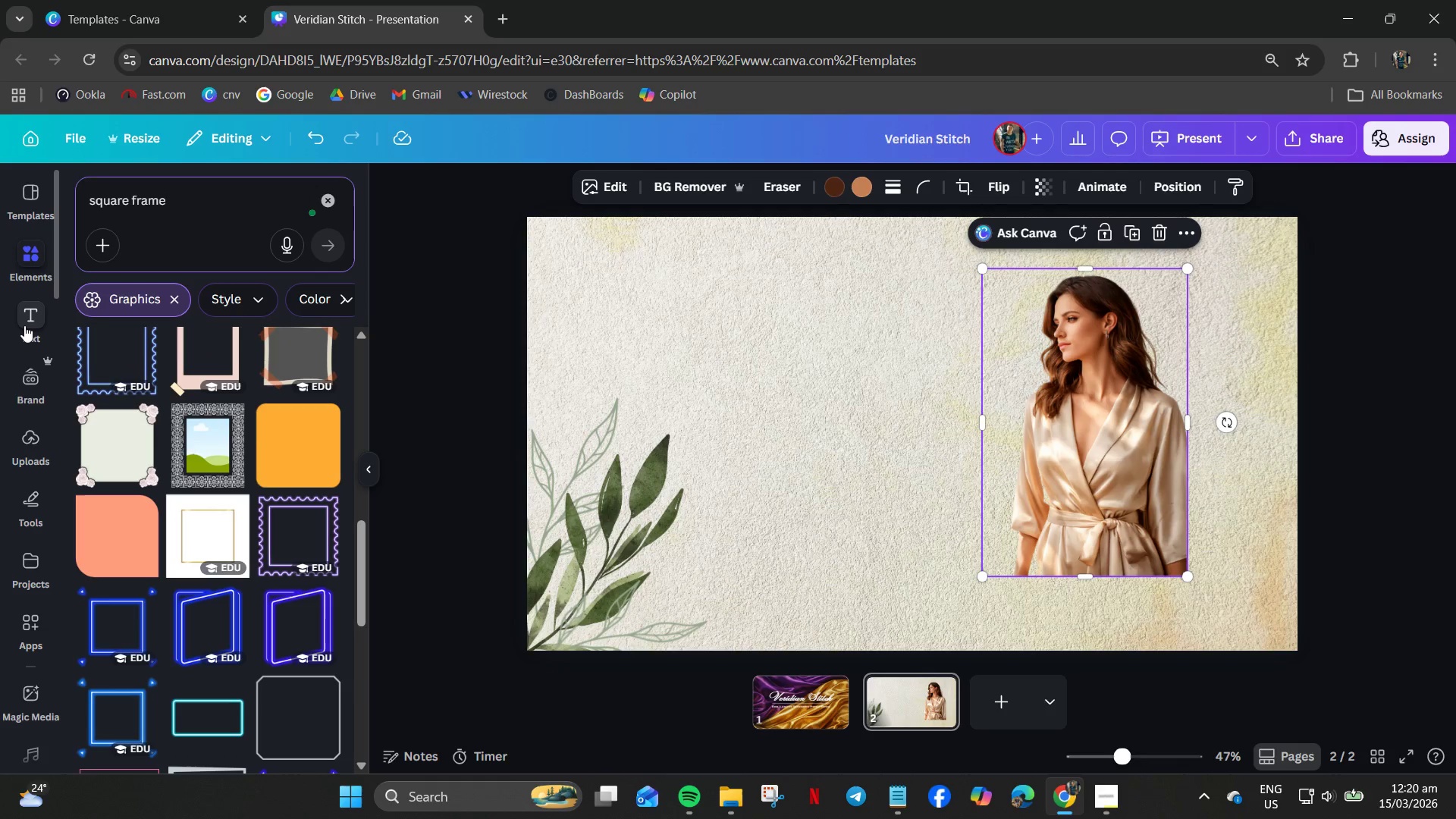 
double_click([30, 260])
 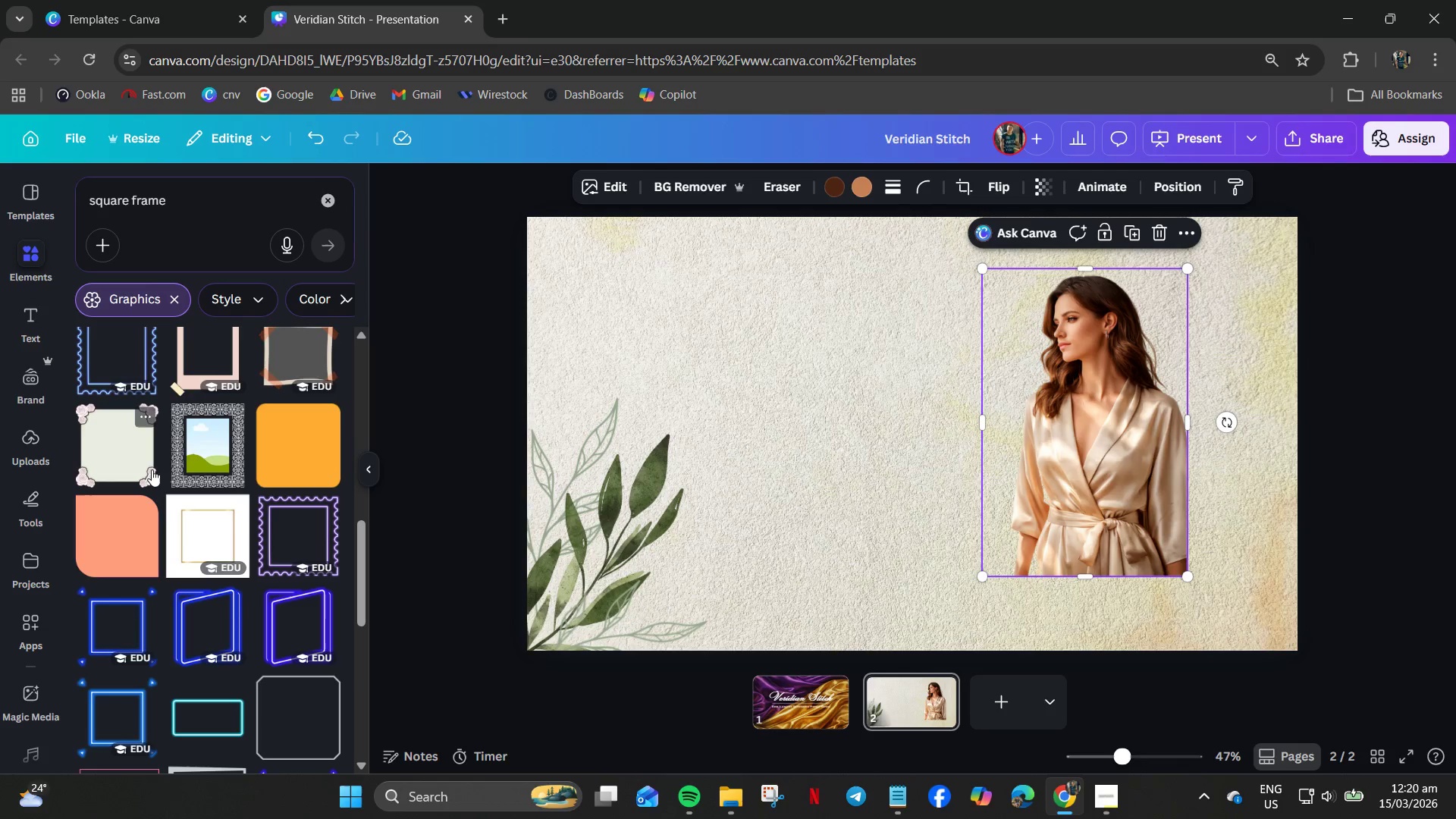 
scroll: coordinate [168, 514], scroll_direction: up, amount: 12.0
 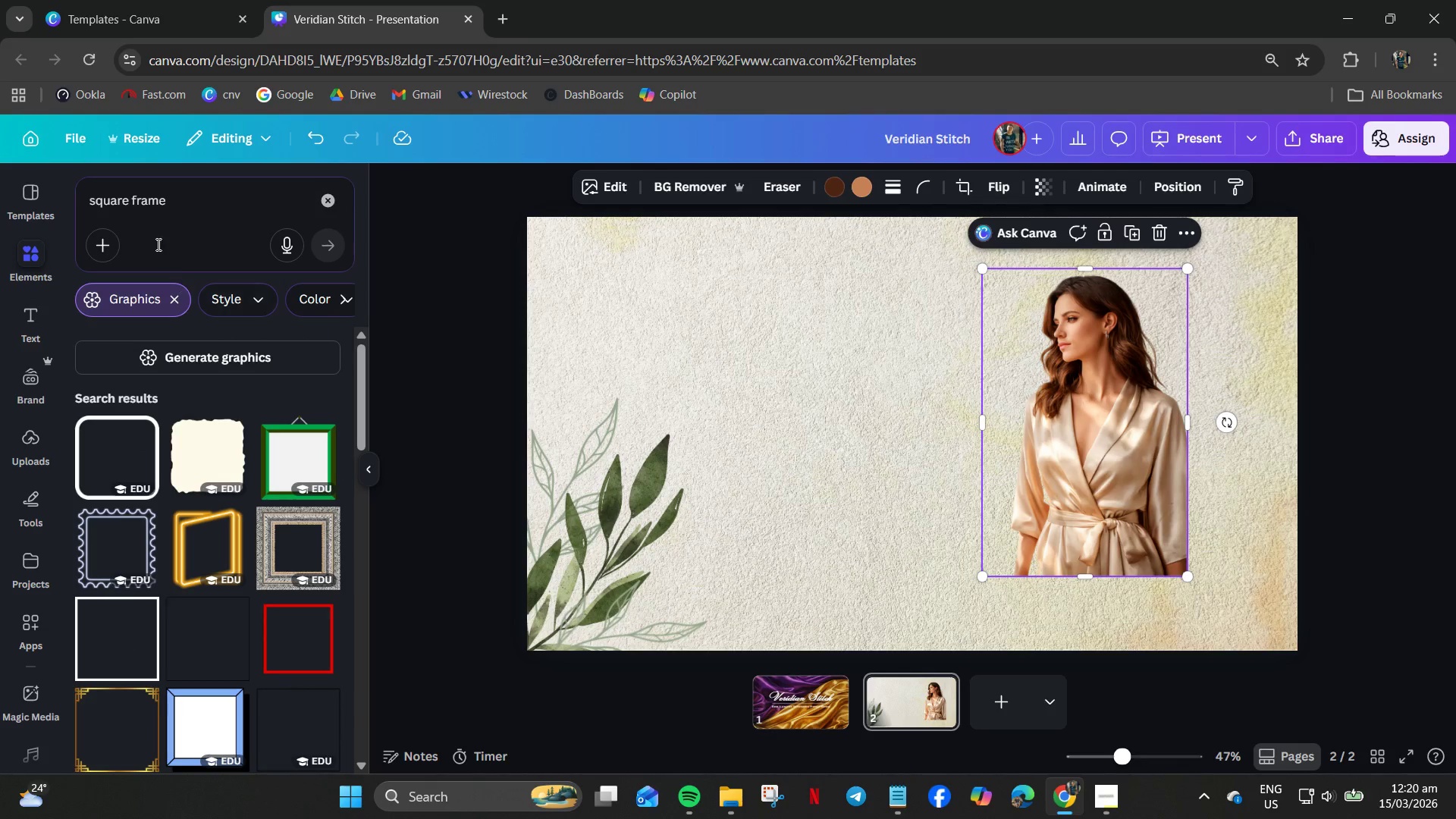 
left_click([136, 209])
 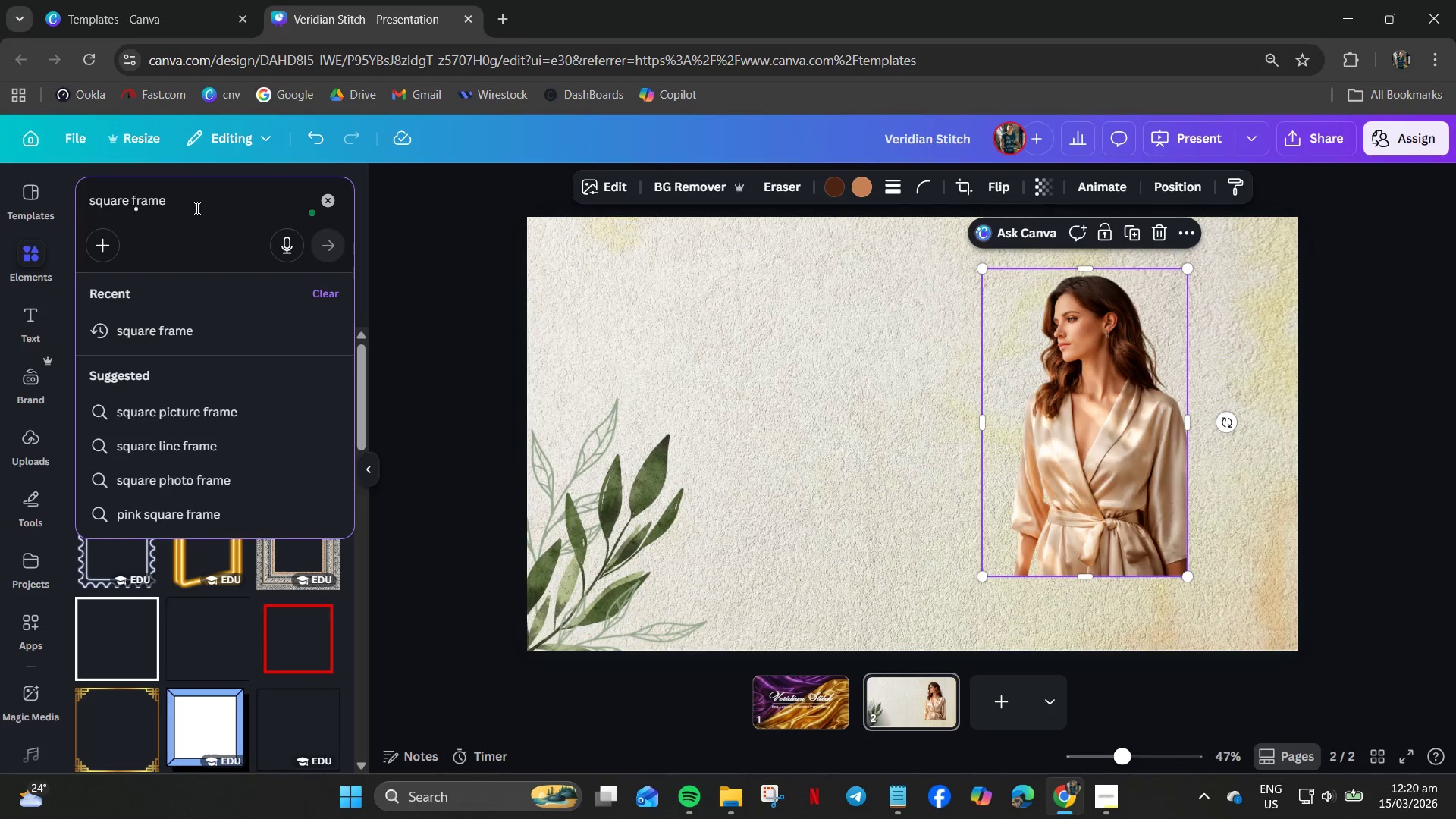 
wait(6.11)
 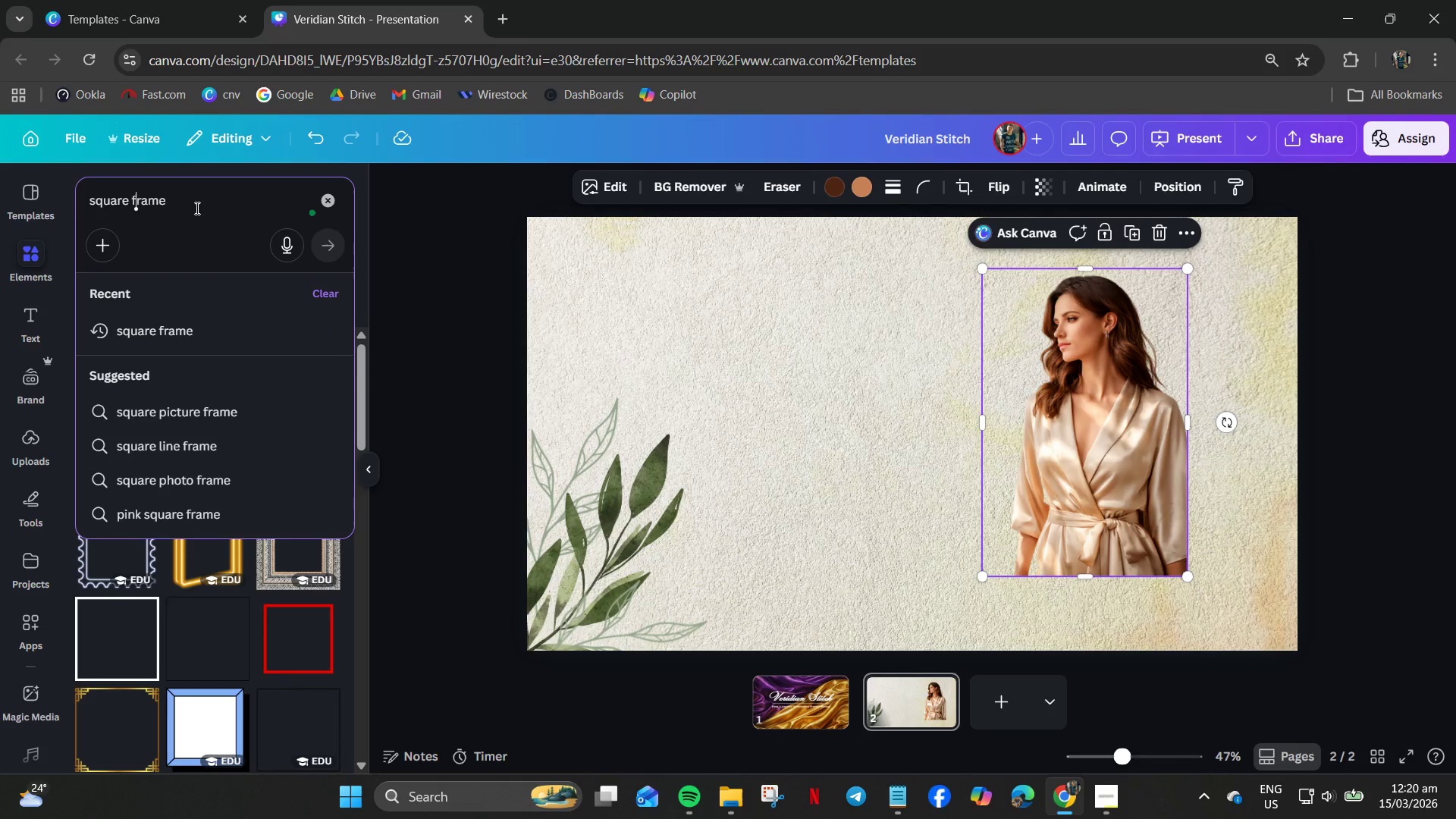 
left_click_drag(start_coordinate=[192, 208], to_coordinate=[0, 209])
 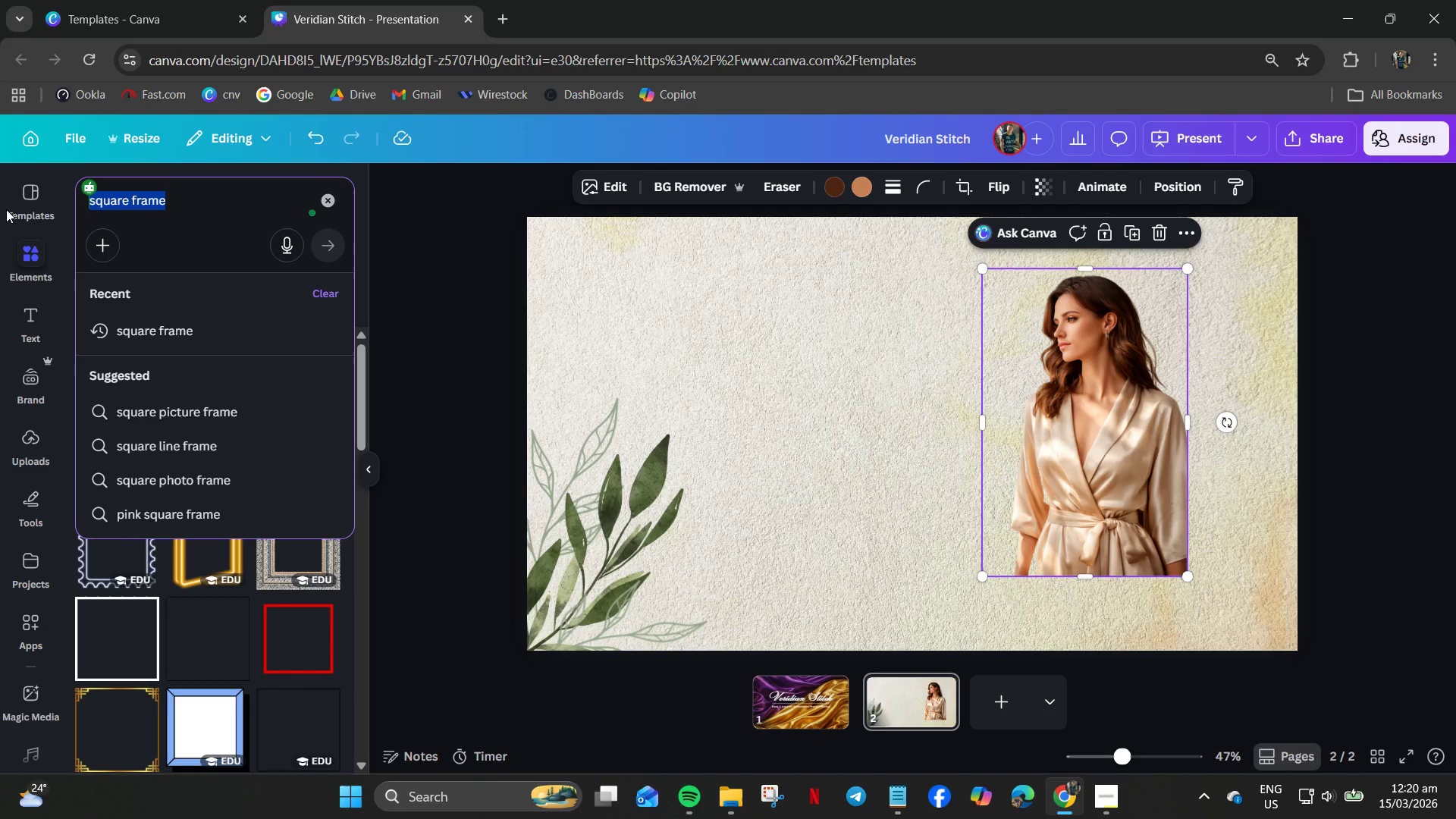 
wait(5.81)
 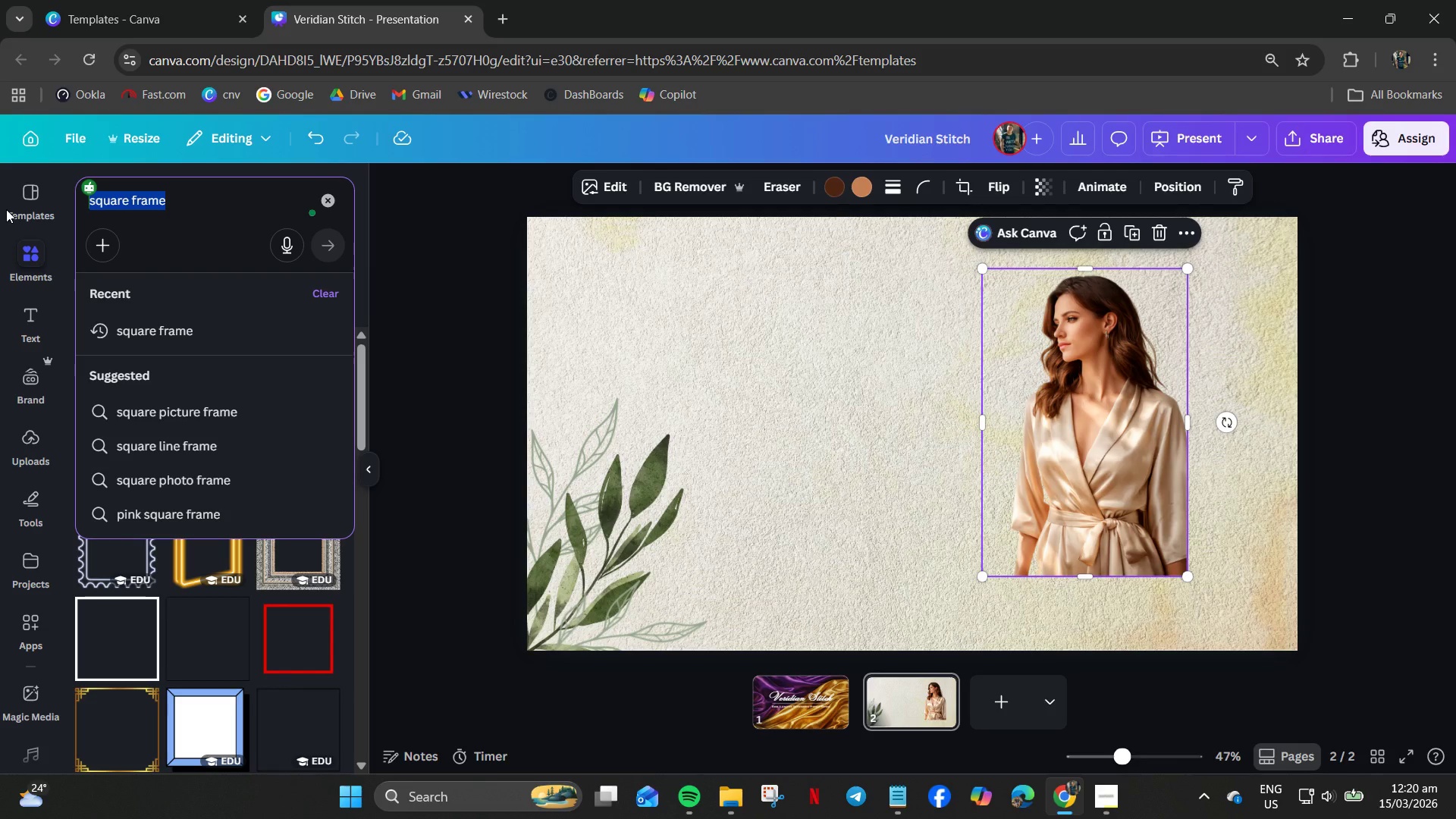 
type(elegant room back)
key(Backspace)
key(Backspace)
key(Backspace)
key(Backspace)
 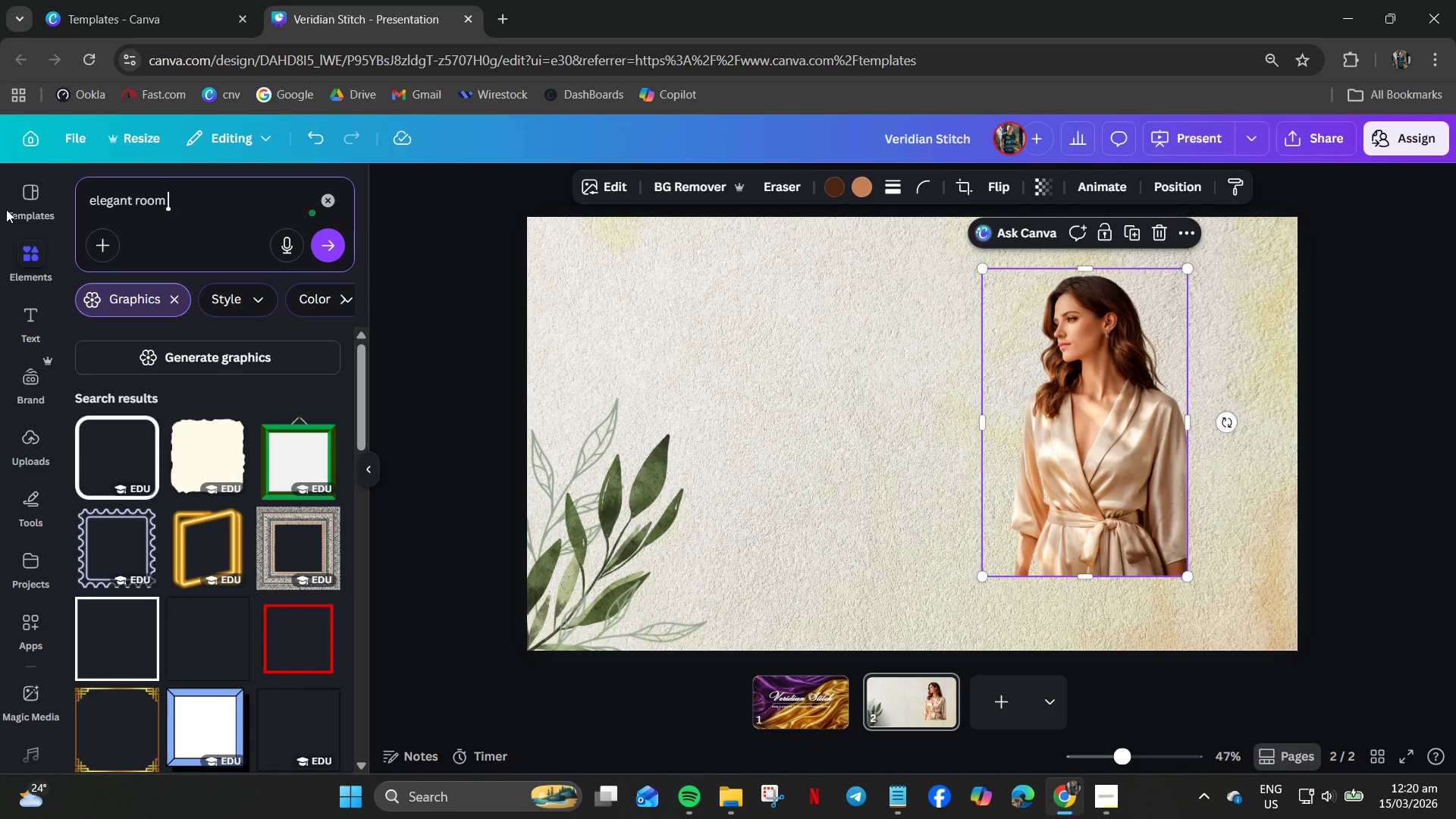 
key(Enter)
 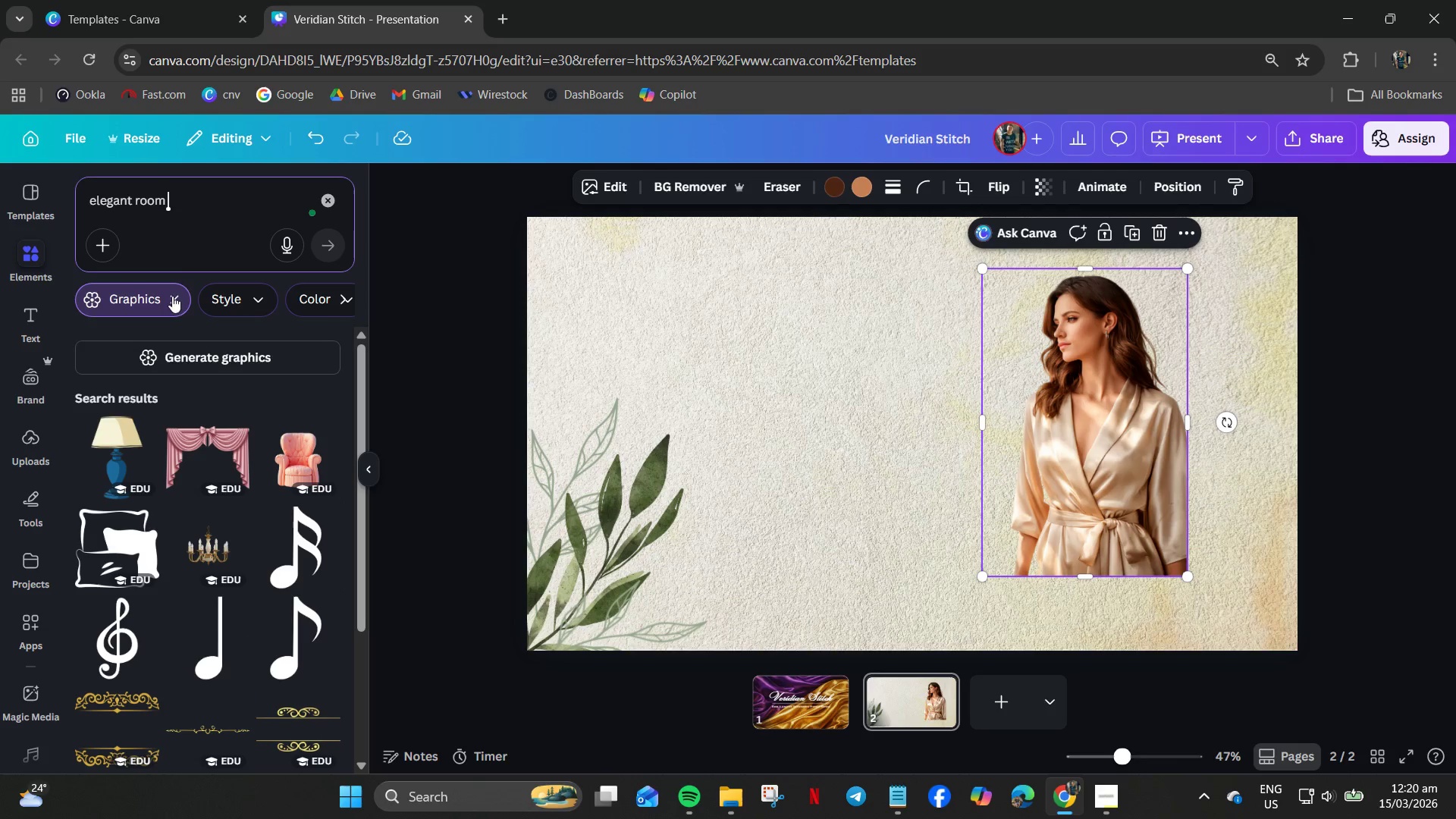 
scroll: coordinate [177, 446], scroll_direction: down, amount: 5.0
 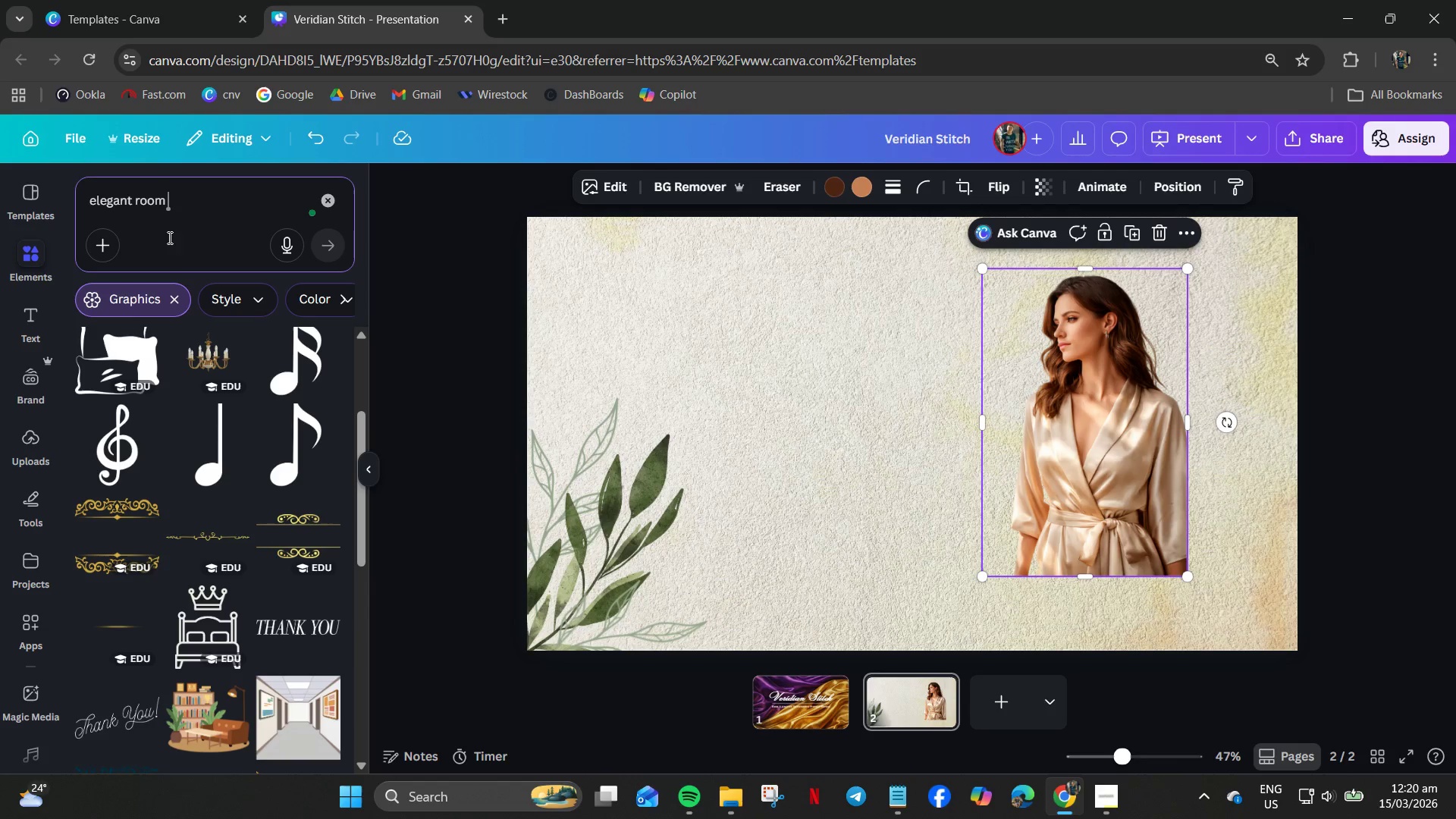 
left_click([332, 200])
 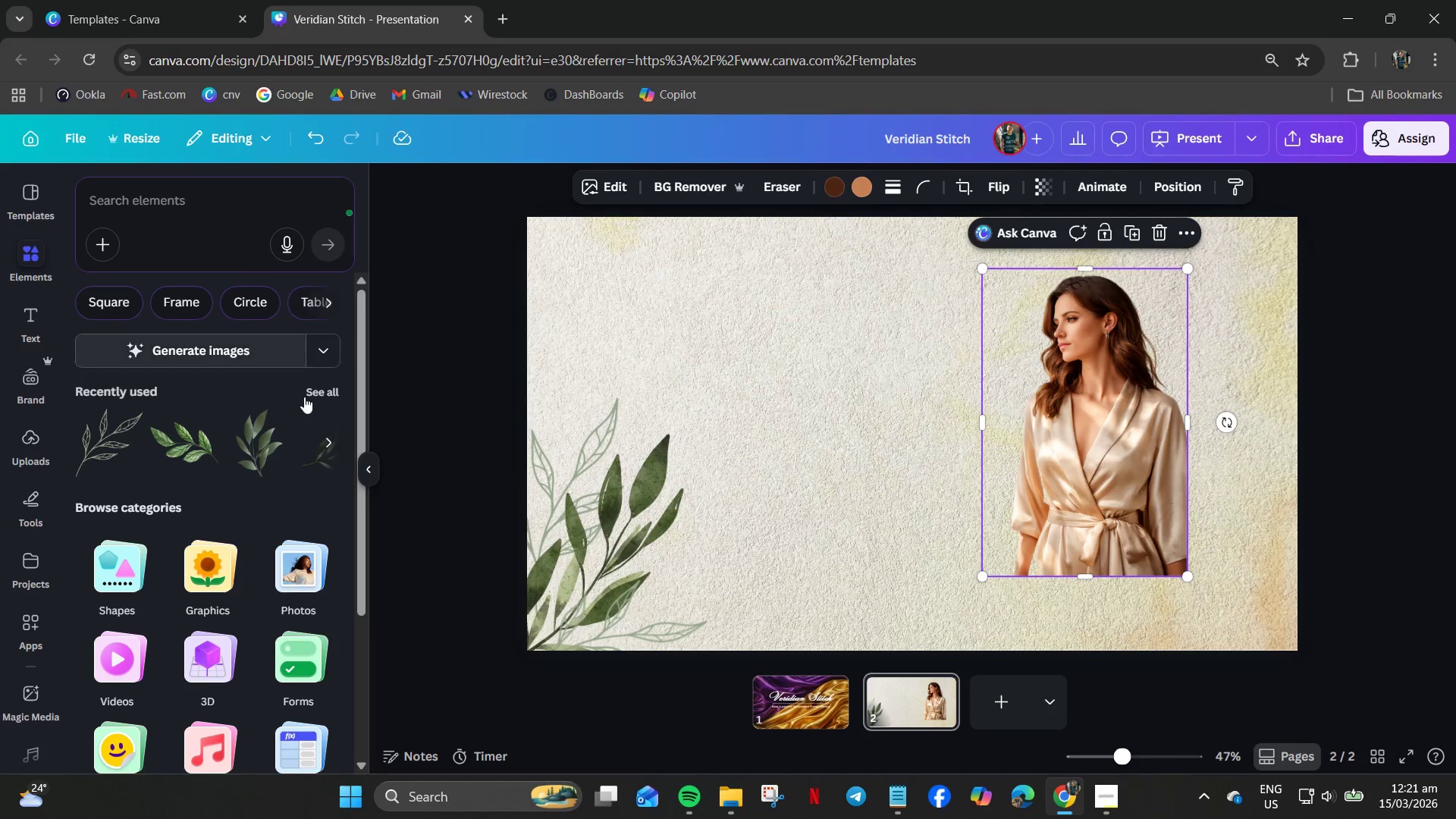 
left_click([301, 547])
 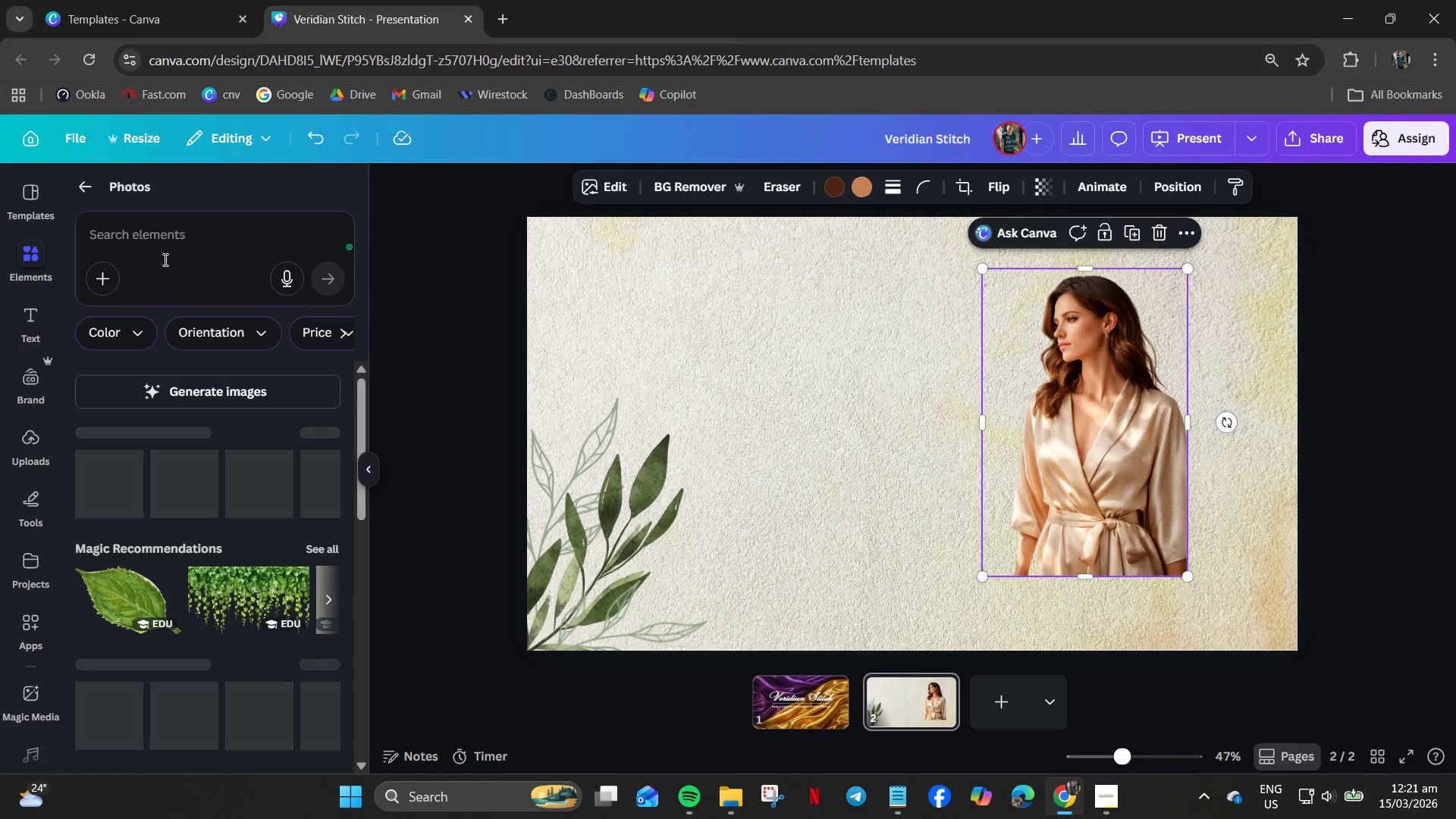 
left_click([158, 234])
 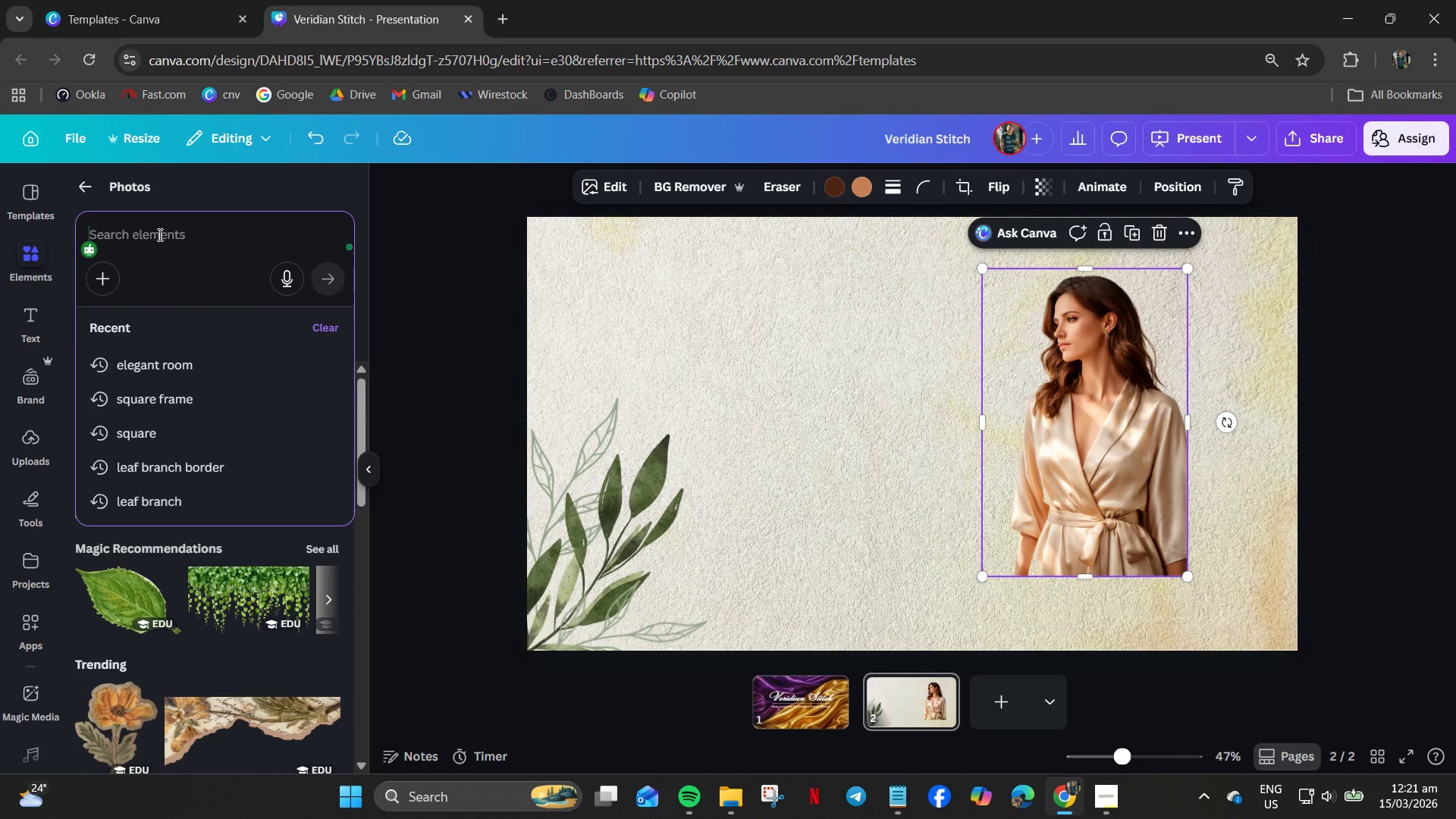 
type(elegant room)
 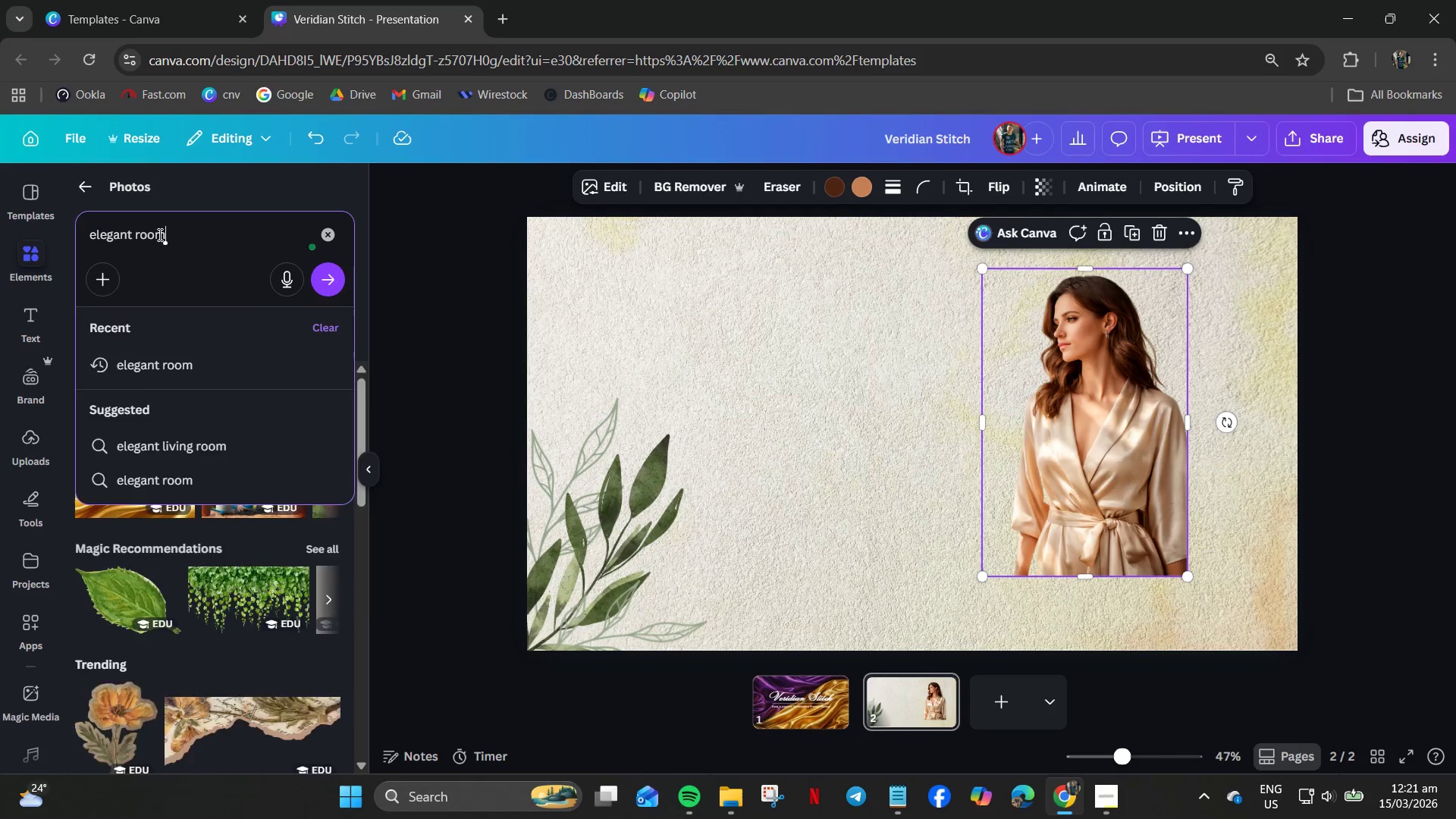 
key(Enter)
 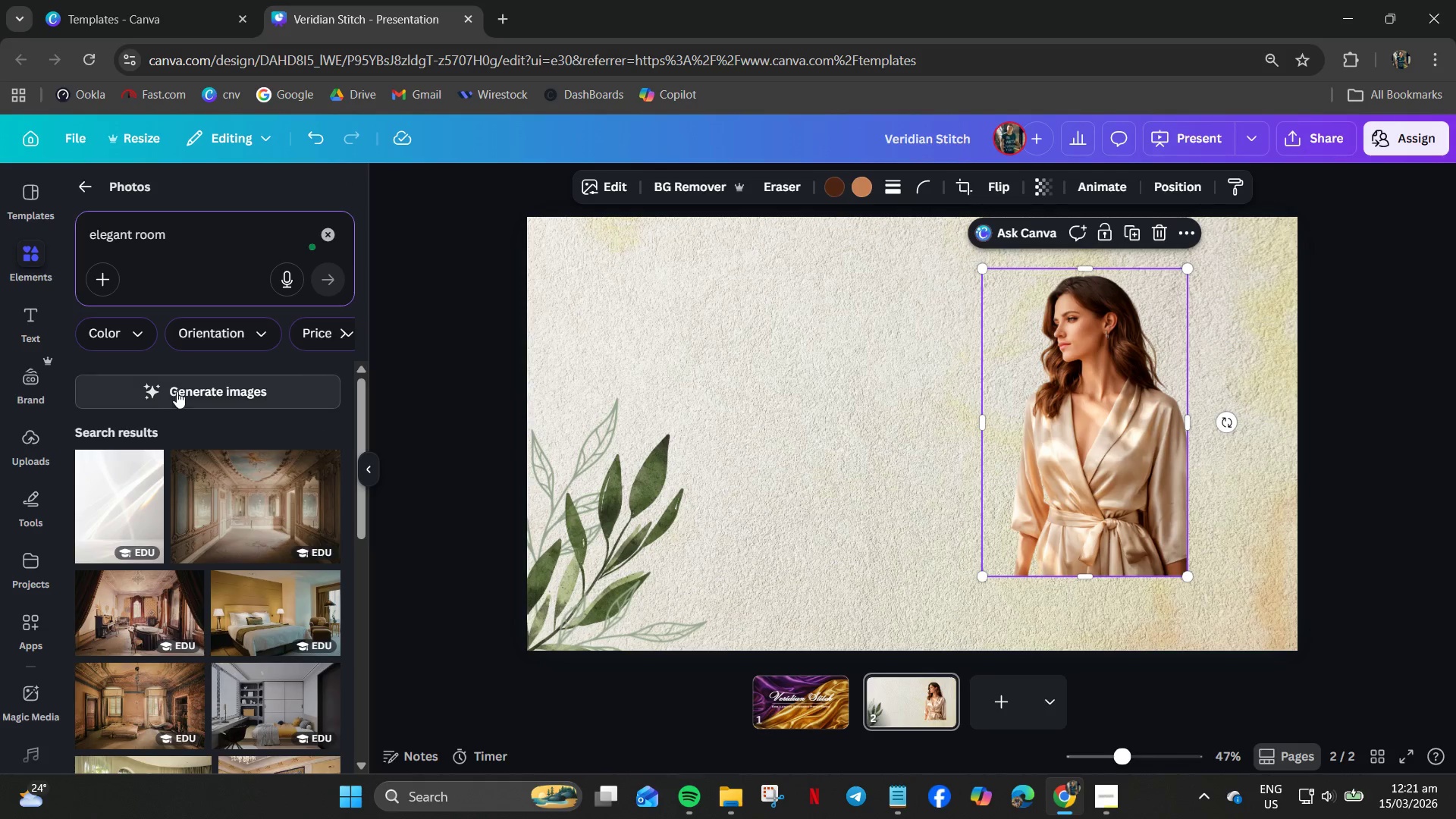 
scroll: coordinate [146, 483], scroll_direction: down, amount: 10.0
 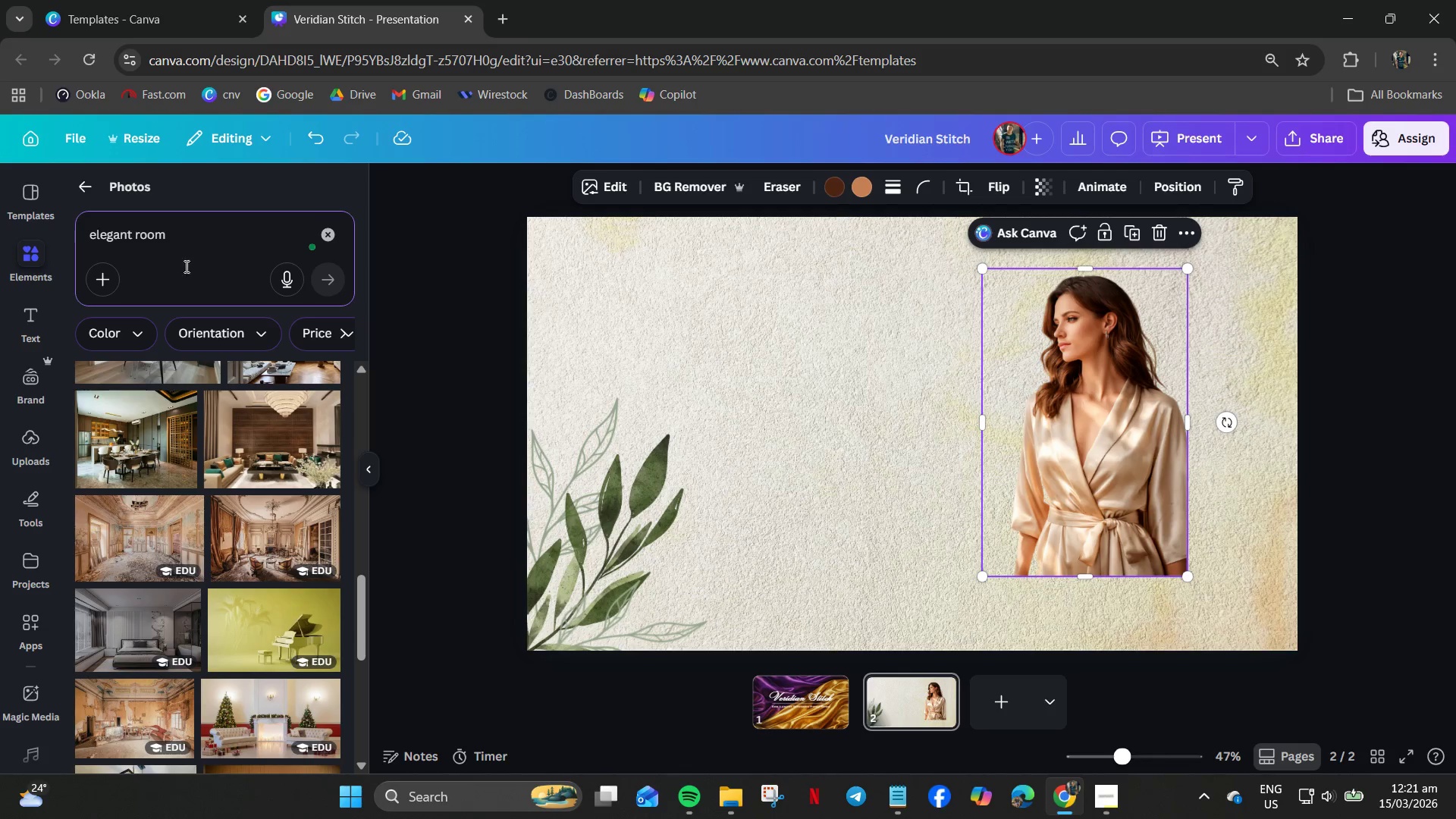 
double_click([150, 232])
 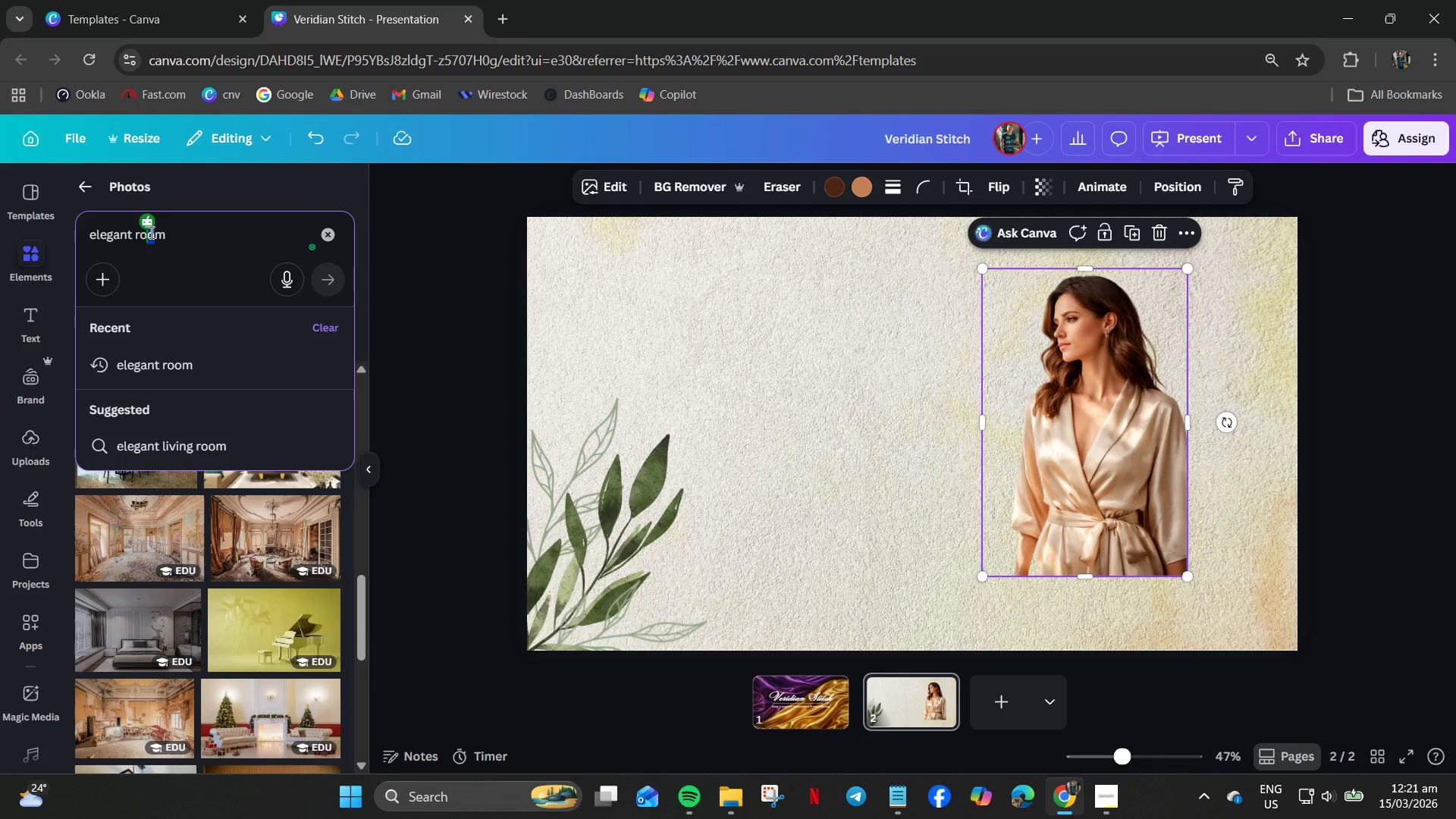 
double_click([150, 232])
 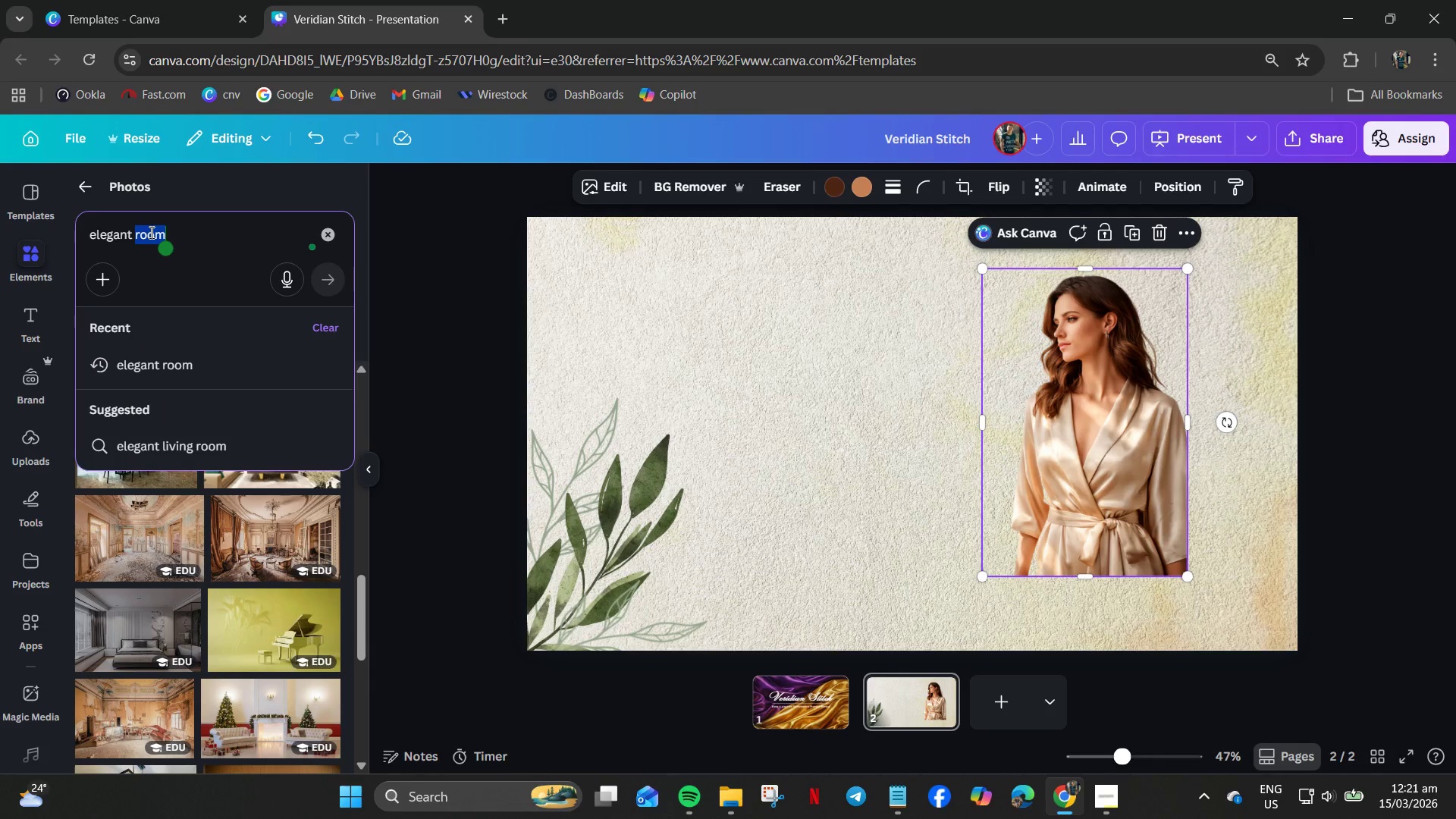 
type(closet)
 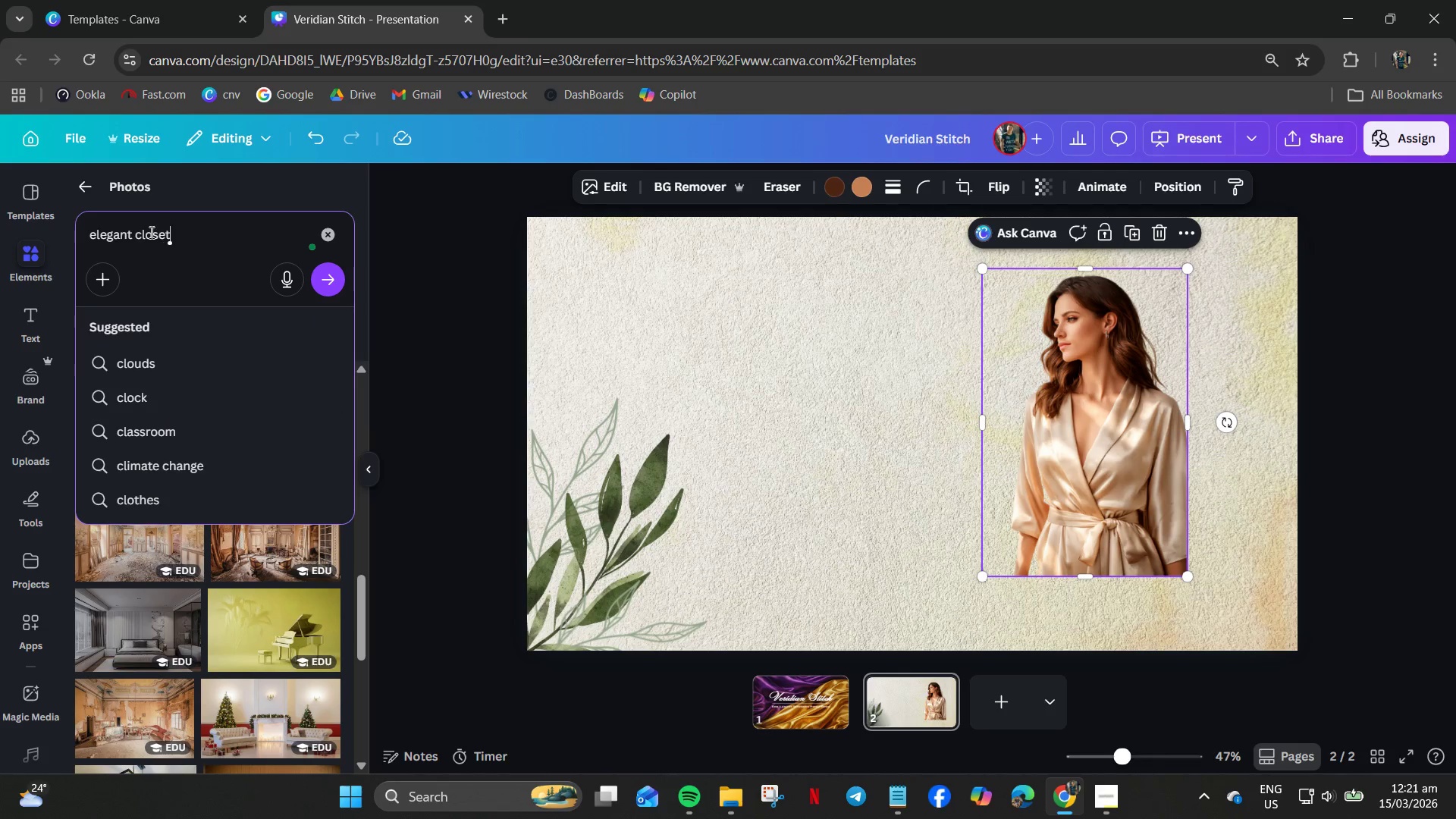 
key(Enter)
 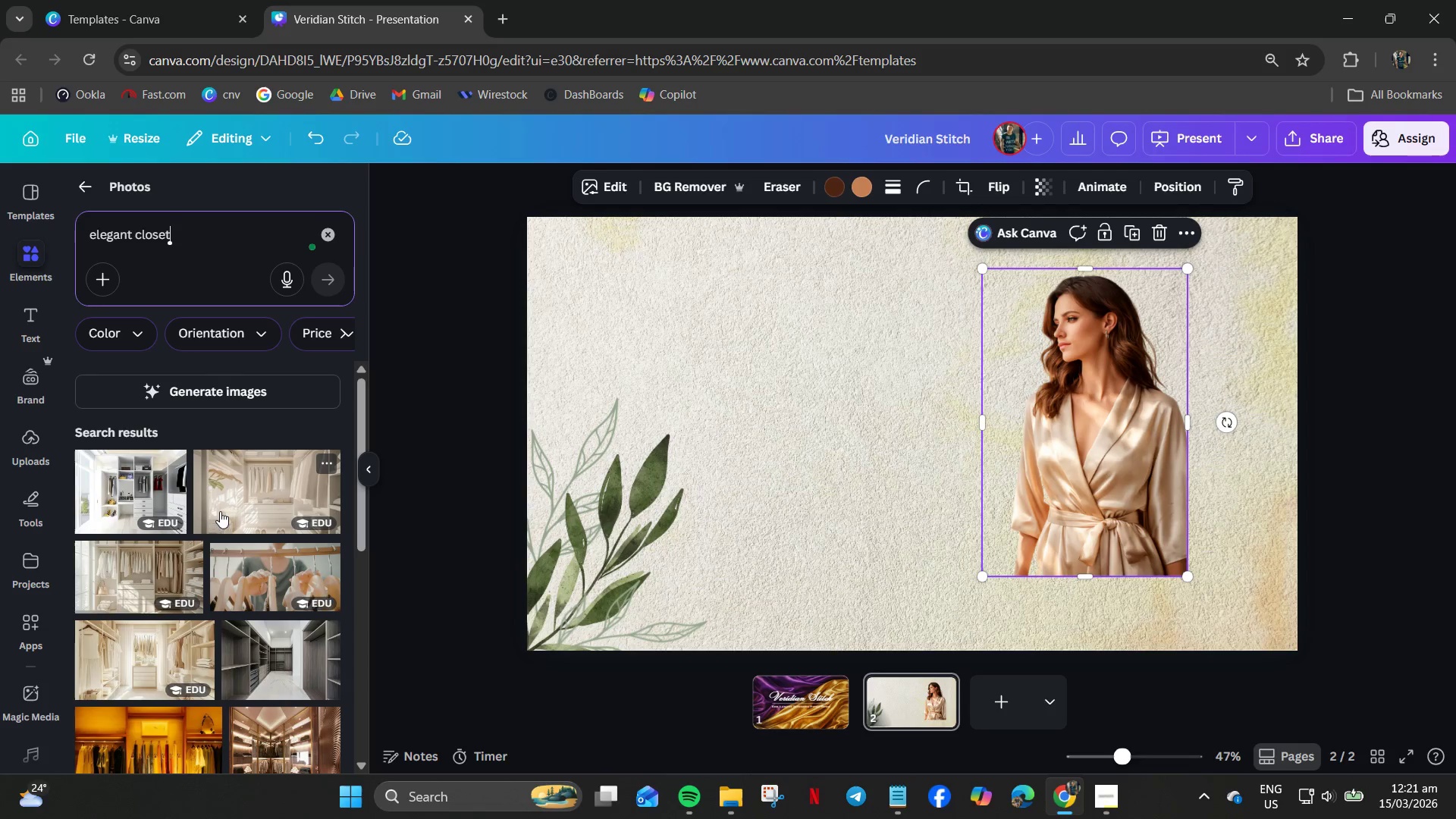 
left_click([238, 490])
 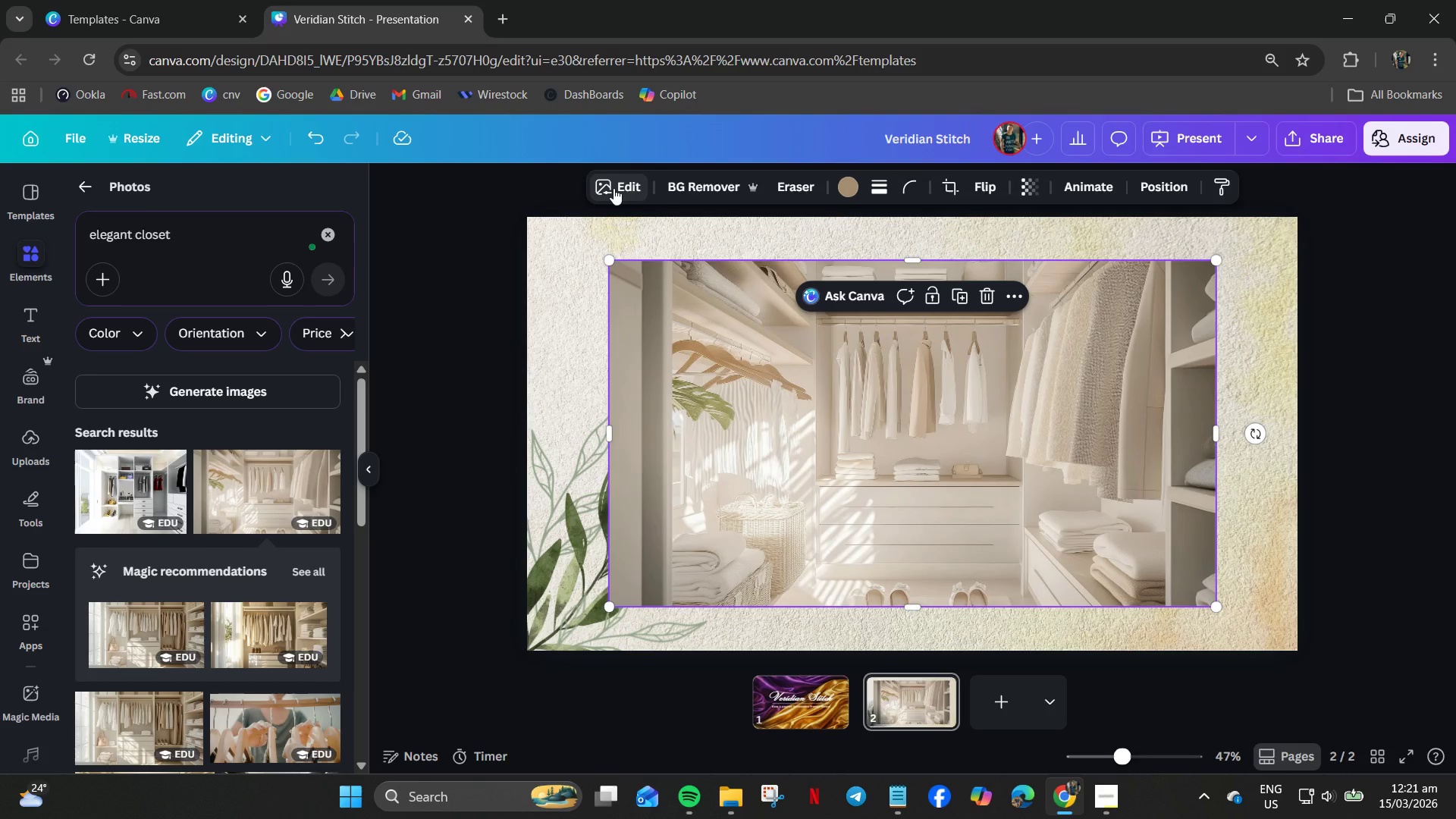 
wait(10.11)
 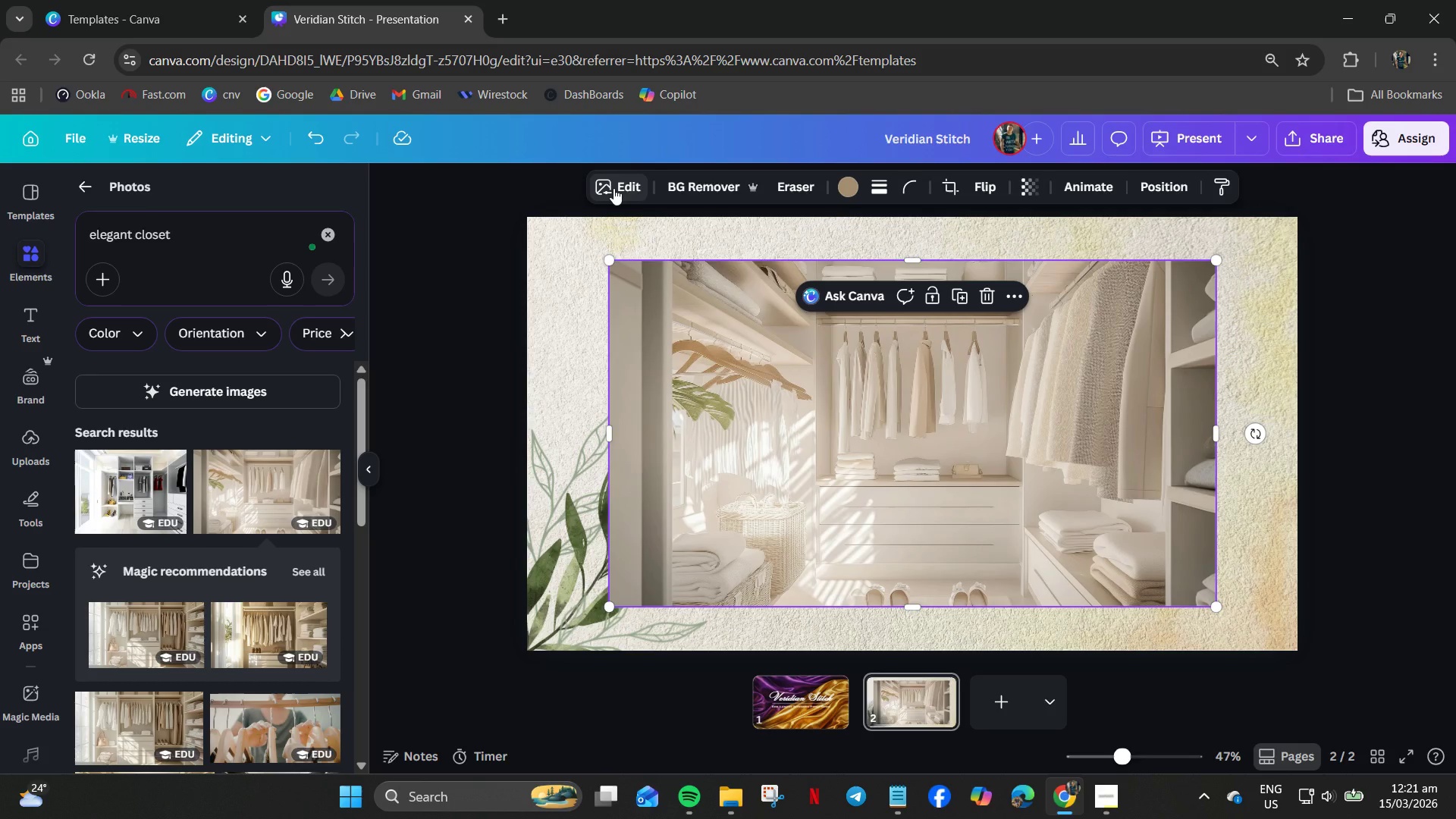 
scroll: coordinate [39, 592], scroll_direction: down, amount: 6.0
 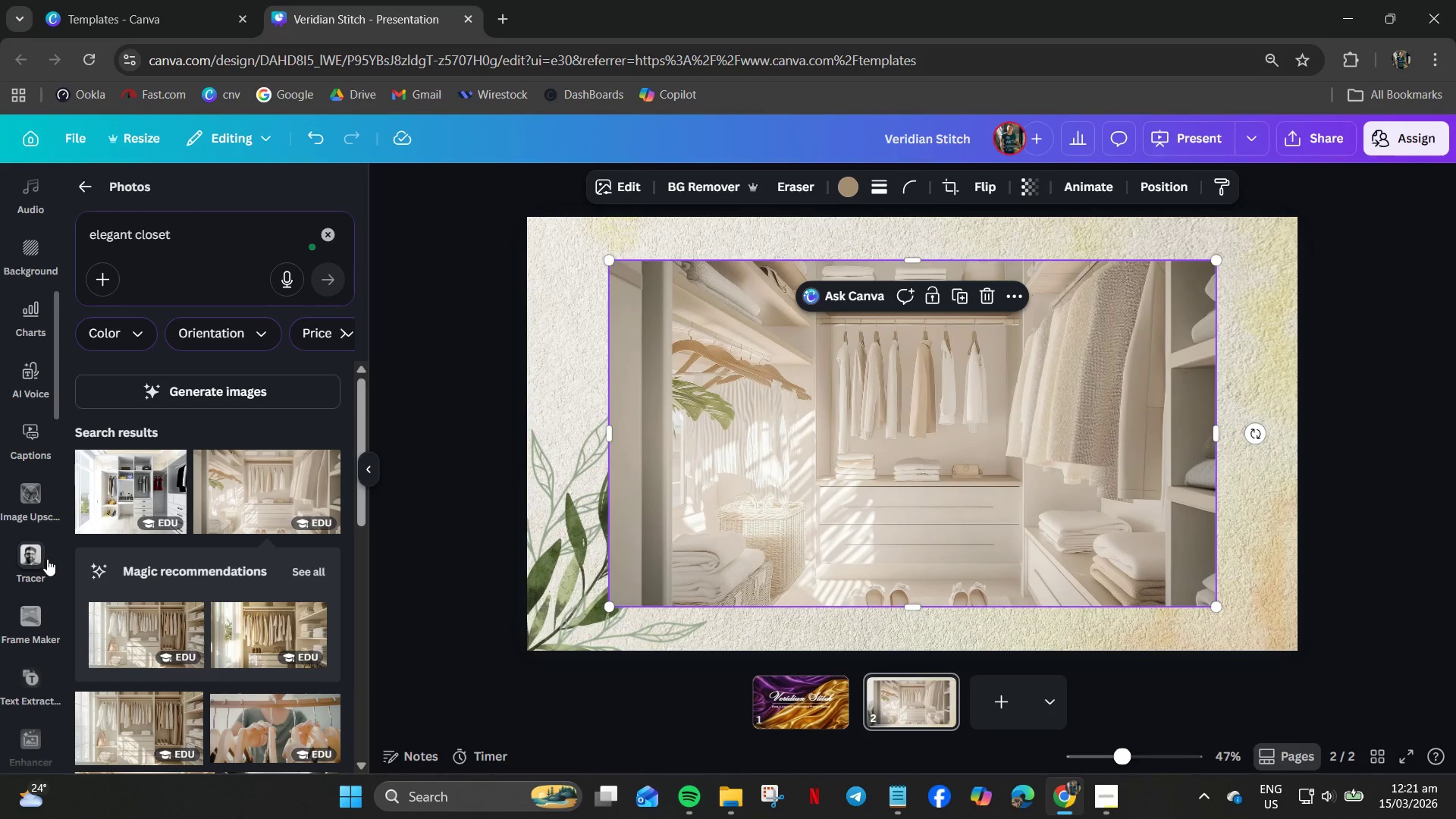 
left_click([30, 620])
 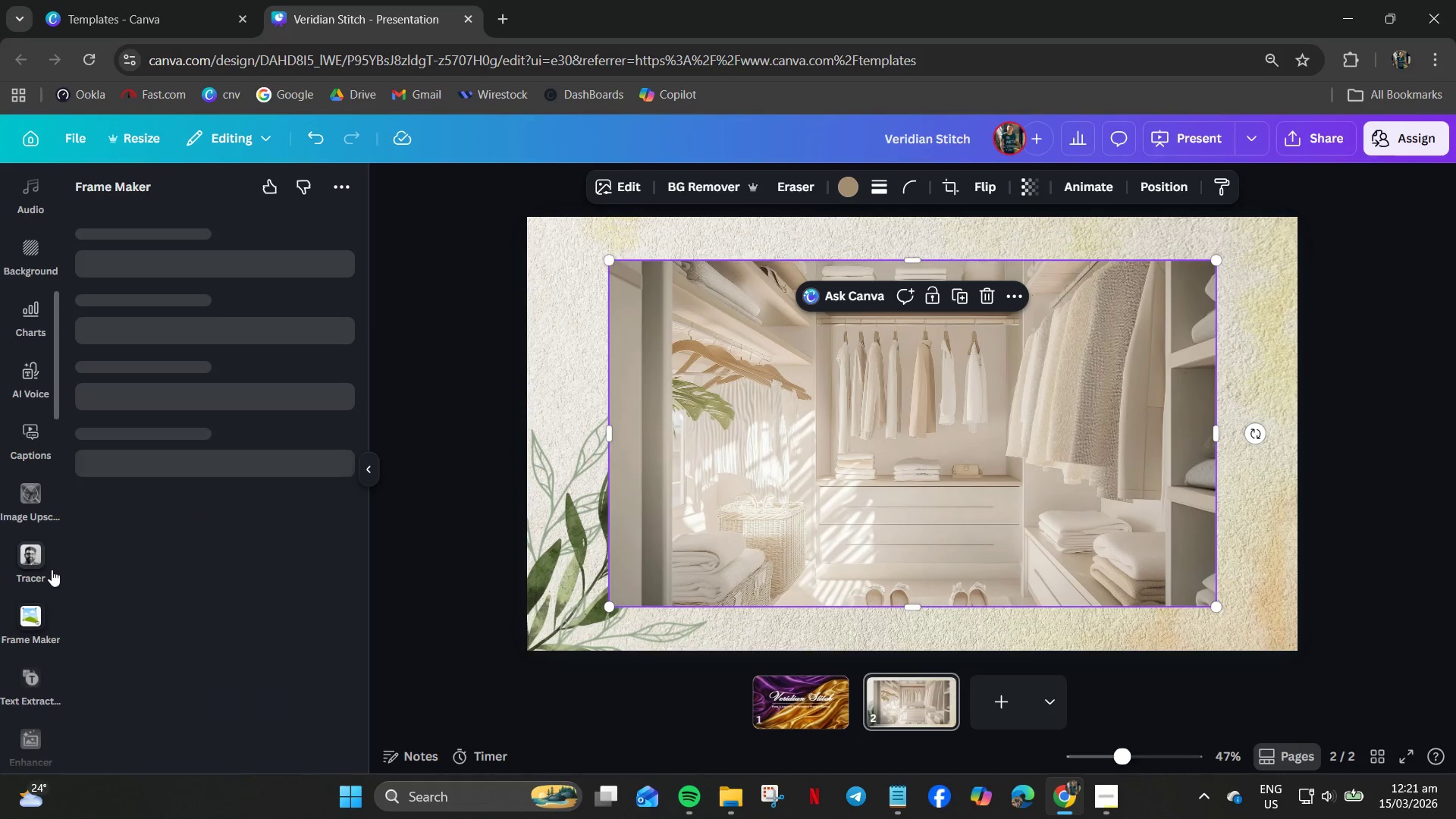 
mouse_move([52, 548])
 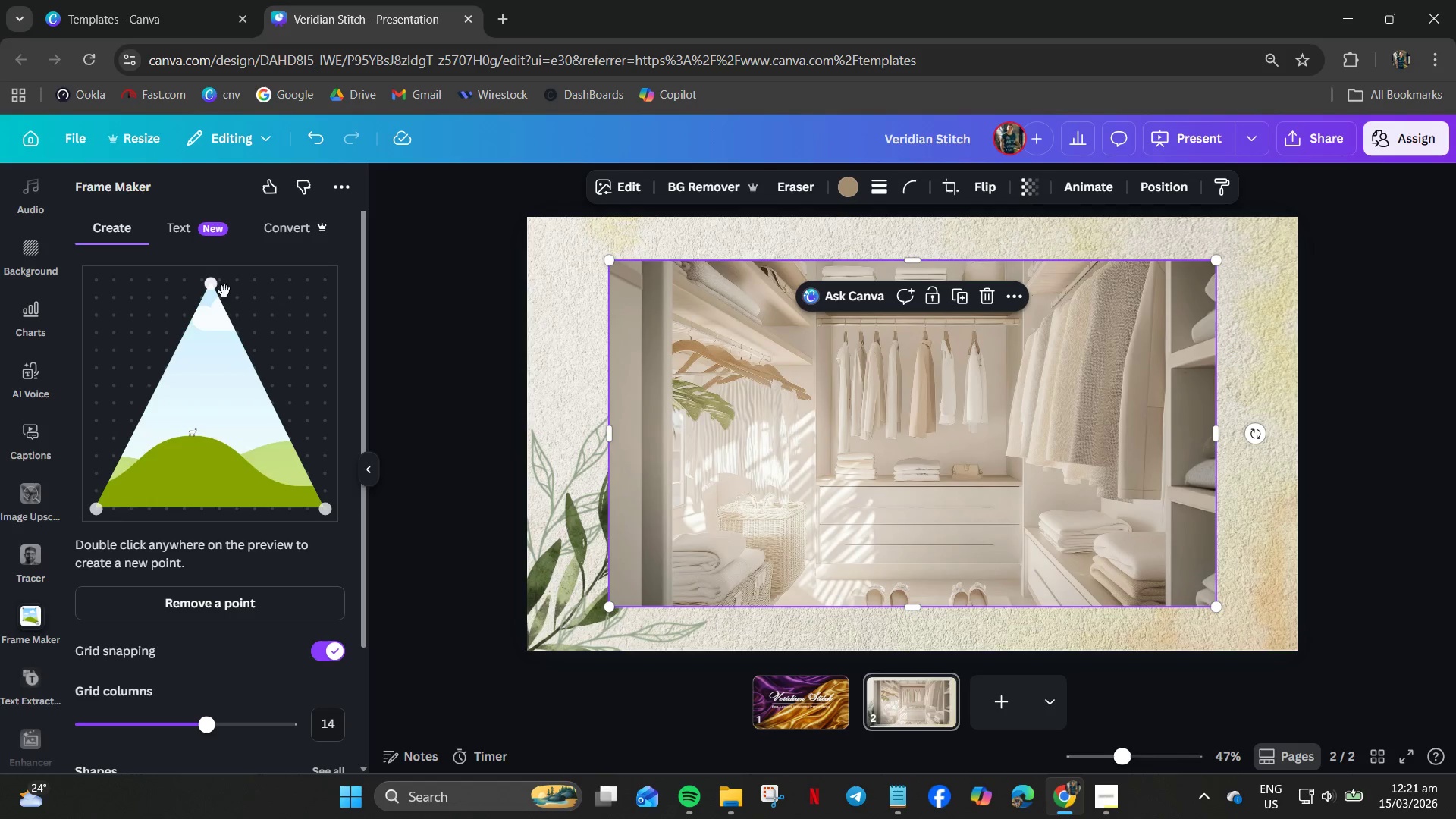 
left_click_drag(start_coordinate=[215, 286], to_coordinate=[344, 275])
 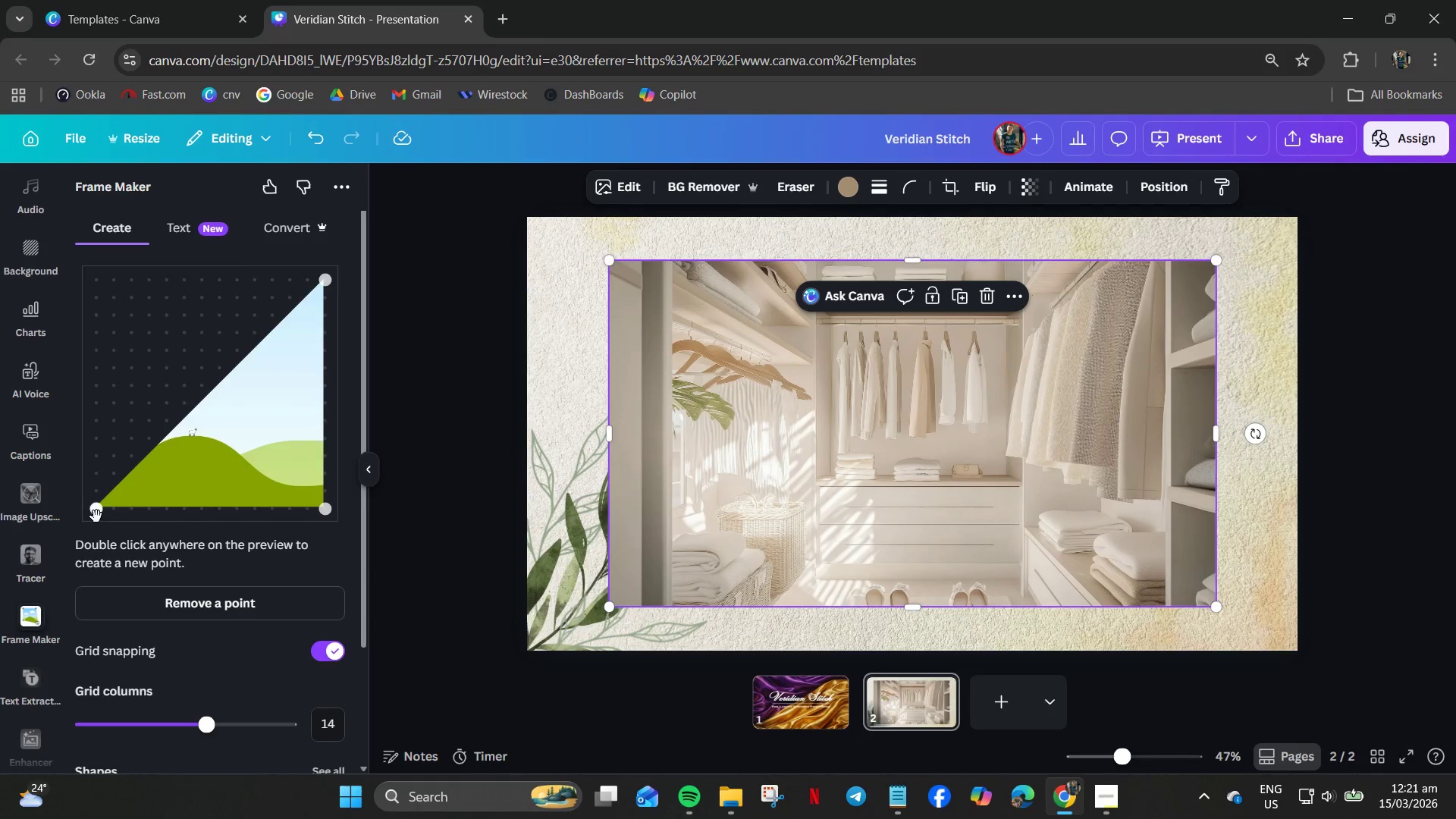 
left_click_drag(start_coordinate=[99, 506], to_coordinate=[84, 551])
 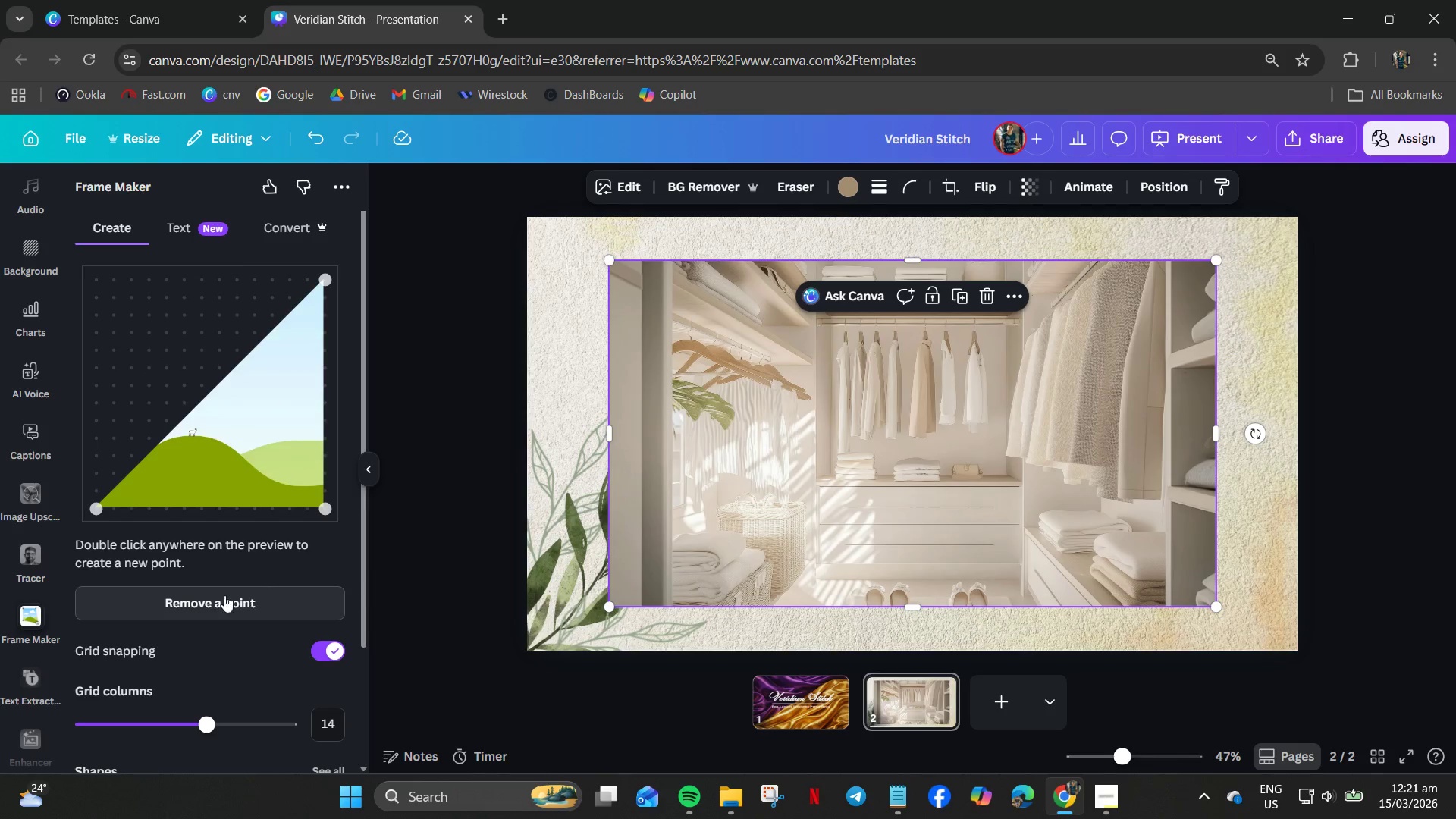 
scroll: coordinate [200, 595], scroll_direction: down, amount: 2.0
 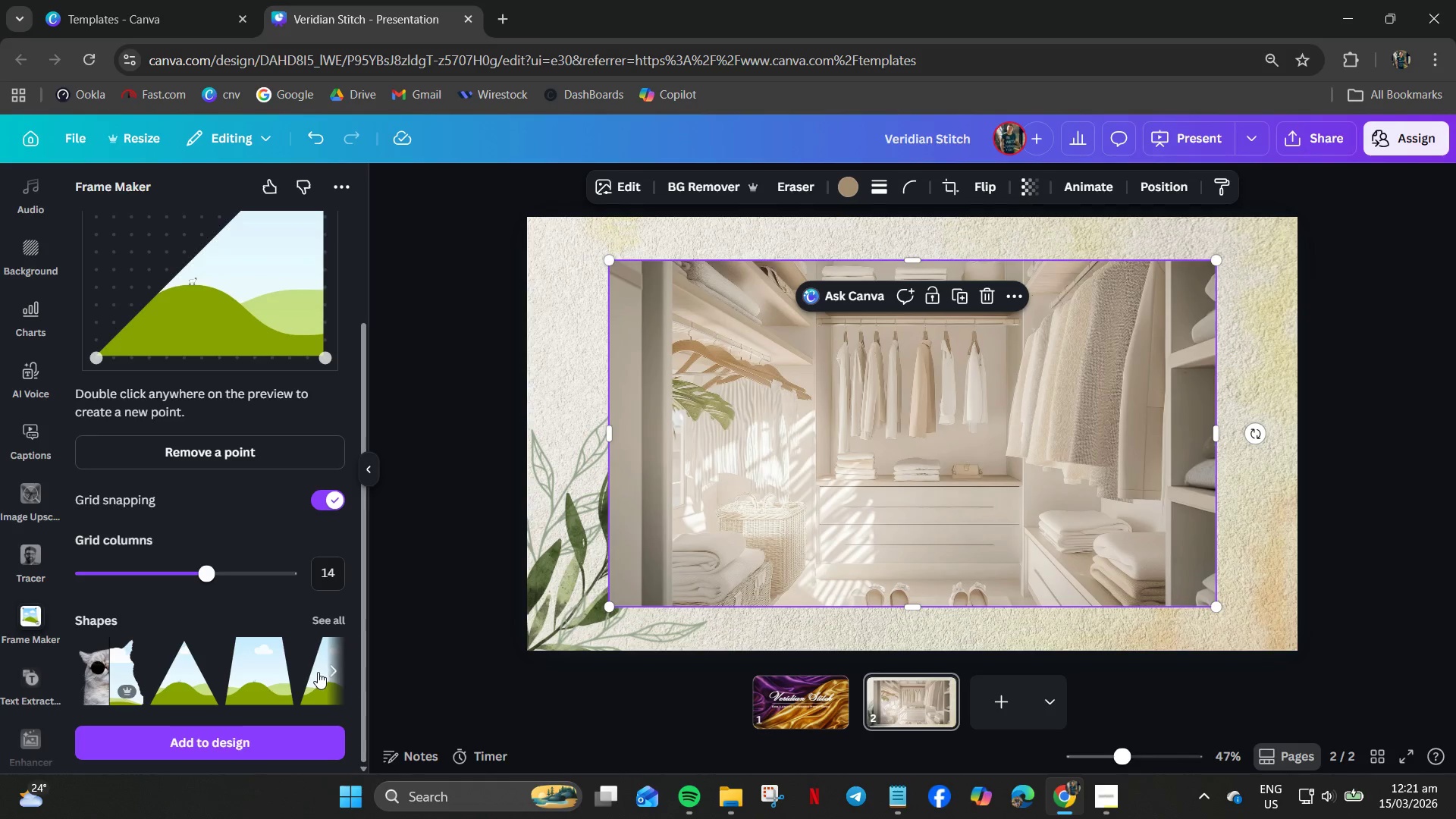 
left_click([331, 620])
 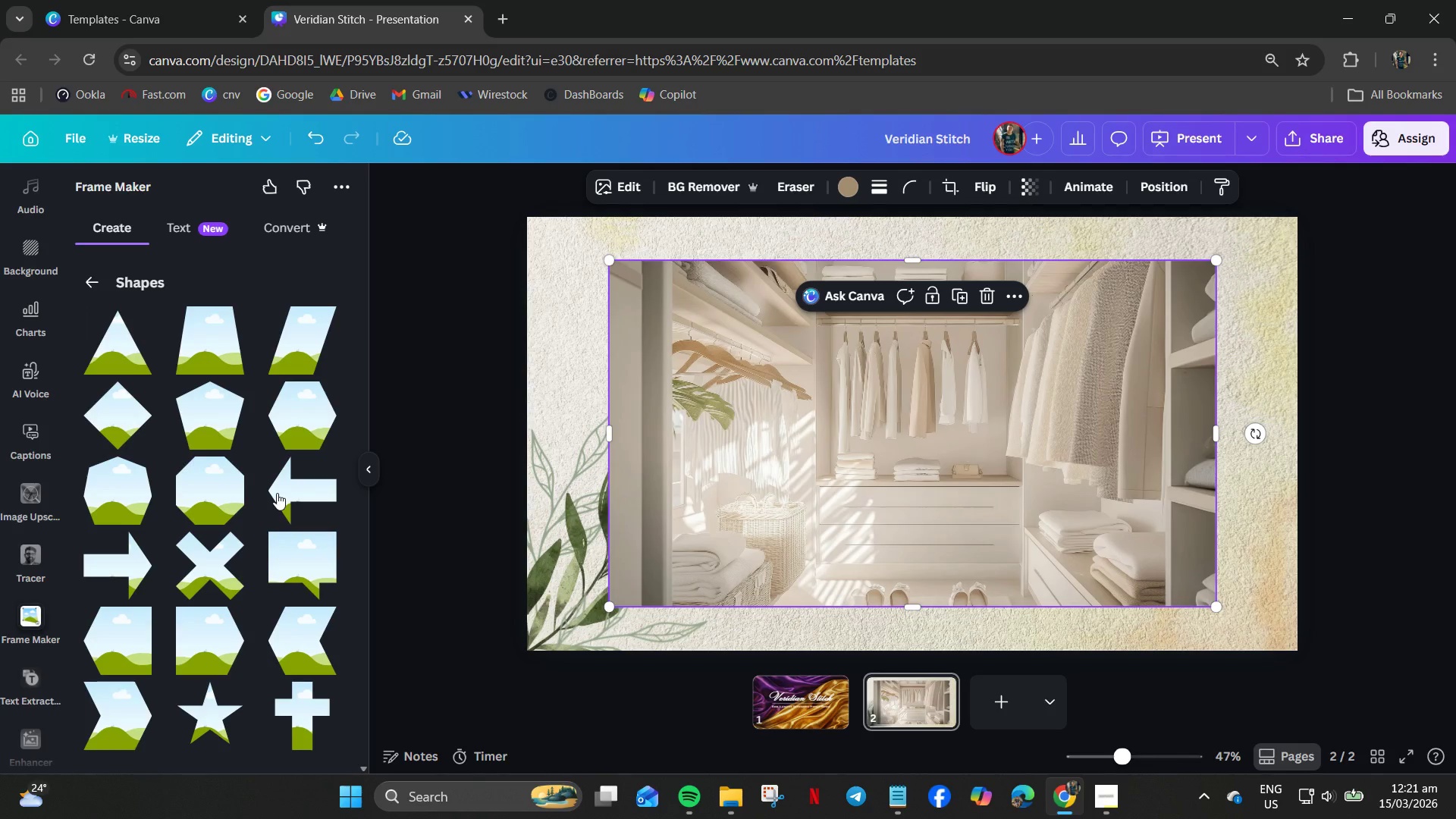 
left_click([306, 331])
 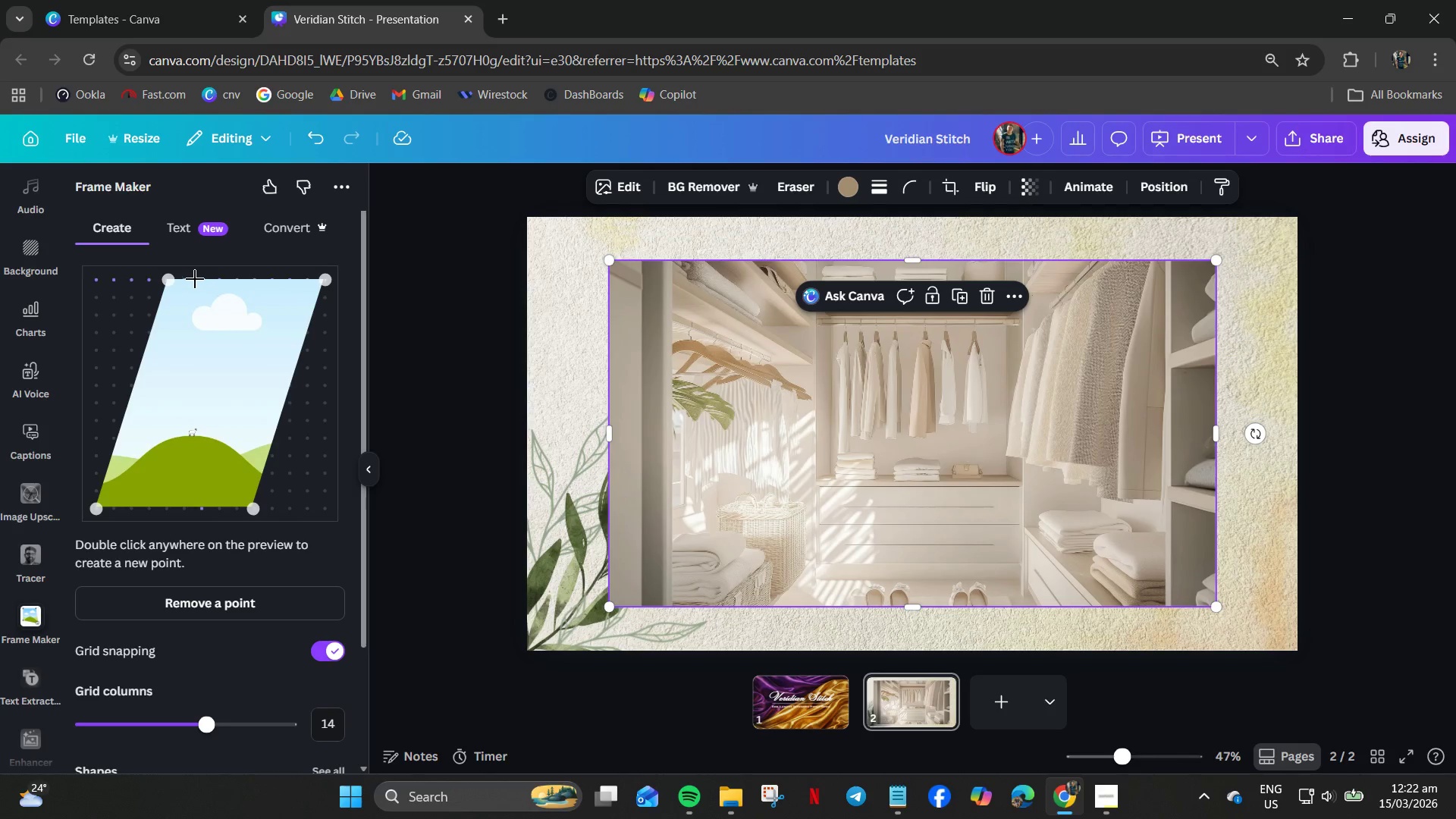 
left_click_drag(start_coordinate=[168, 282], to_coordinate=[46, 266])
 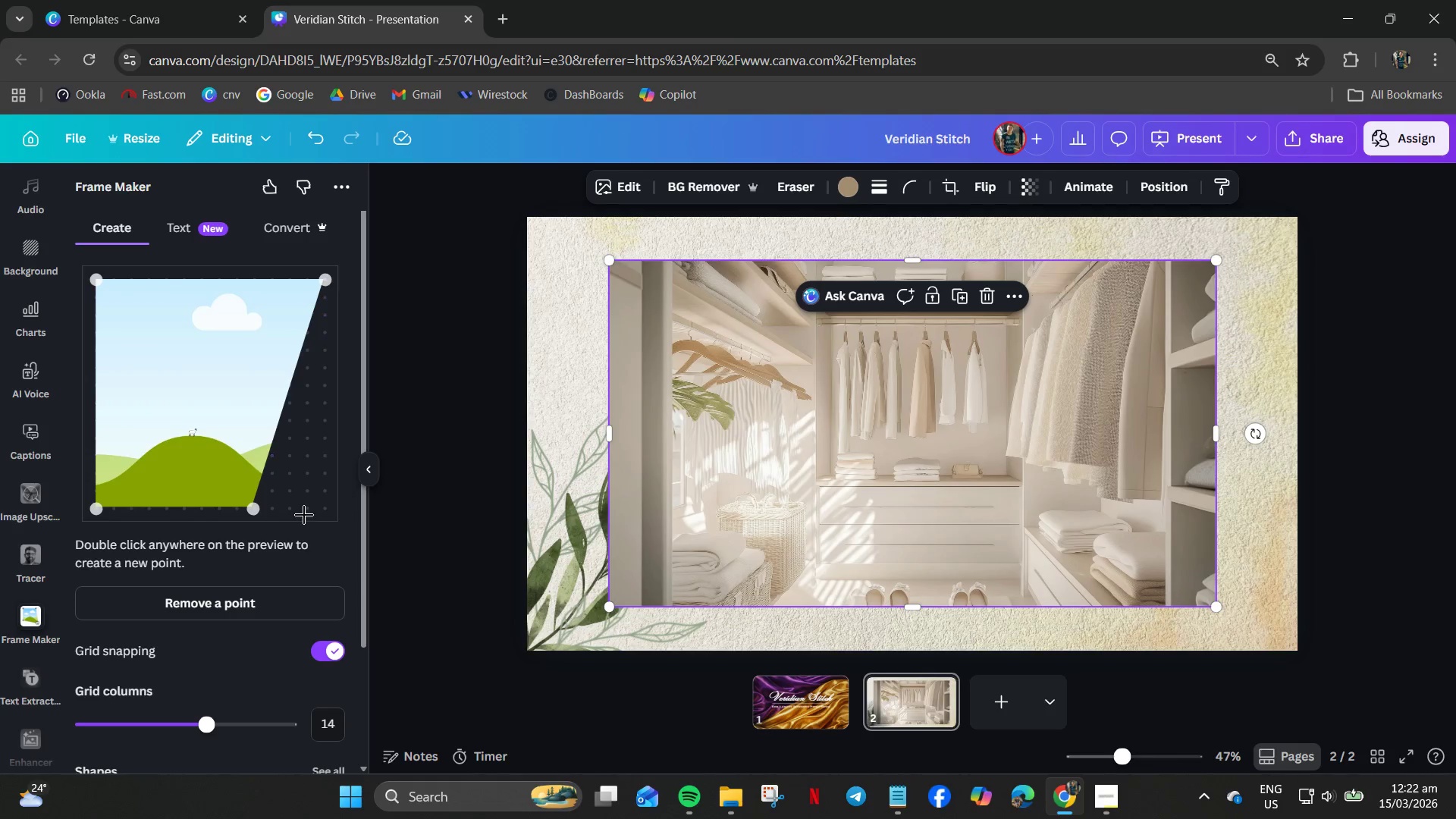 
left_click_drag(start_coordinate=[251, 516], to_coordinate=[460, 582])
 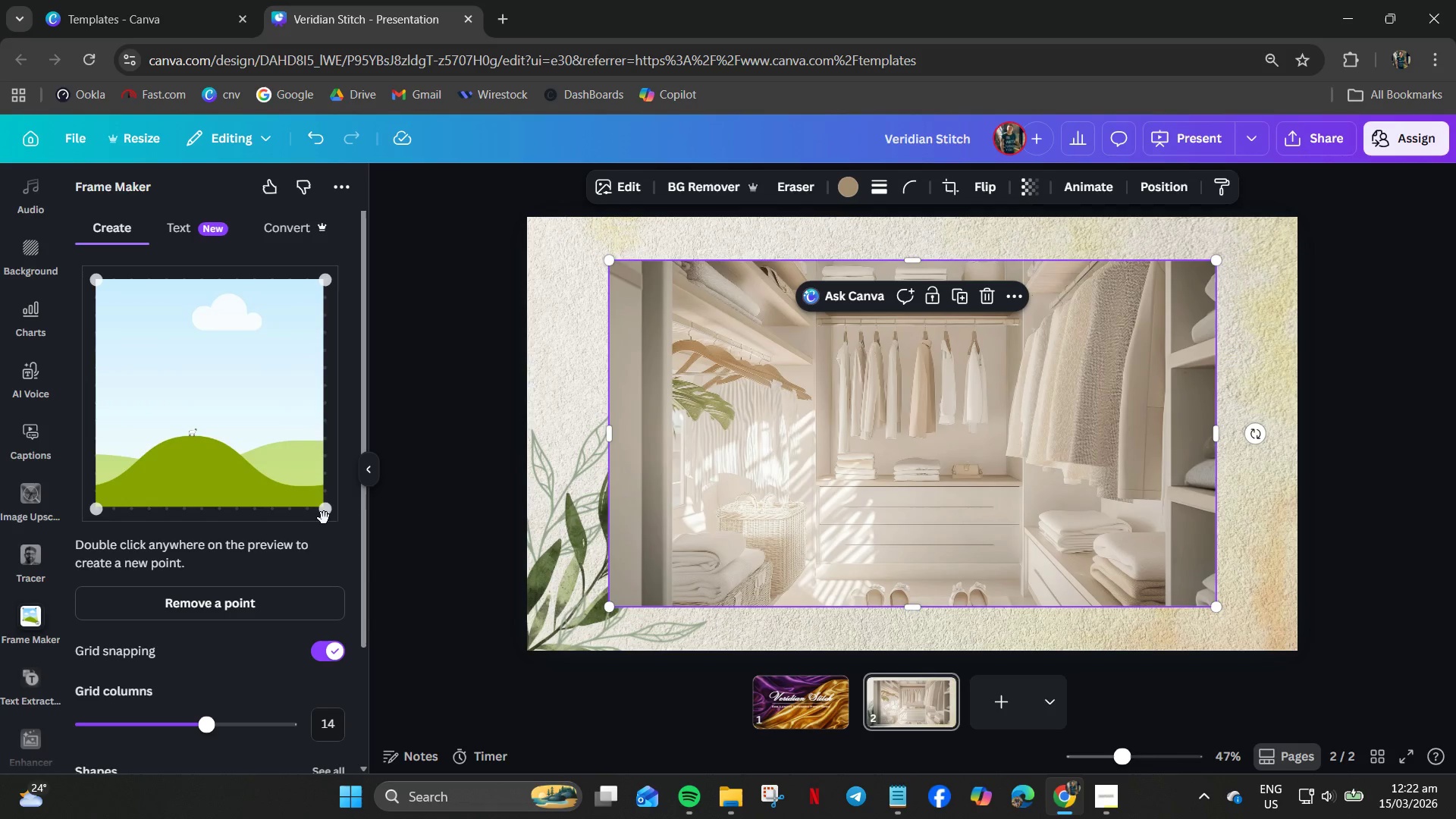 
left_click_drag(start_coordinate=[328, 516], to_coordinate=[305, 522])
 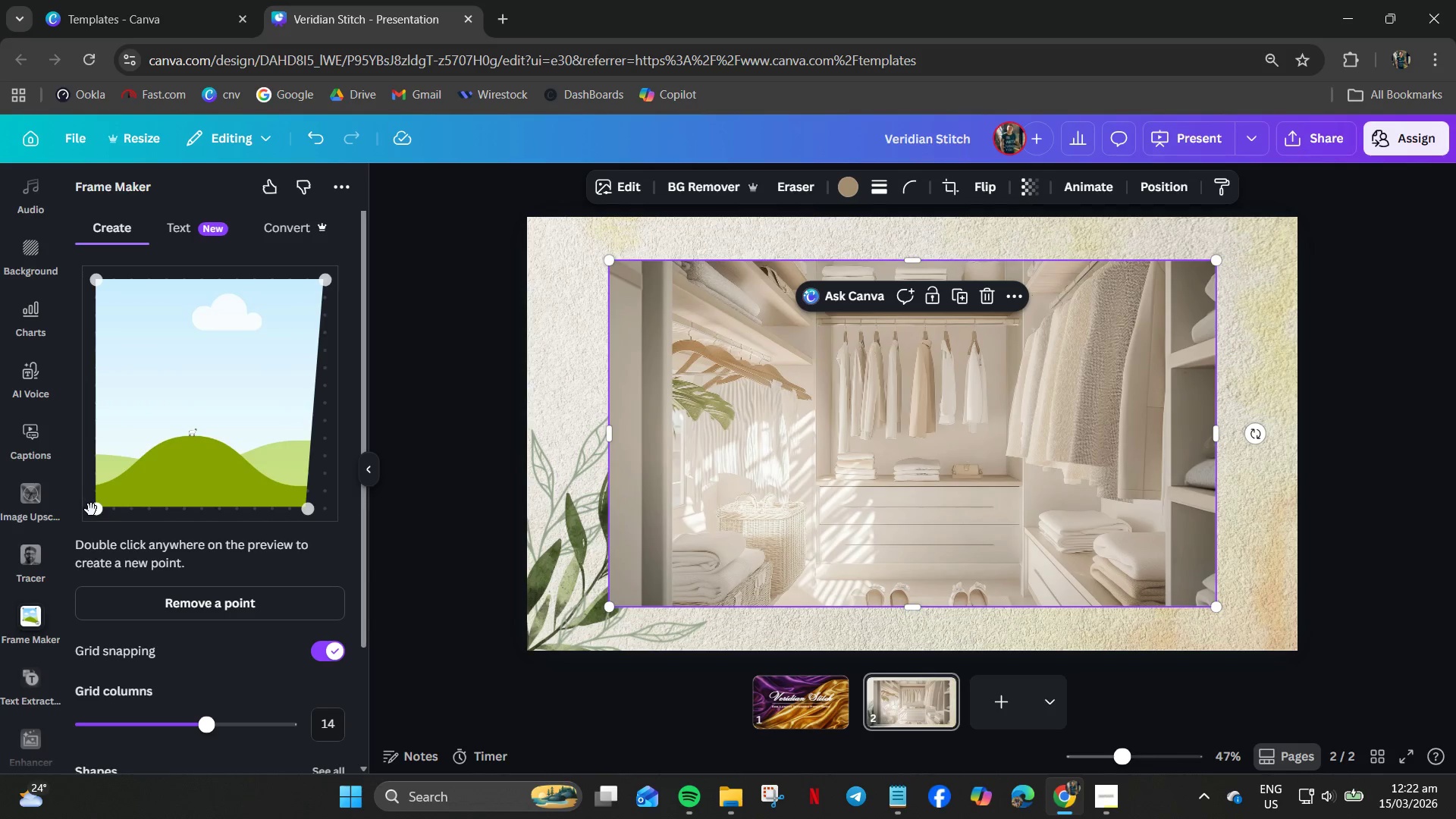 
left_click_drag(start_coordinate=[95, 513], to_coordinate=[121, 513])
 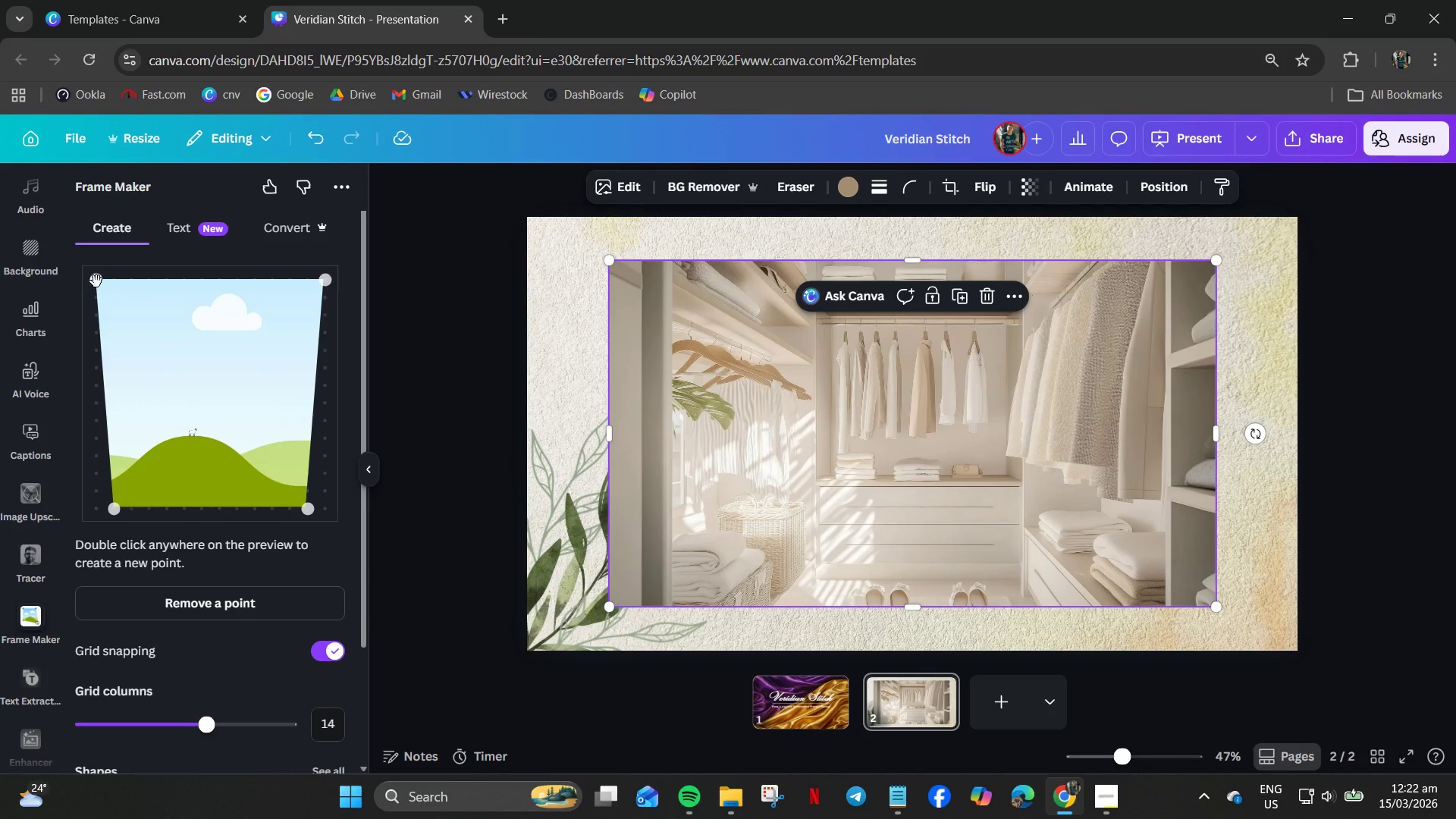 
left_click_drag(start_coordinate=[96, 279], to_coordinate=[117, 286])
 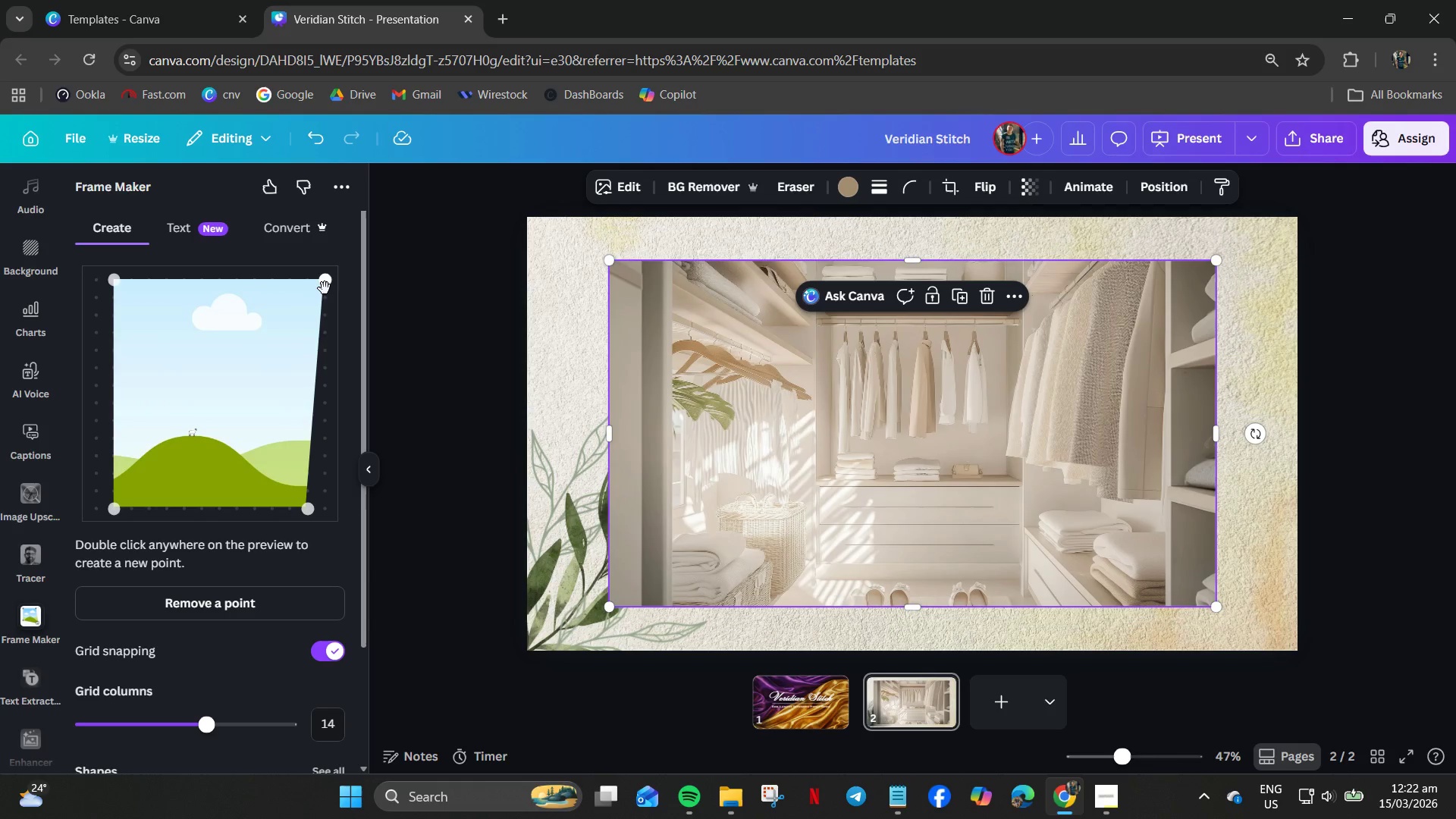 
left_click_drag(start_coordinate=[325, 288], to_coordinate=[312, 271])
 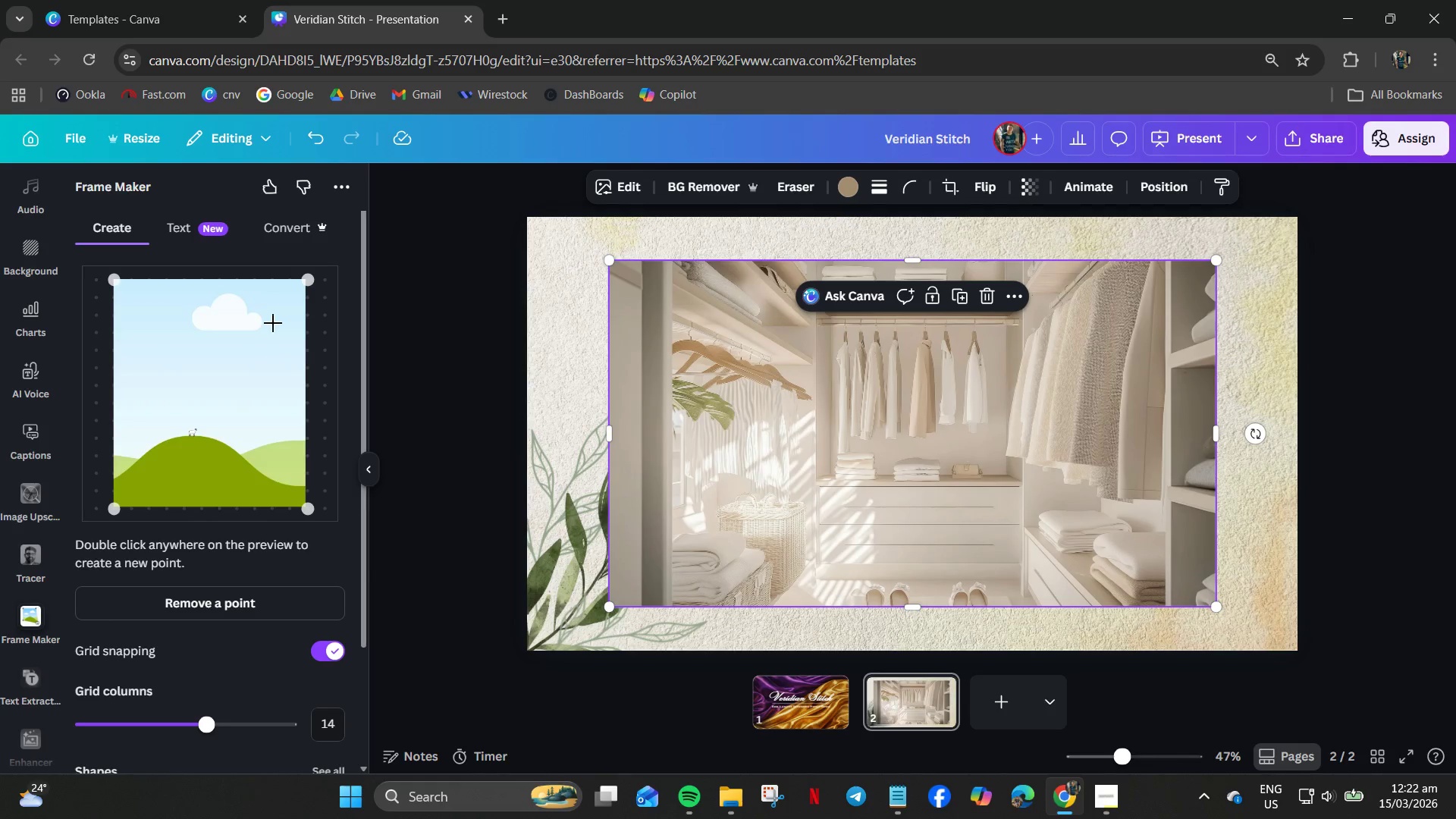 
scroll: coordinate [256, 673], scroll_direction: down, amount: 4.0
 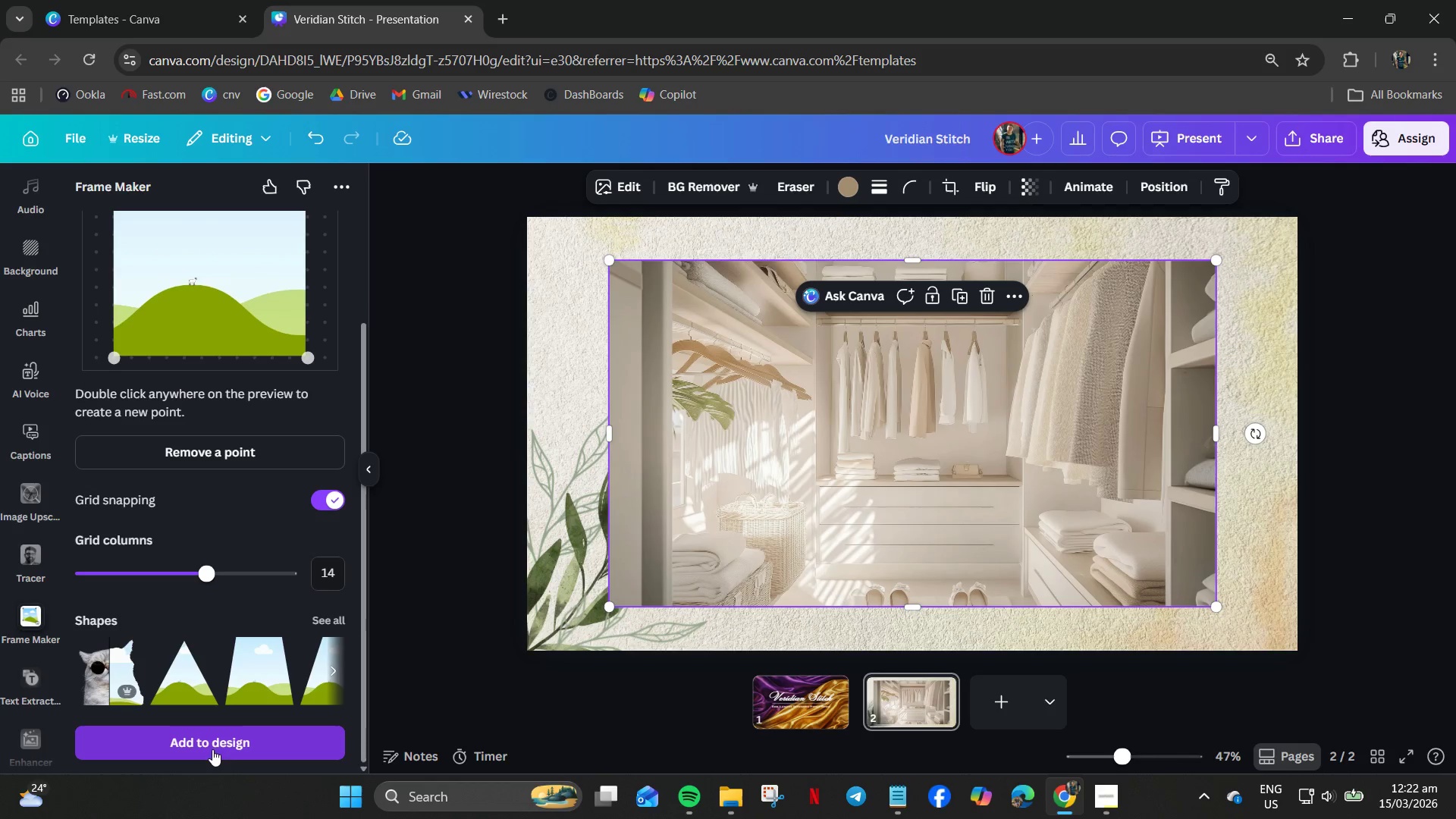 
left_click([212, 743])
 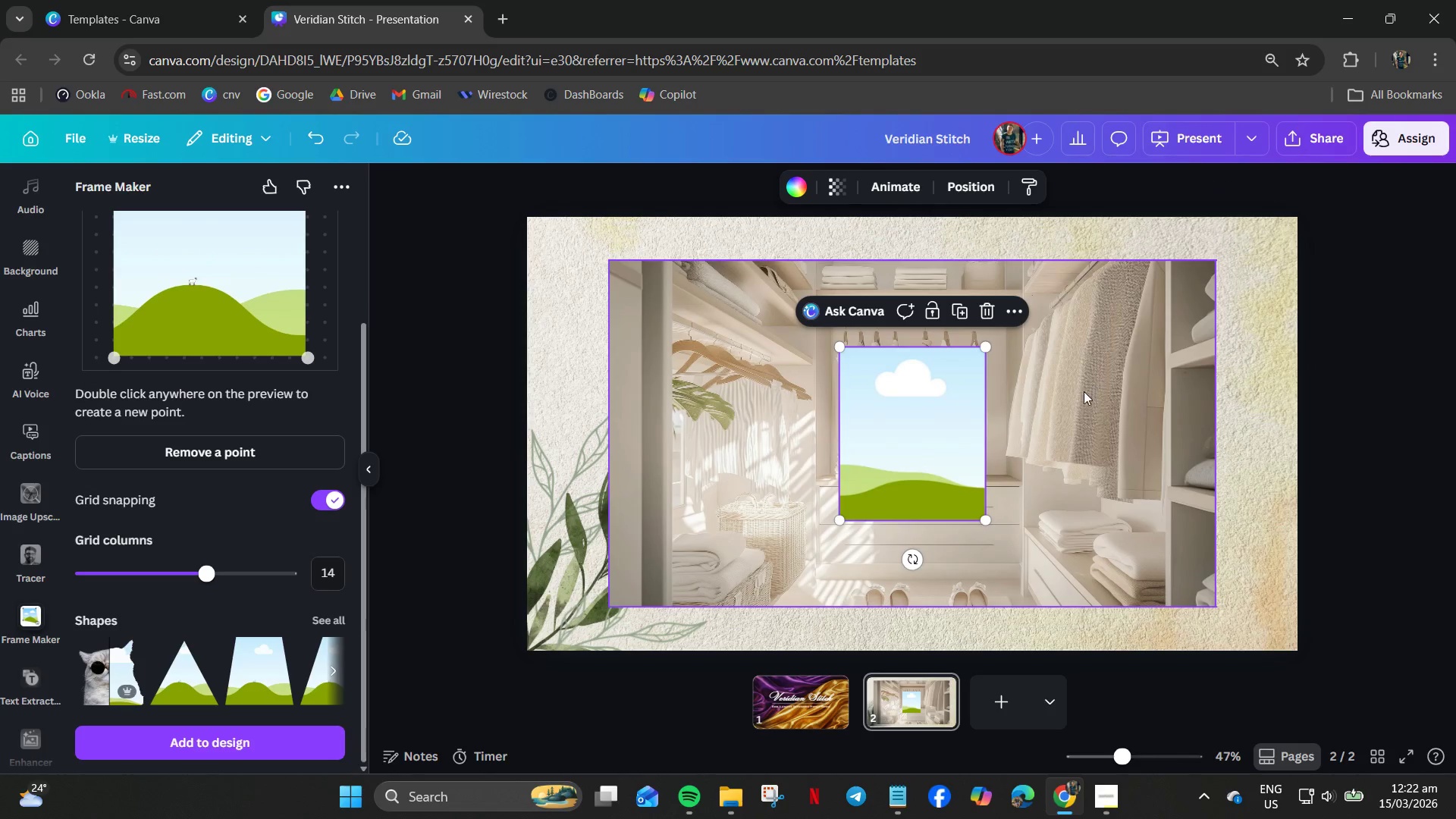 
left_click_drag(start_coordinate=[1073, 379], to_coordinate=[918, 412])
 